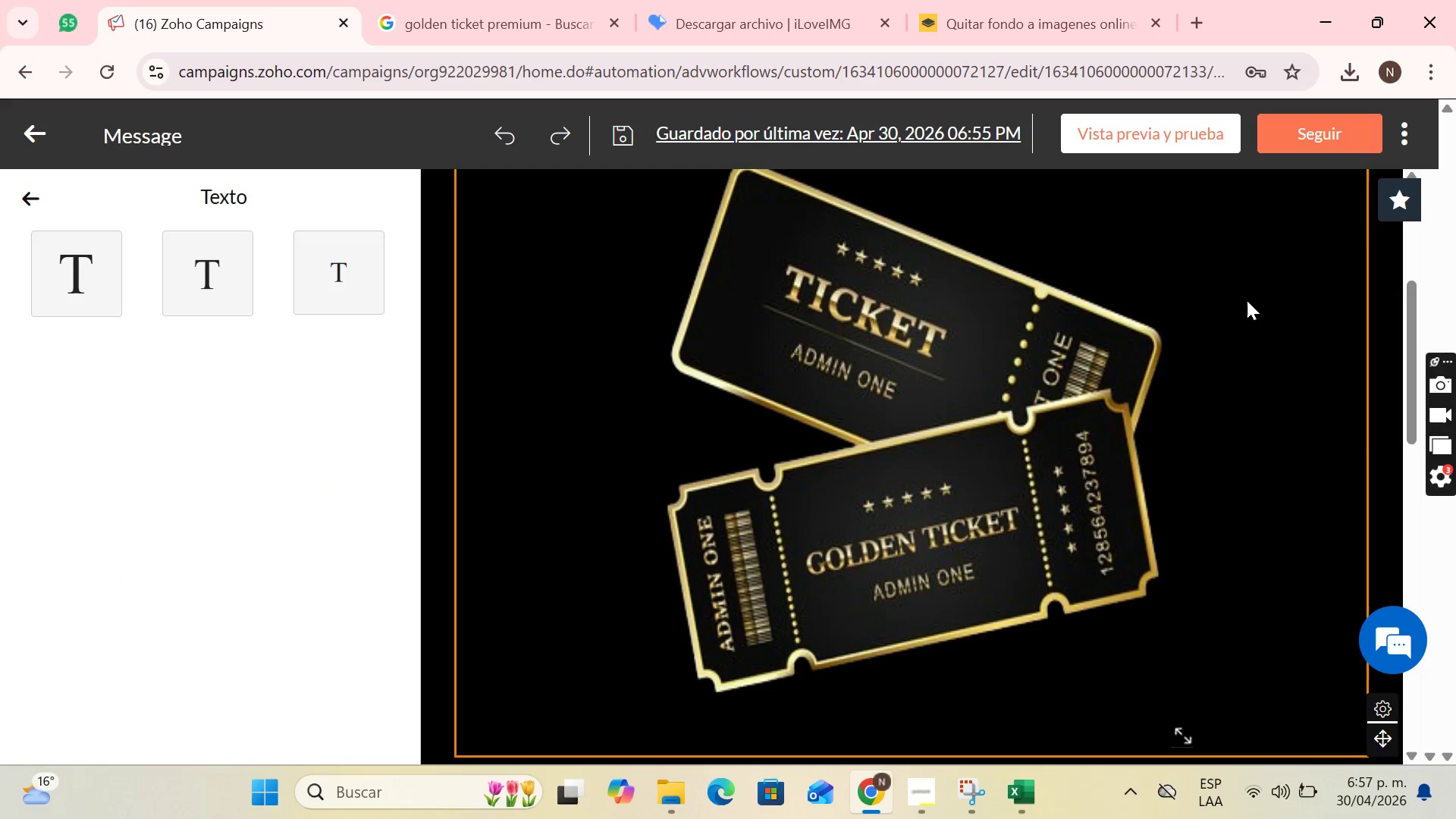 
scroll: coordinate [1021, 352], scroll_direction: down, amount: 3.0
 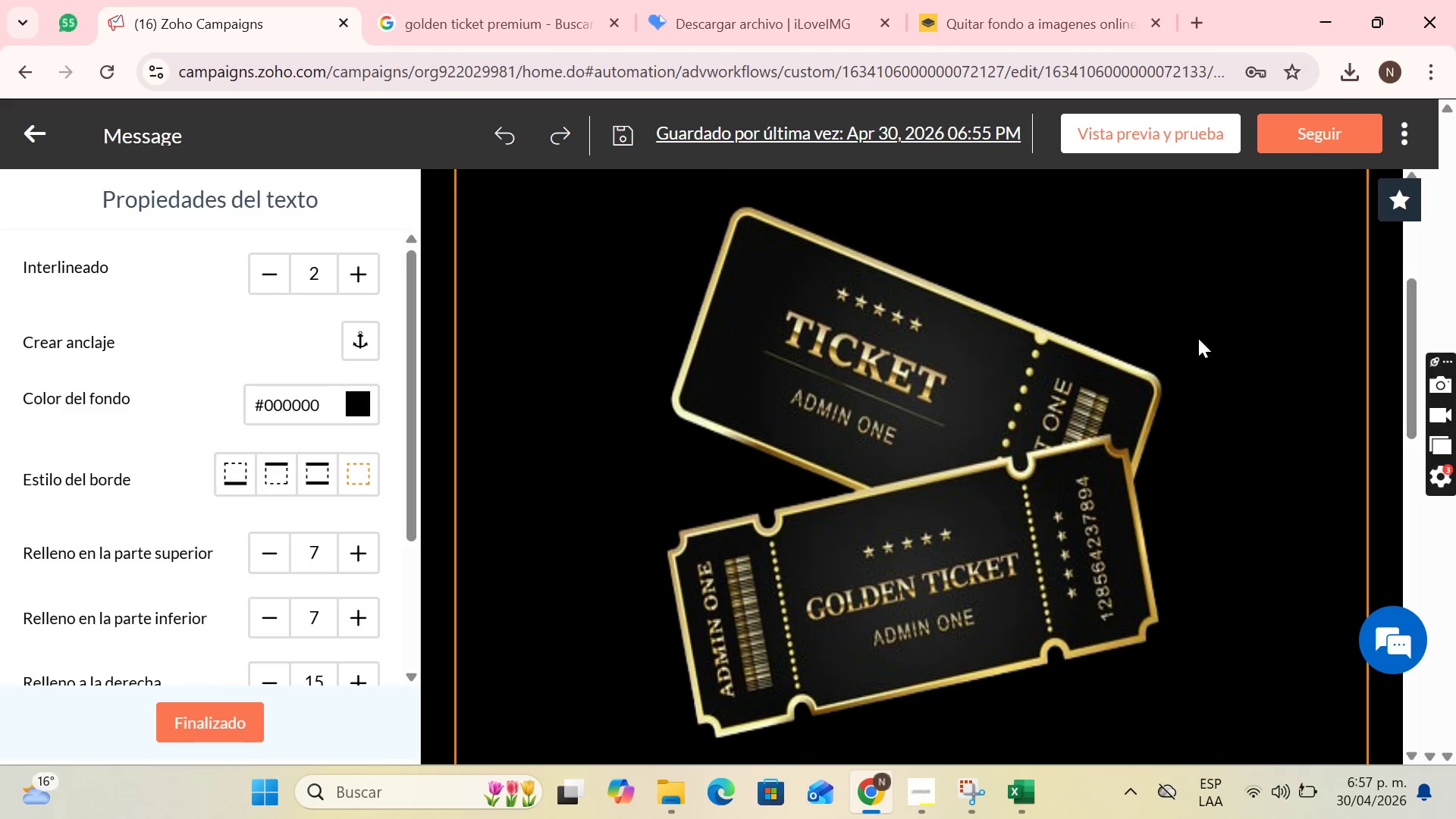 
scroll: coordinate [1009, 403], scroll_direction: up, amount: 5.0
 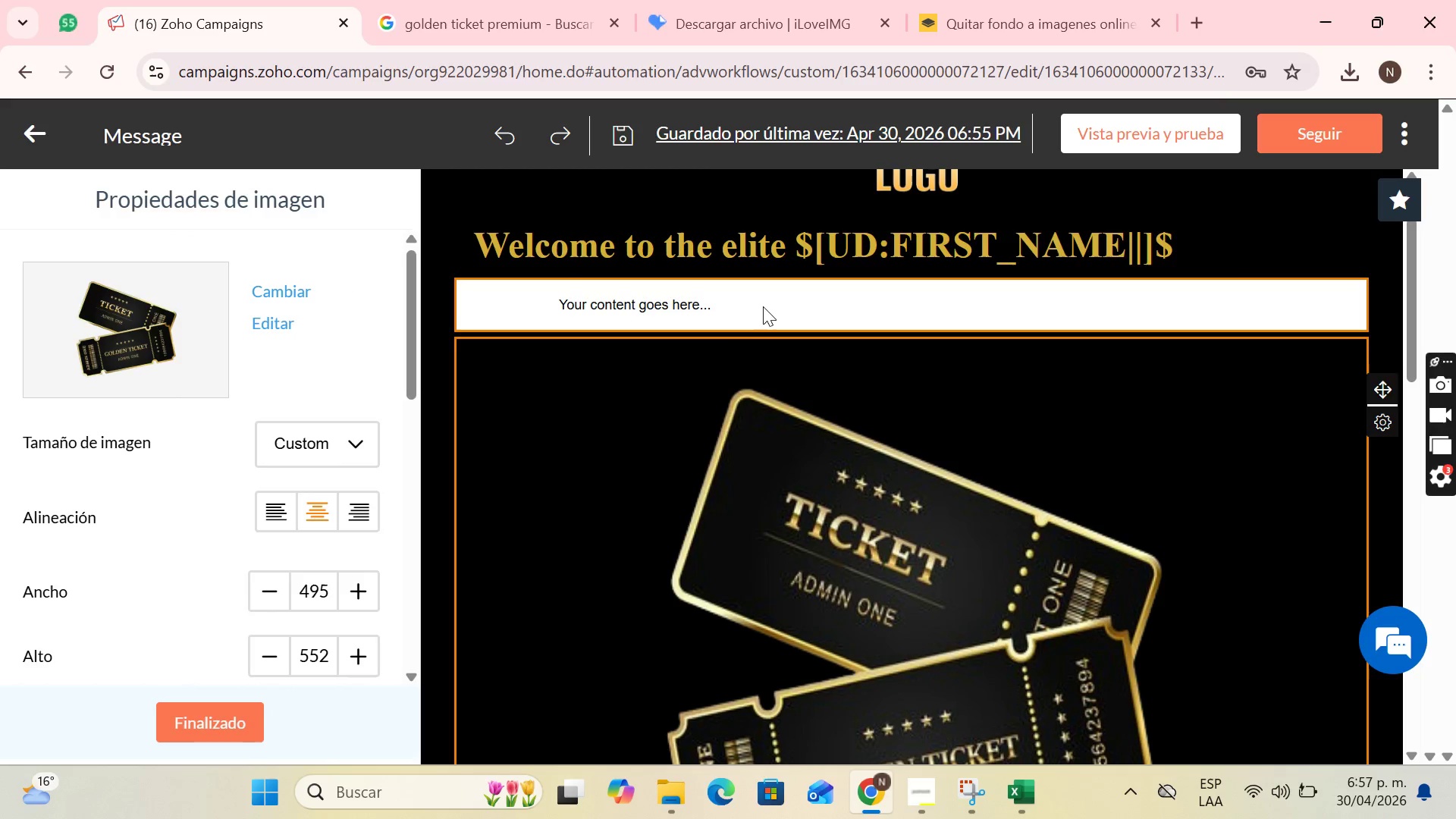 
left_click([758, 302])
 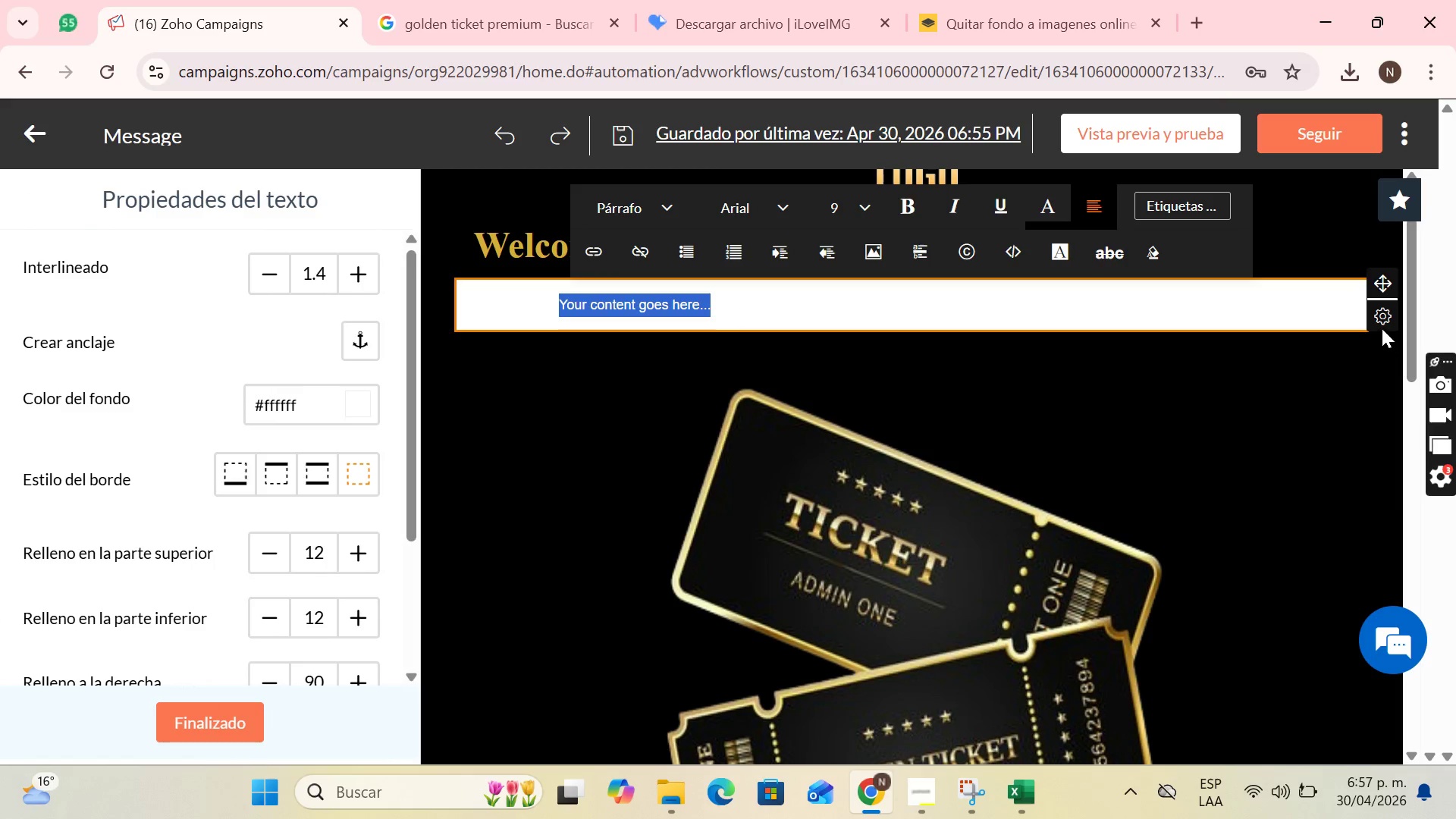 
left_click([1378, 378])
 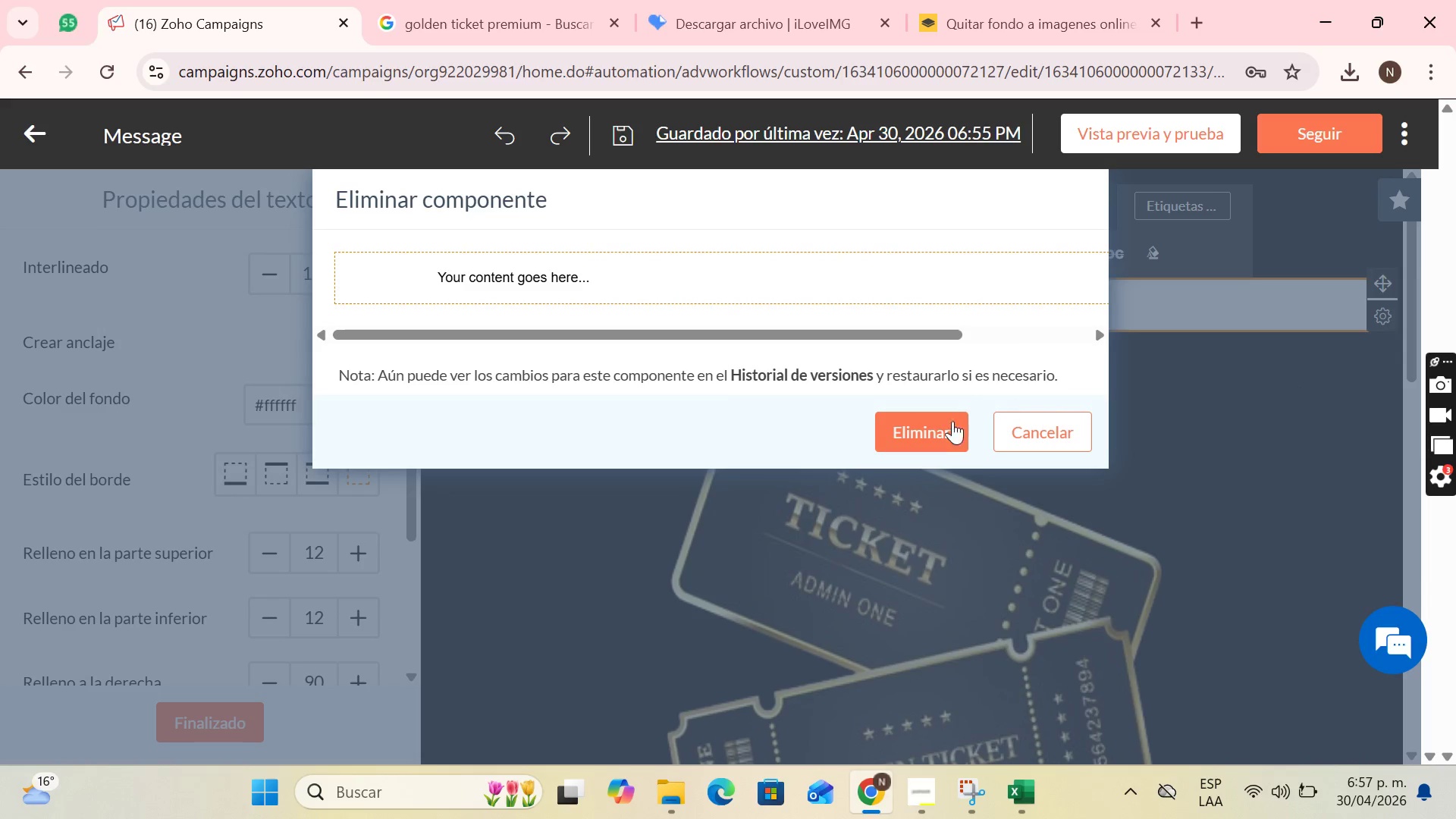 
left_click([938, 428])
 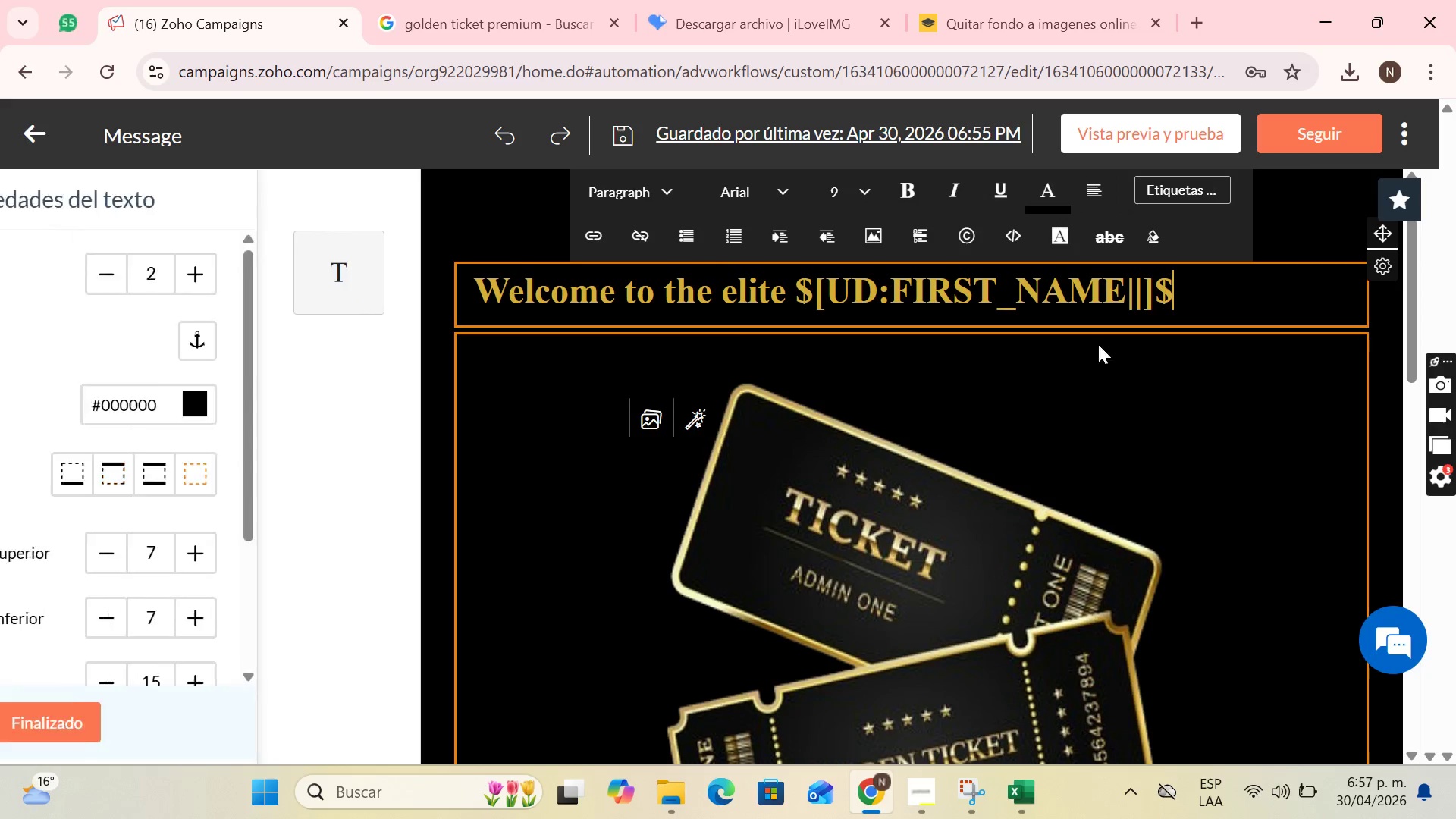 
left_click([1119, 363])
 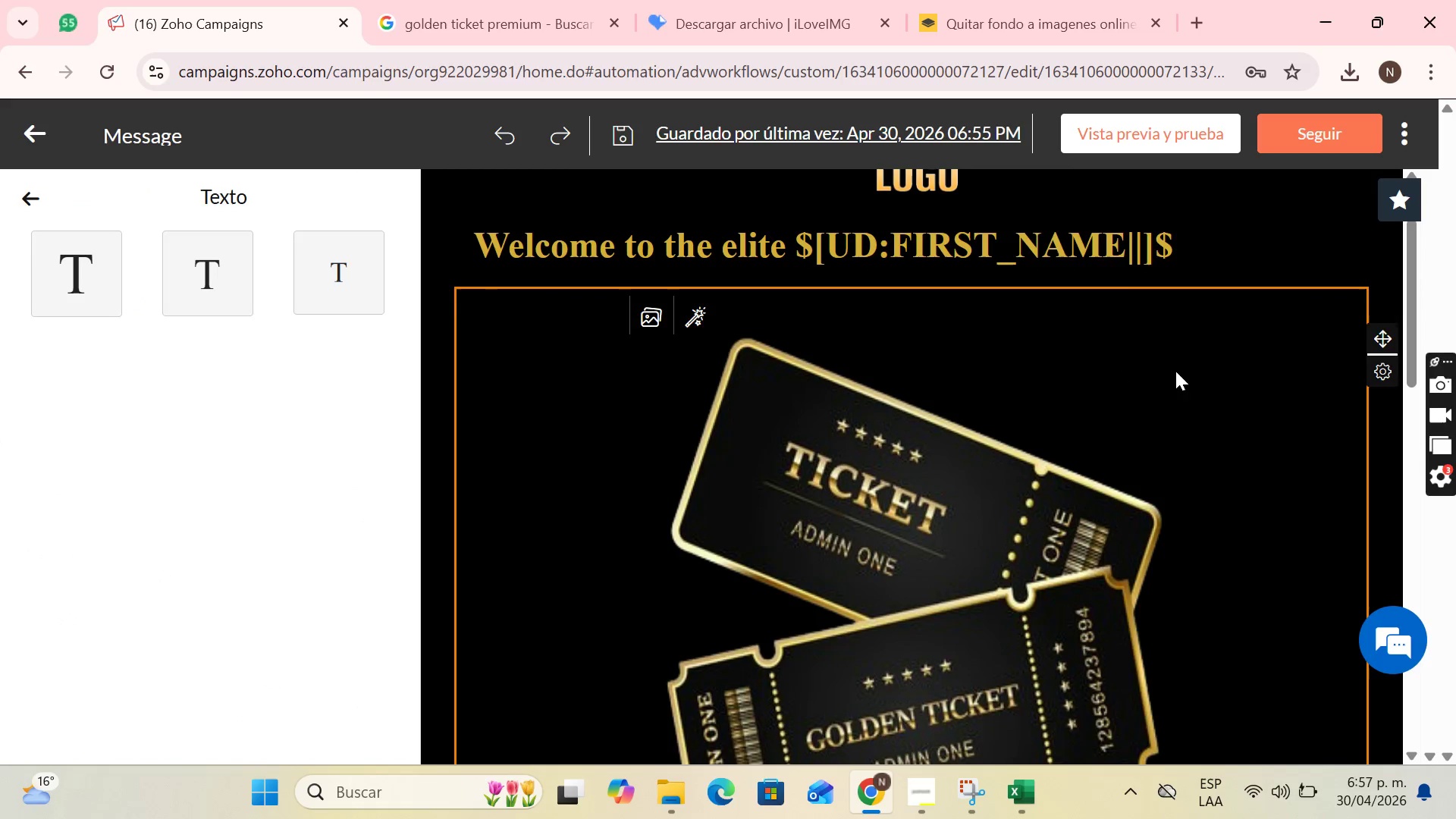 
scroll: coordinate [1279, 385], scroll_direction: up, amount: 3.0
 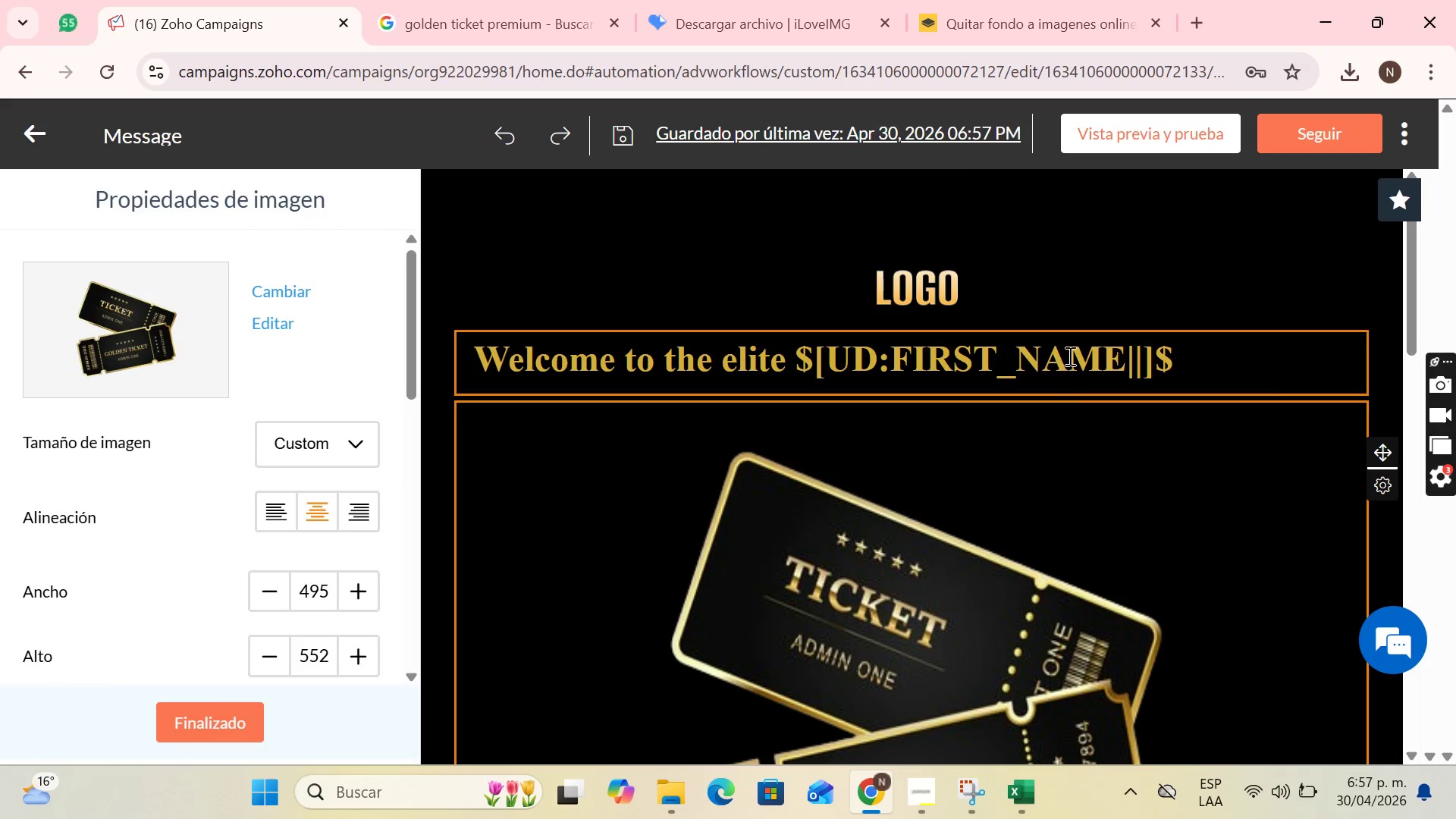 
left_click([1068, 356])
 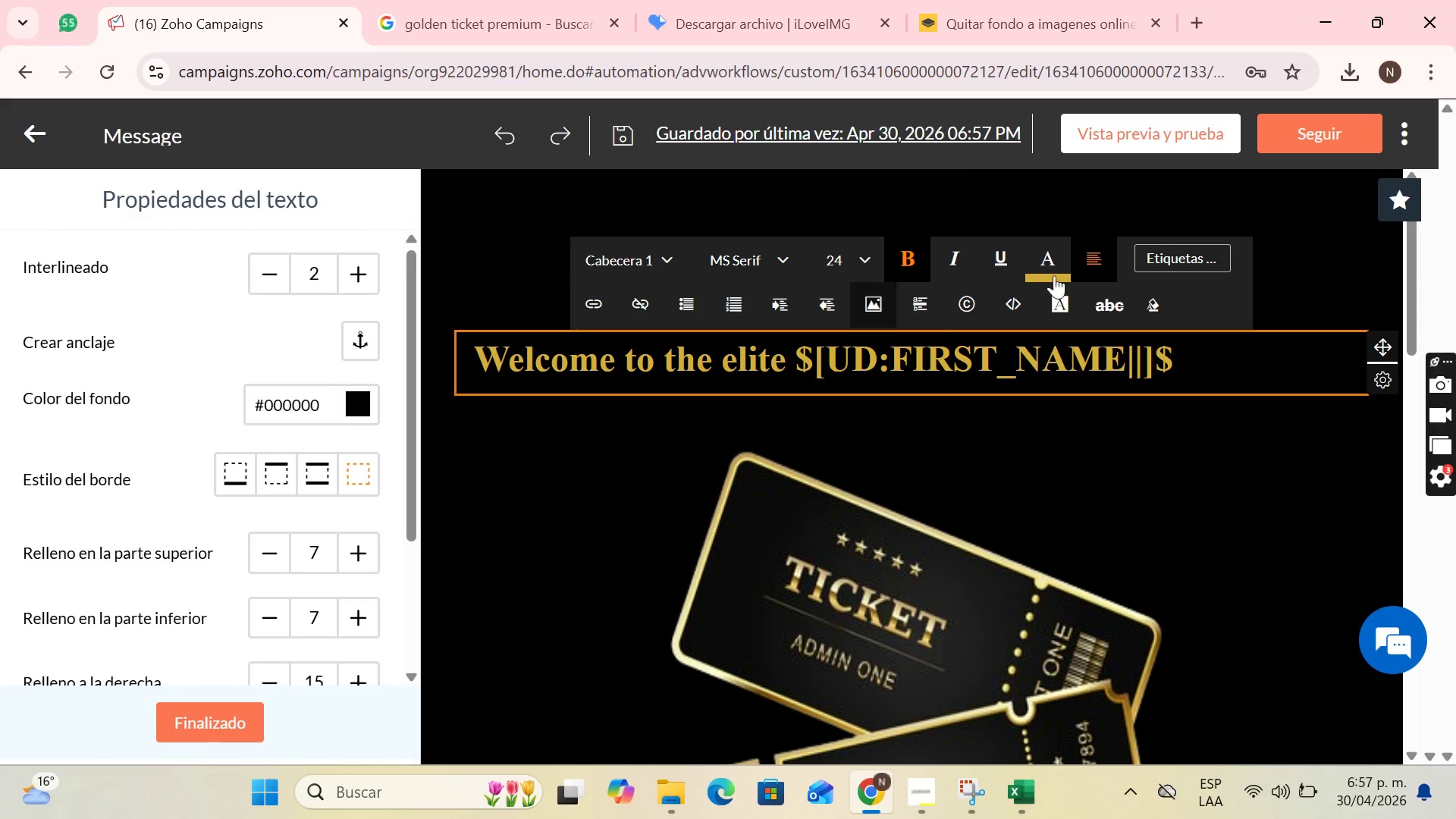 
left_click([1100, 256])
 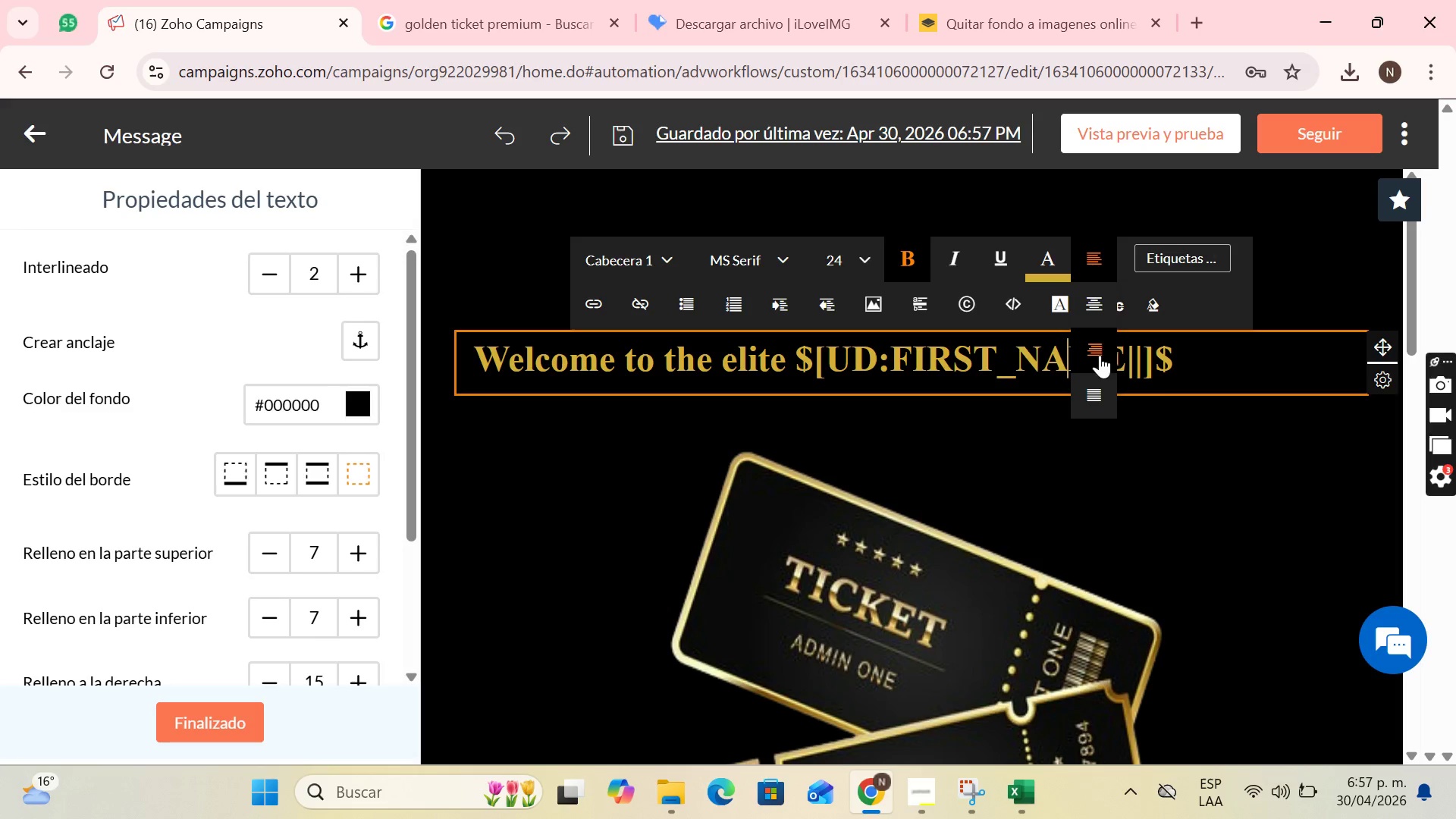 
left_click([1102, 312])
 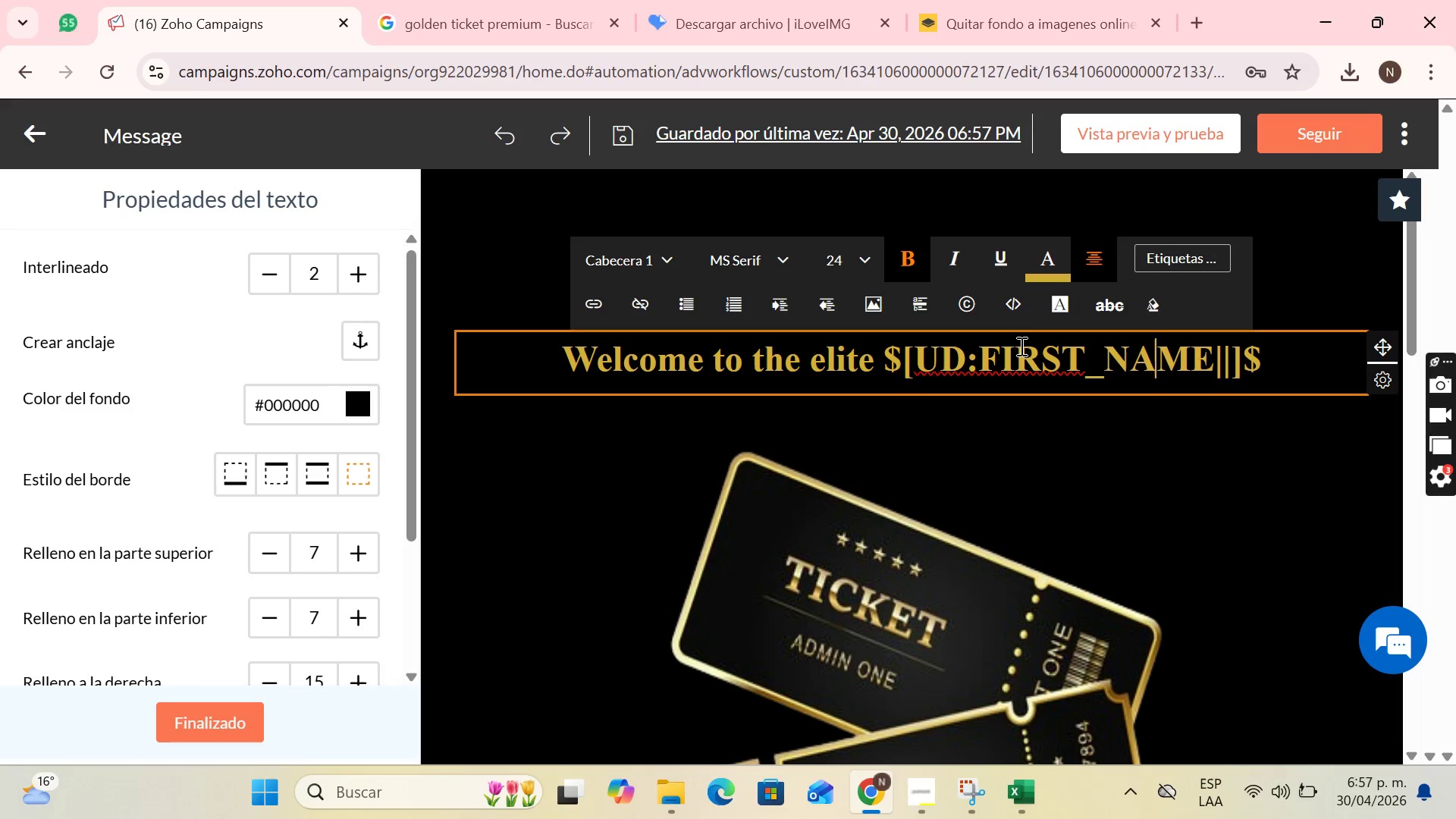 
left_click([1031, 347])
 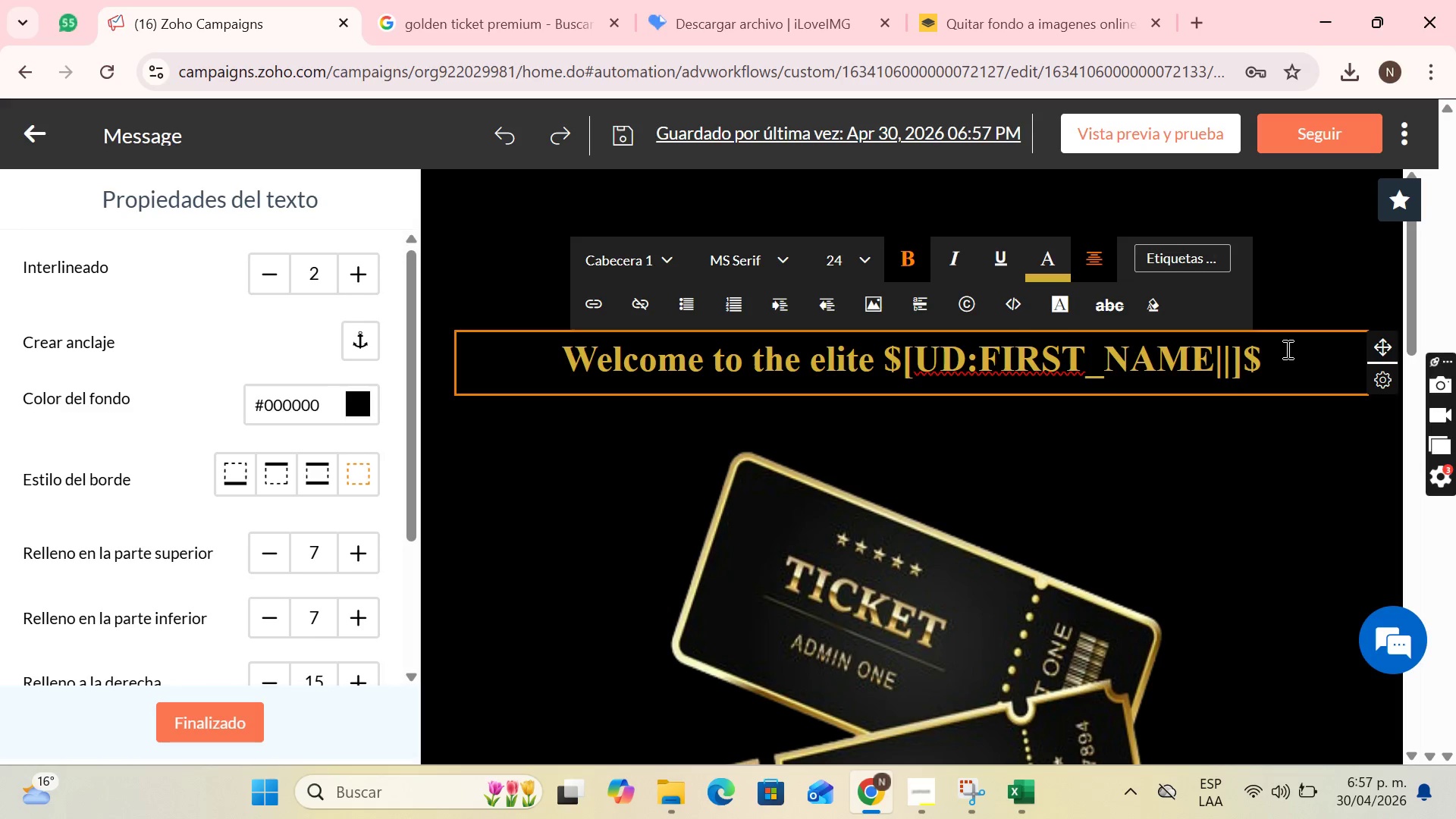 
left_click([1284, 350])
 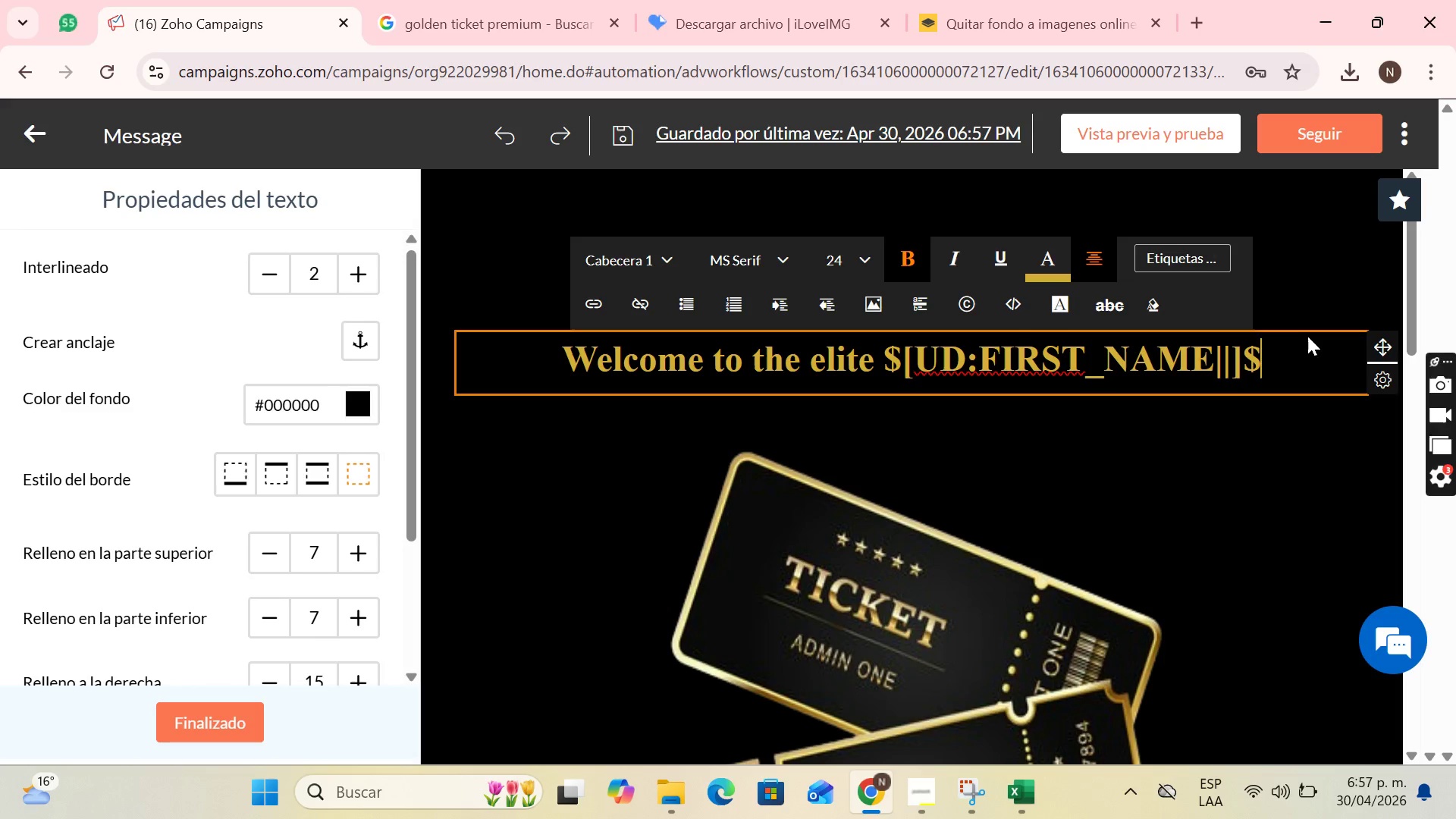 
scroll: coordinate [1146, 355], scroll_direction: none, amount: 0.0
 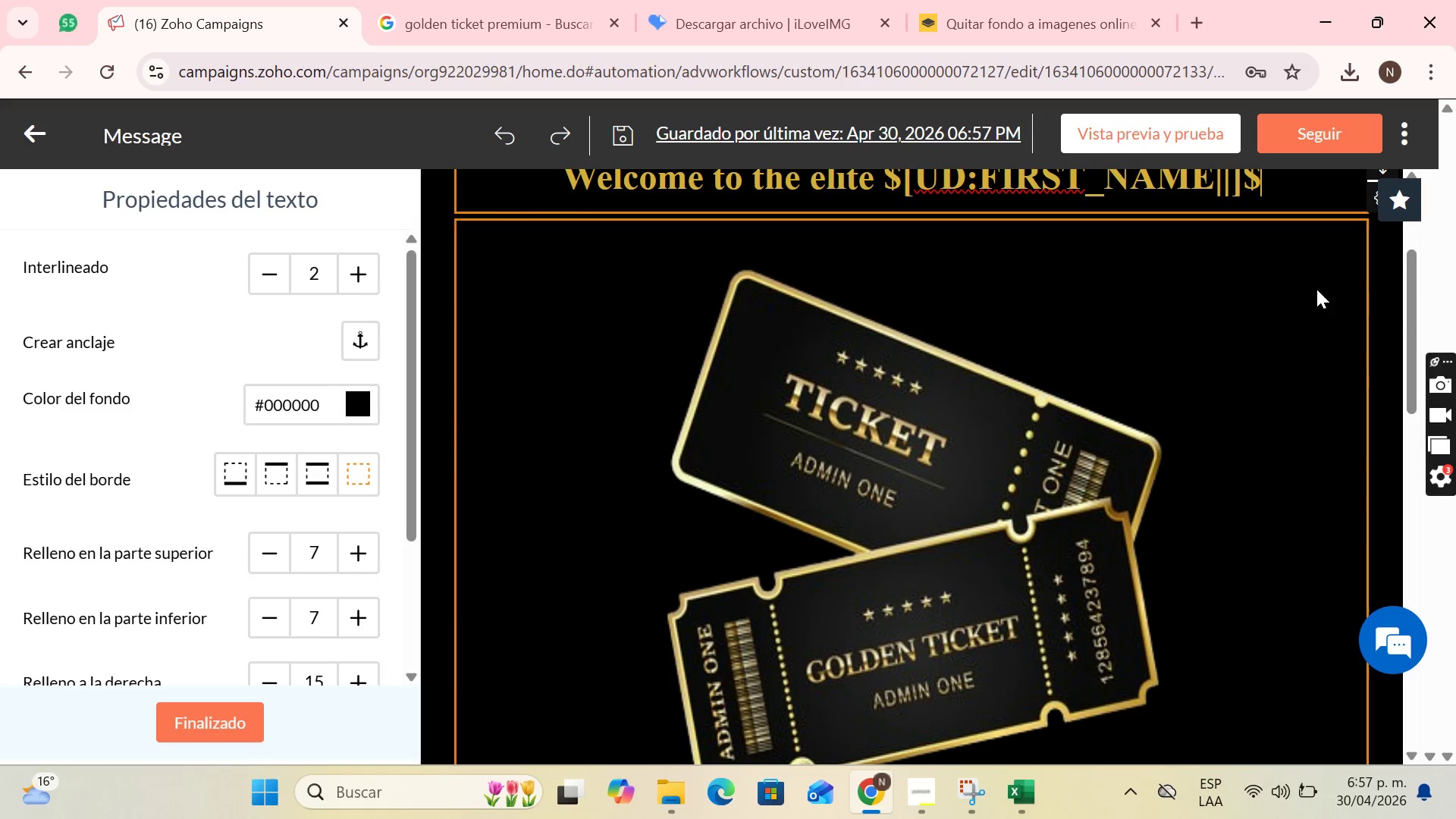 
left_click([1314, 297])
 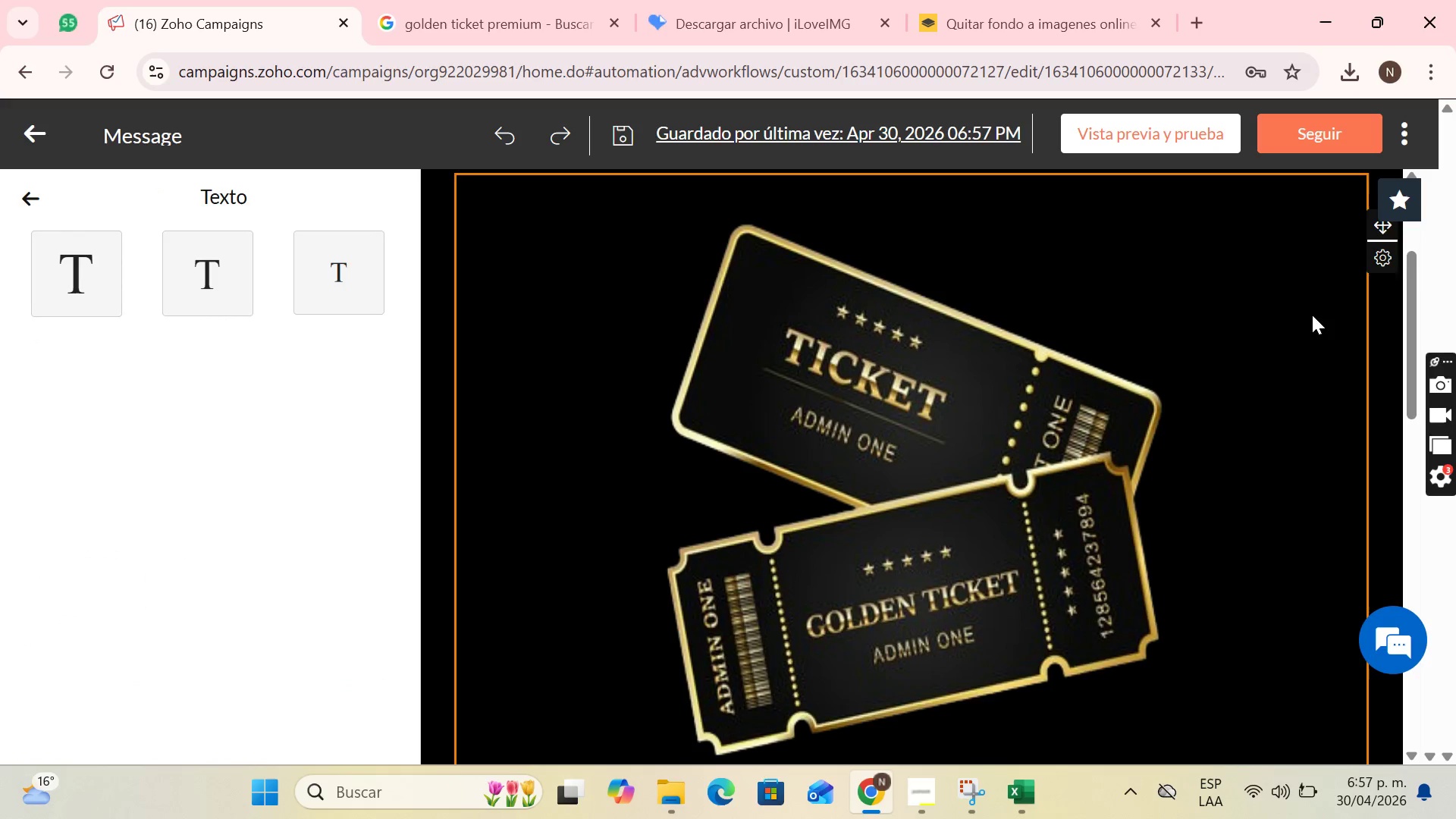 
scroll: coordinate [1129, 355], scroll_direction: down, amount: 1.0
 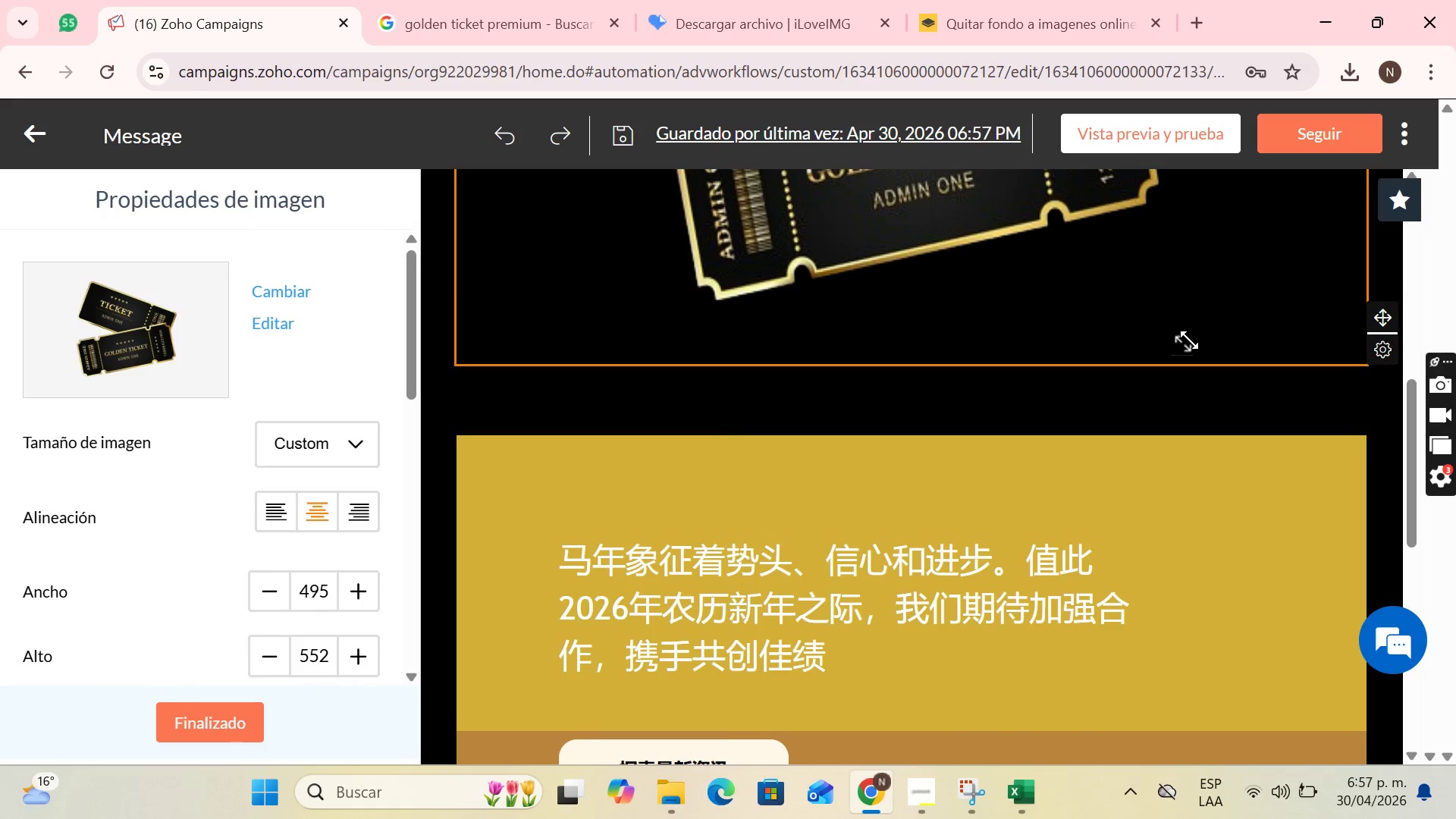 
left_click_drag(start_coordinate=[1189, 340], to_coordinate=[1166, 211])
 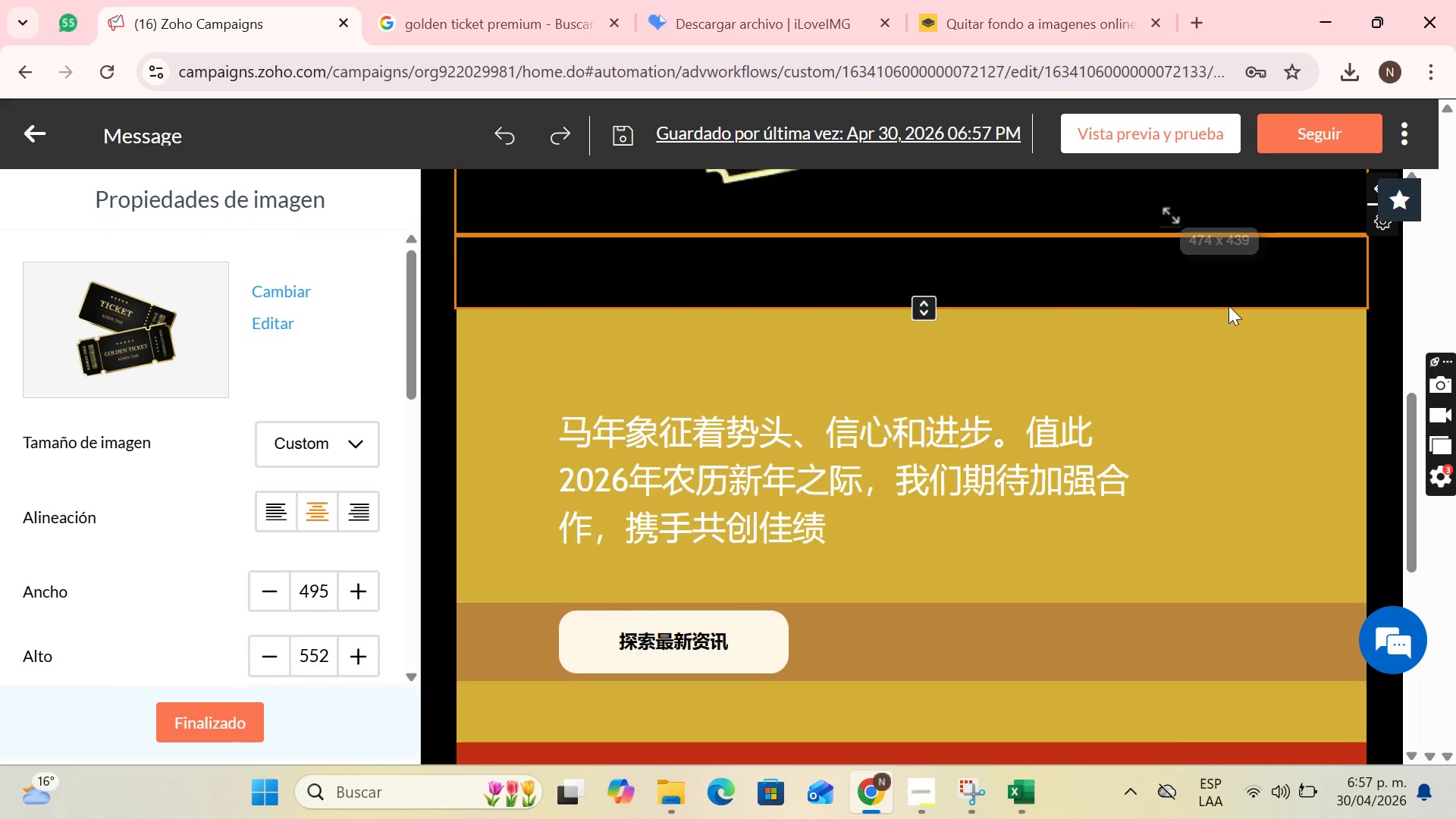 
scroll: coordinate [1229, 306], scroll_direction: up, amount: 5.0
 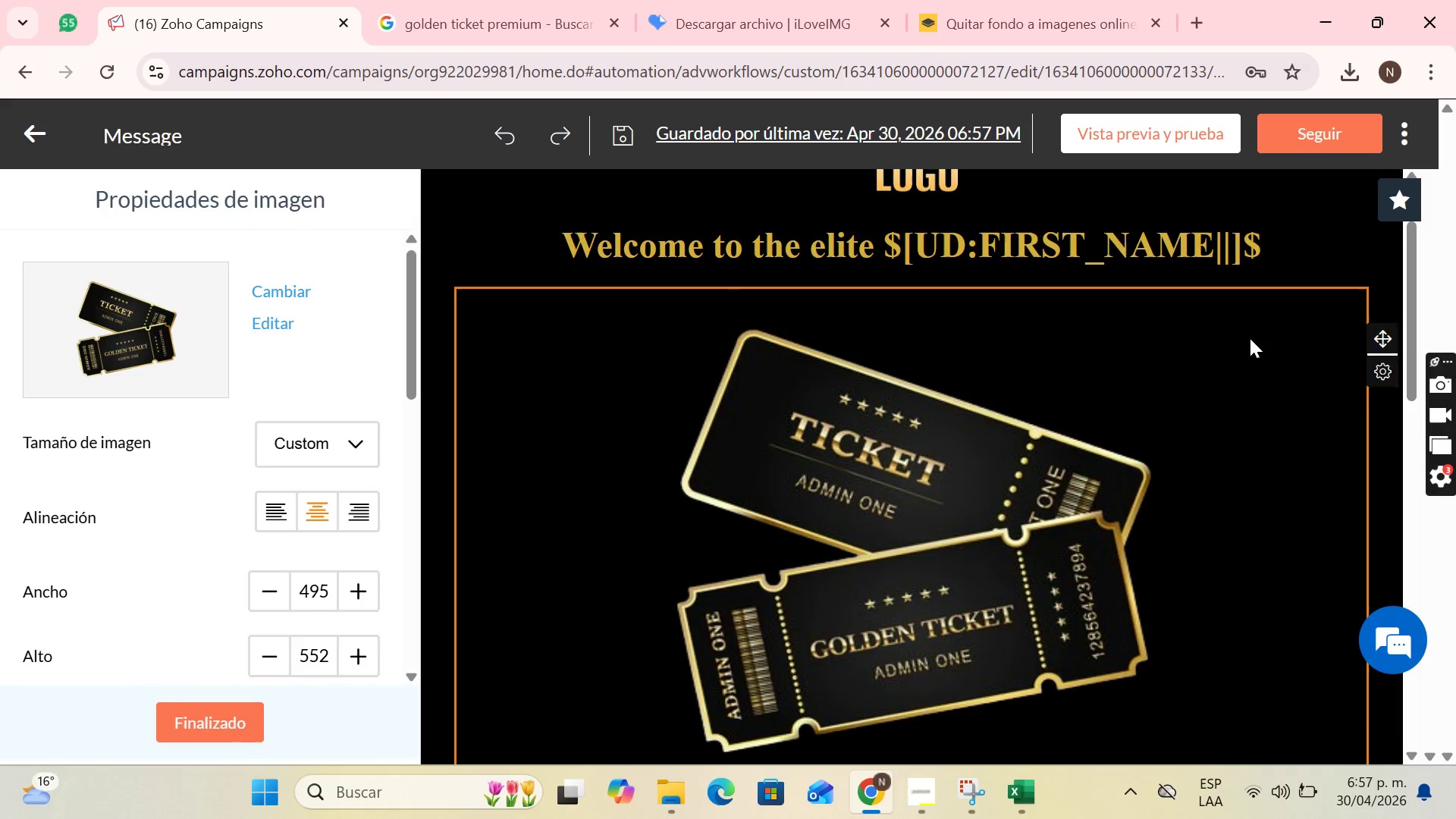 
scroll: coordinate [1171, 342], scroll_direction: down, amount: 2.0
 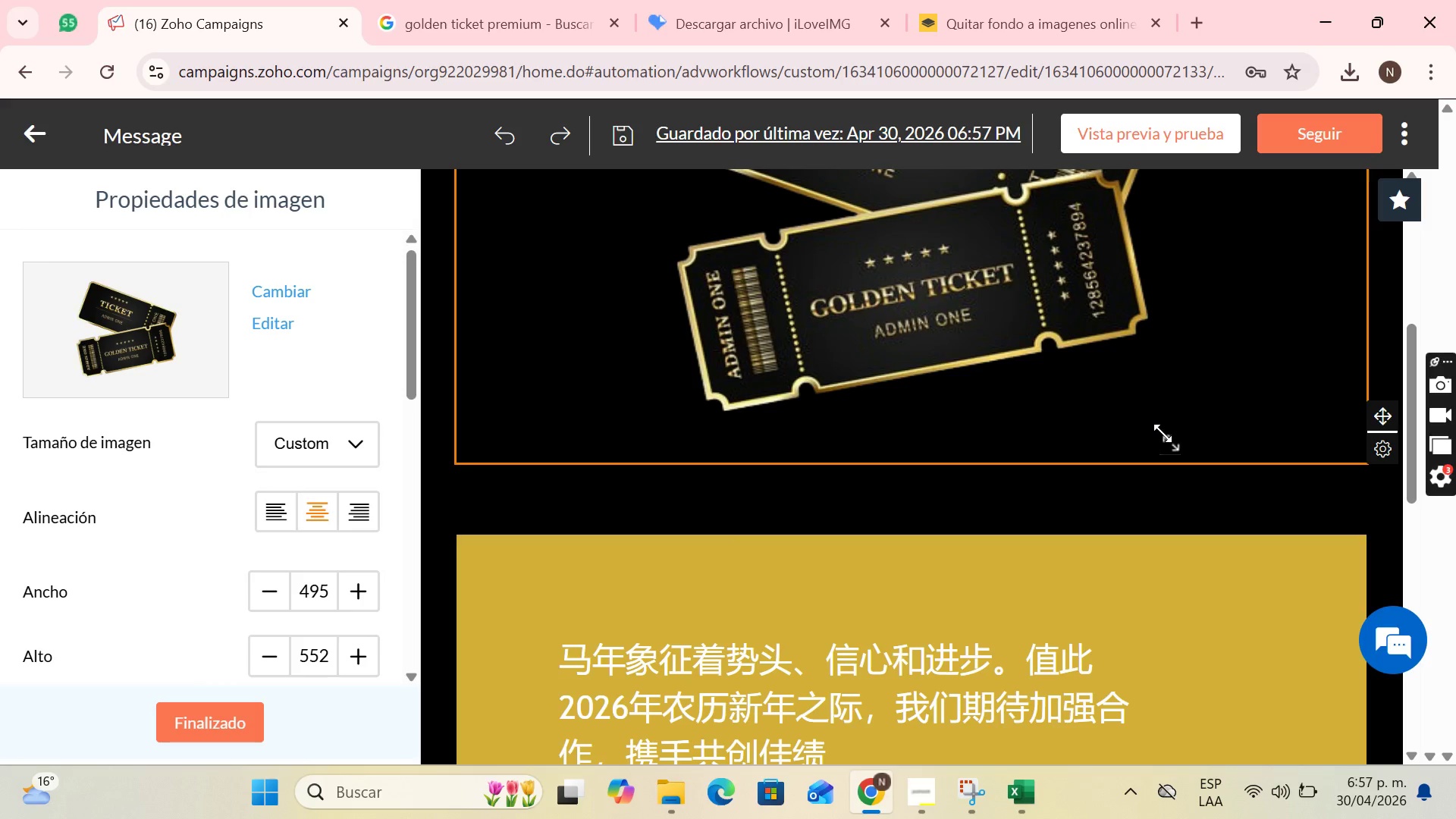 
left_click_drag(start_coordinate=[1164, 436], to_coordinate=[1167, 390])
 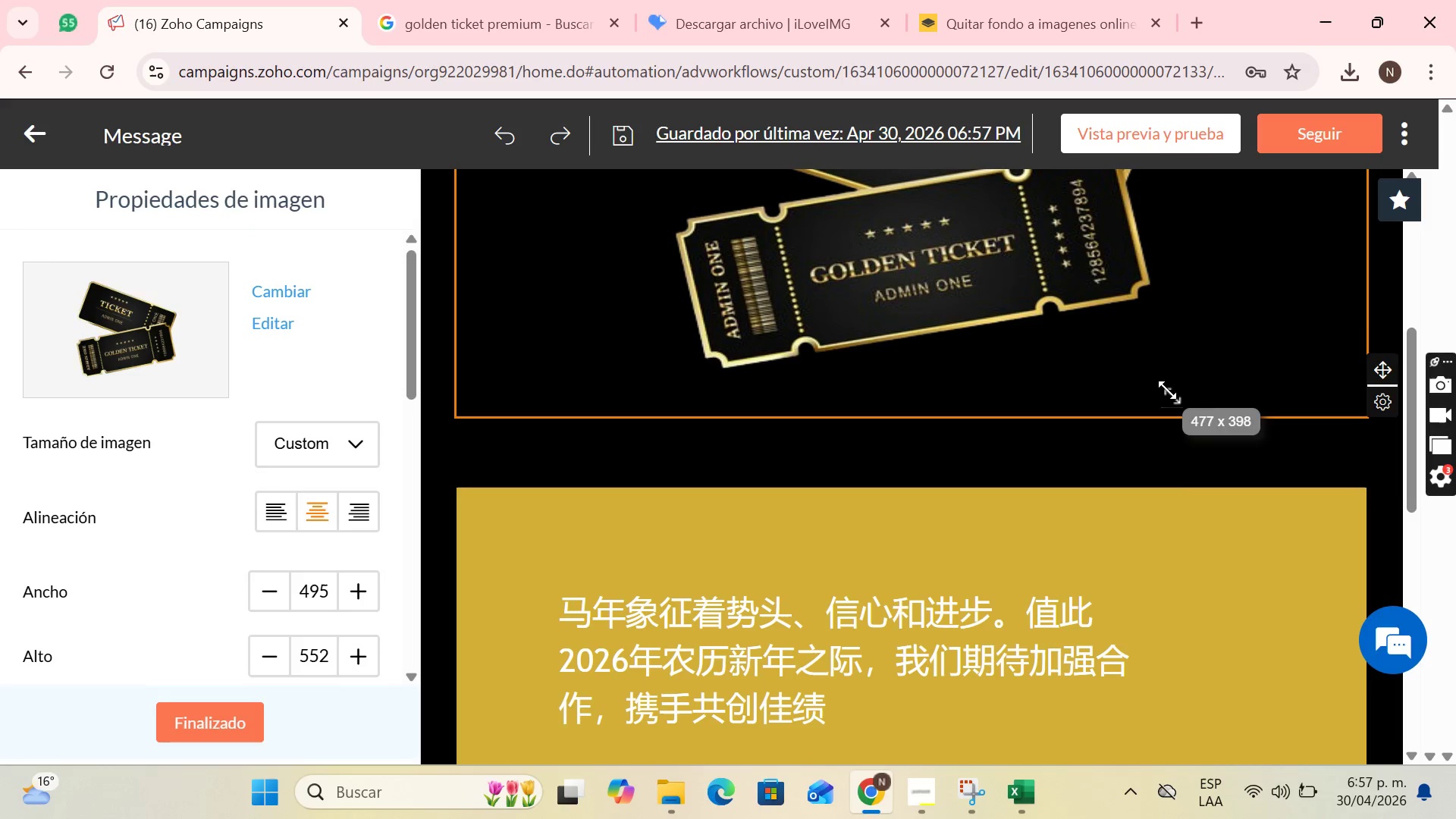 
left_click_drag(start_coordinate=[1167, 390], to_coordinate=[1147, 391])
 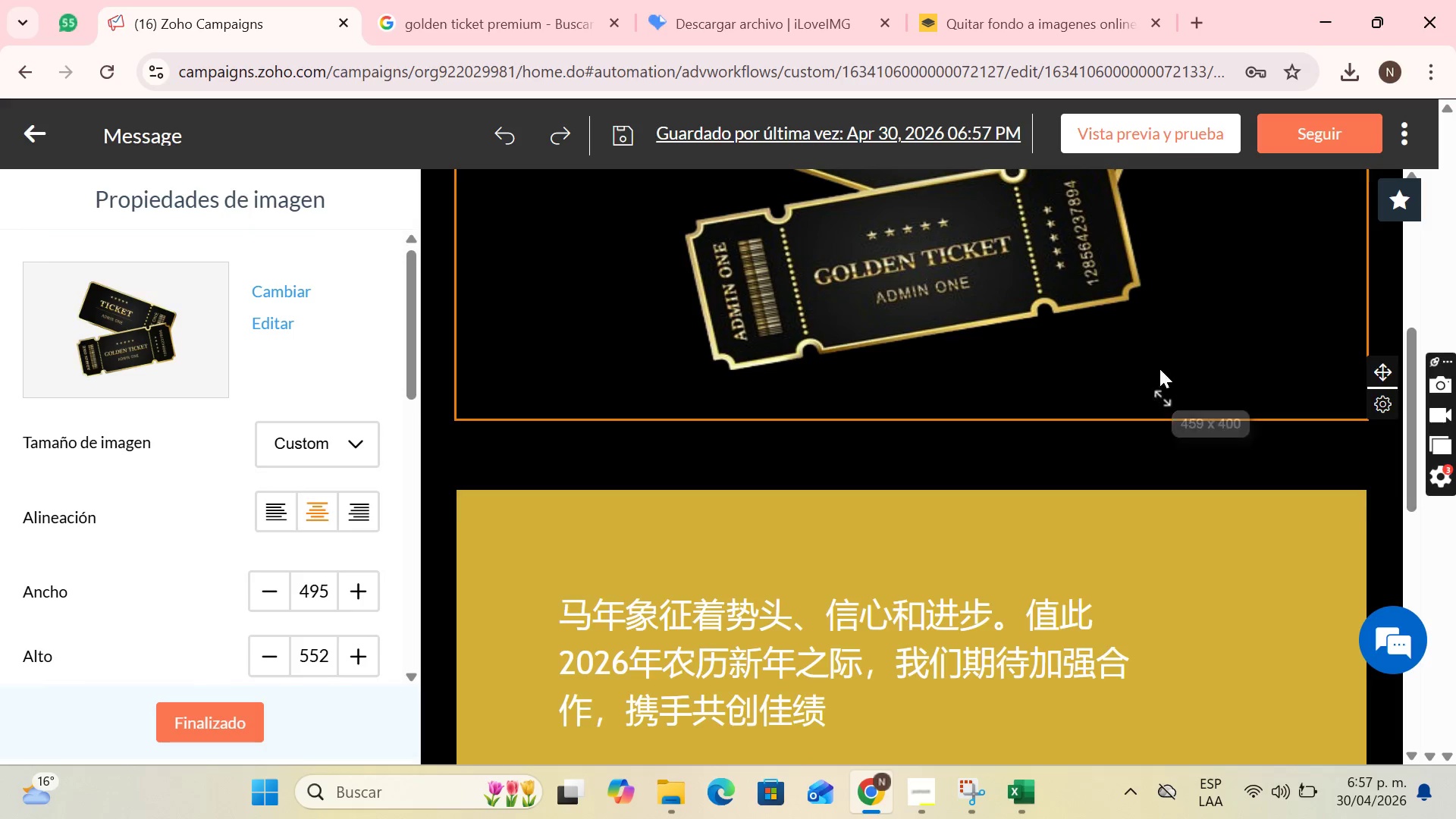 
scroll: coordinate [826, 377], scroll_direction: down, amount: 2.0
 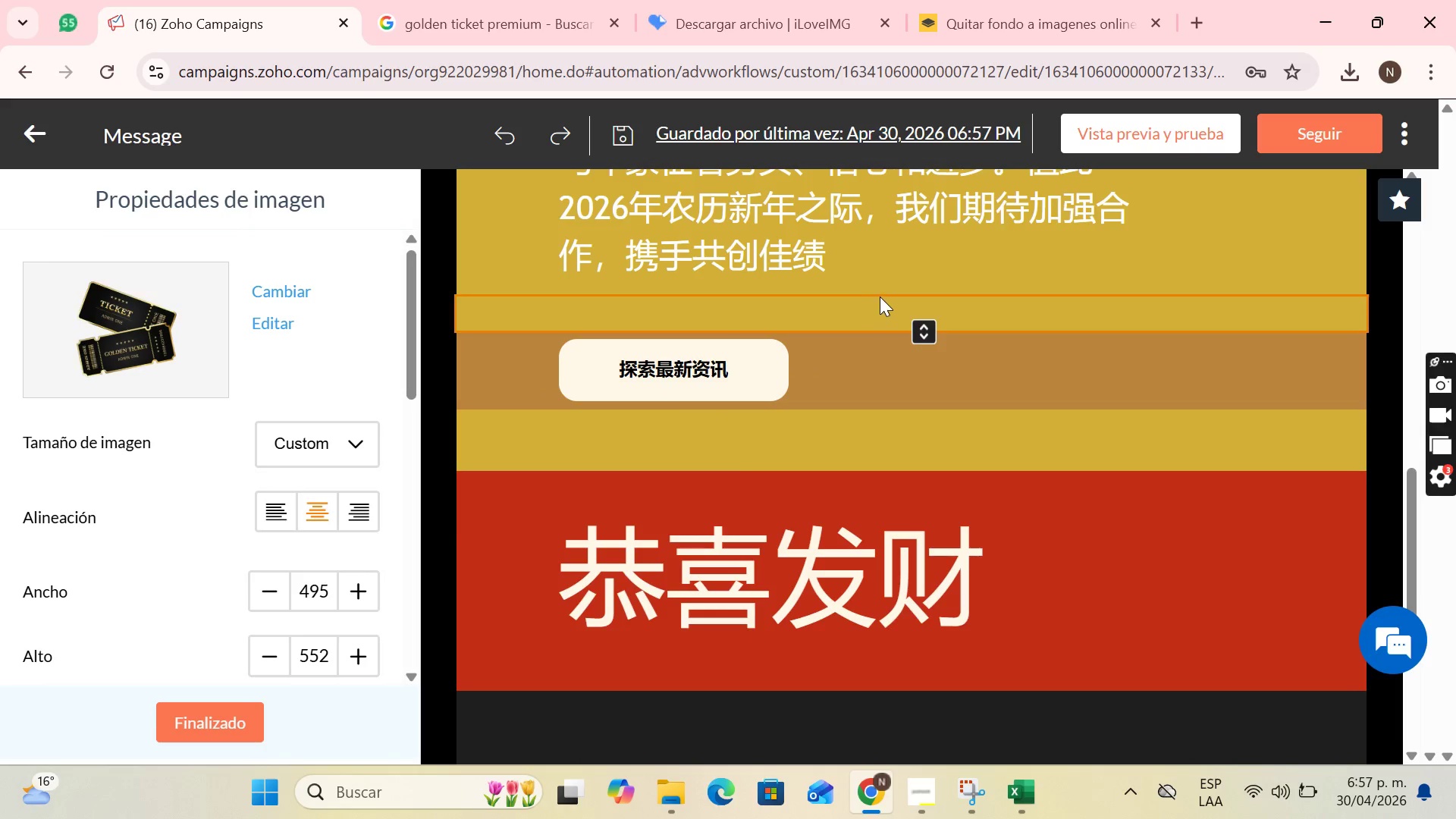 
left_click([860, 378])
 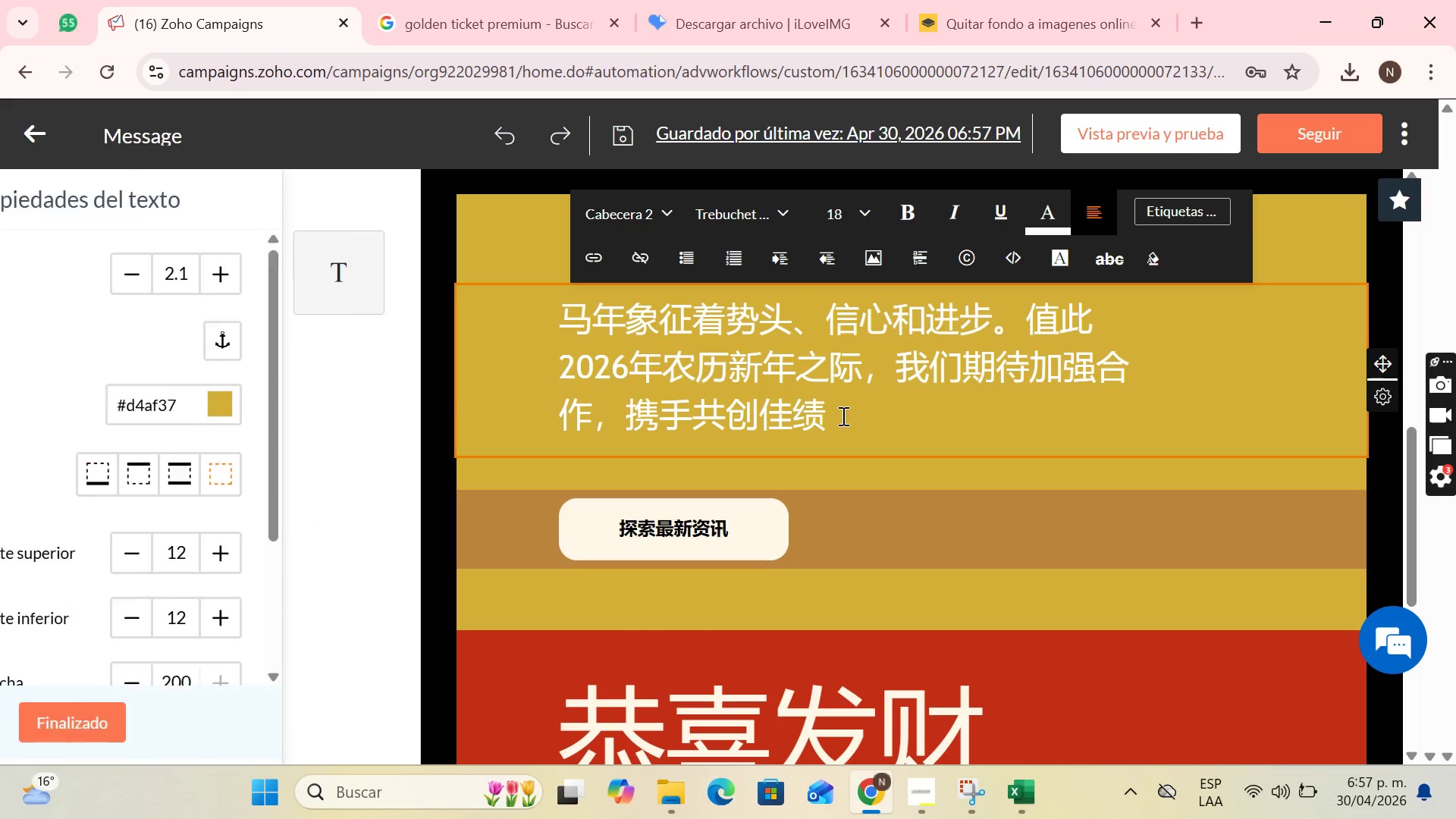 
scroll: coordinate [880, 297], scroll_direction: up, amount: 1.0
 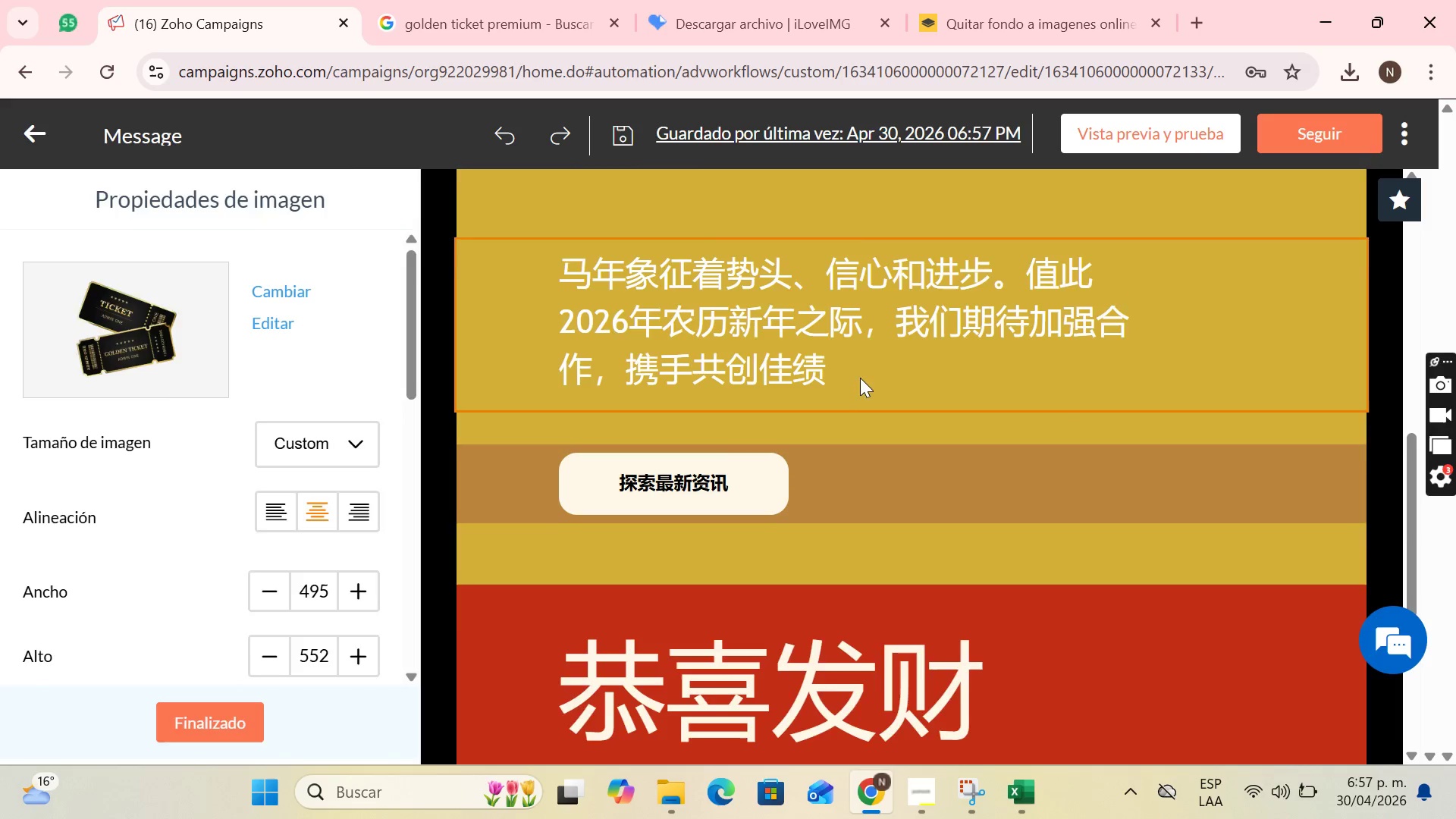 
left_click_drag(start_coordinate=[844, 417], to_coordinate=[555, 312])
 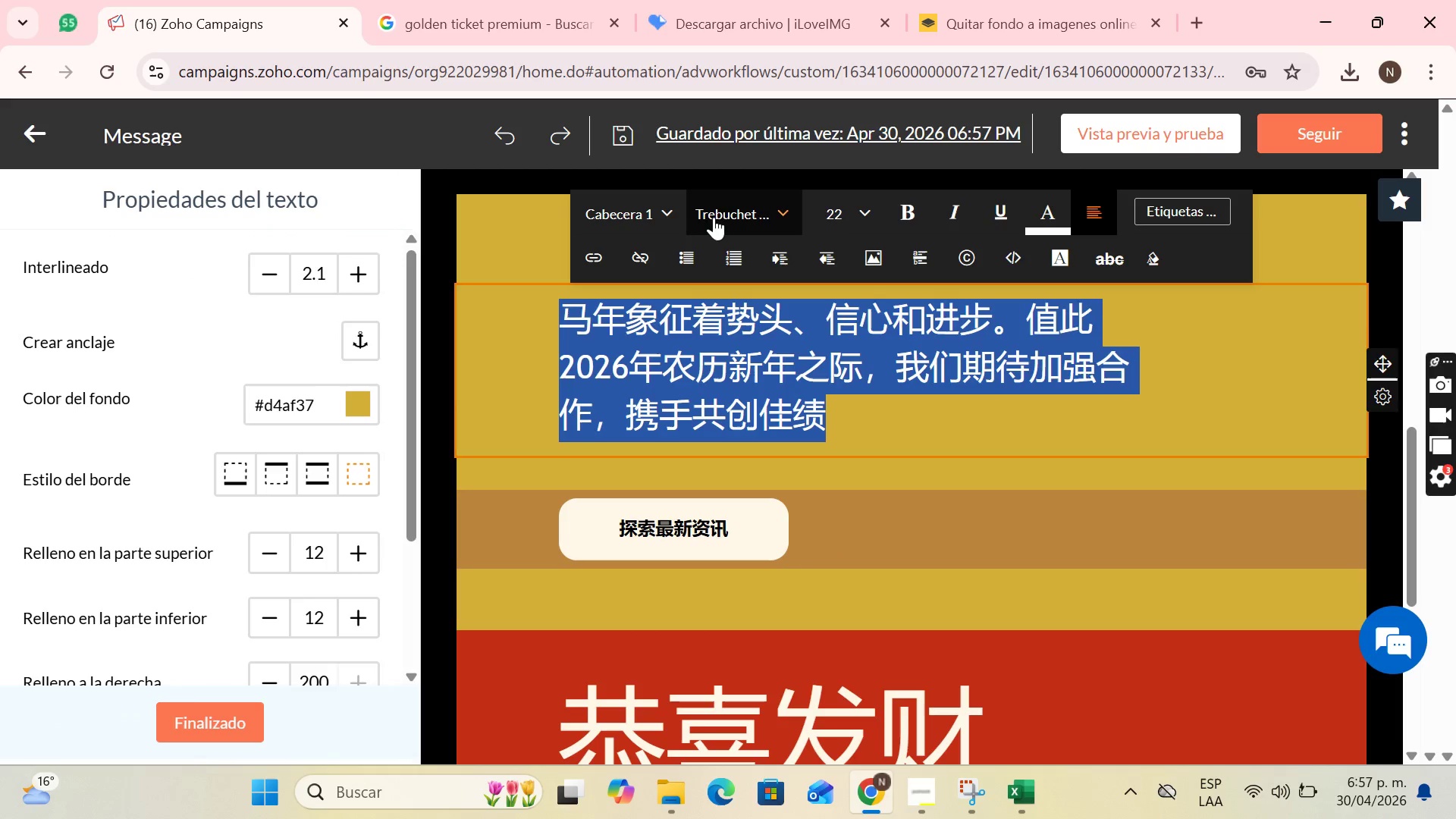 
left_click([720, 216])
 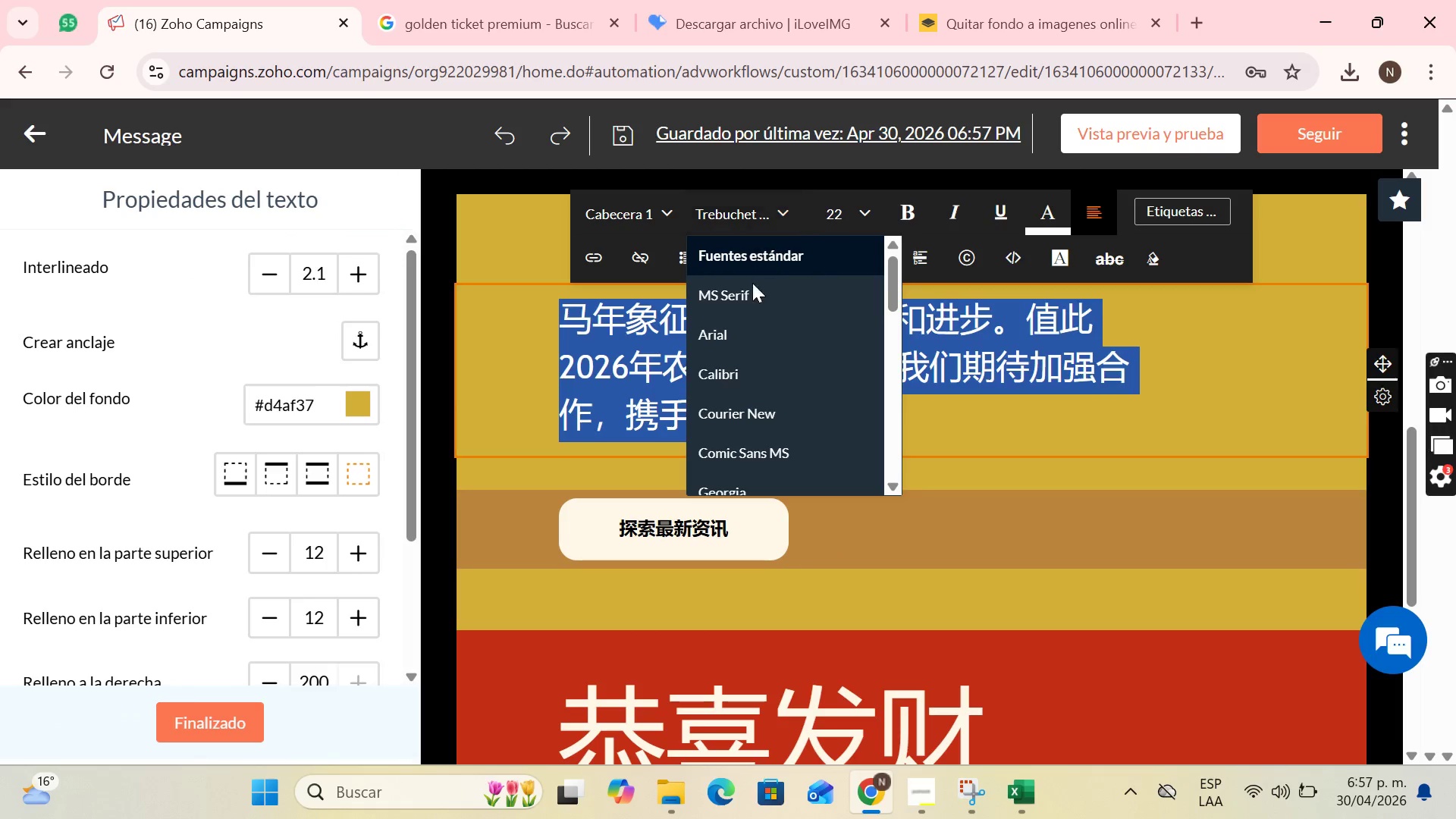 
left_click([748, 288])
 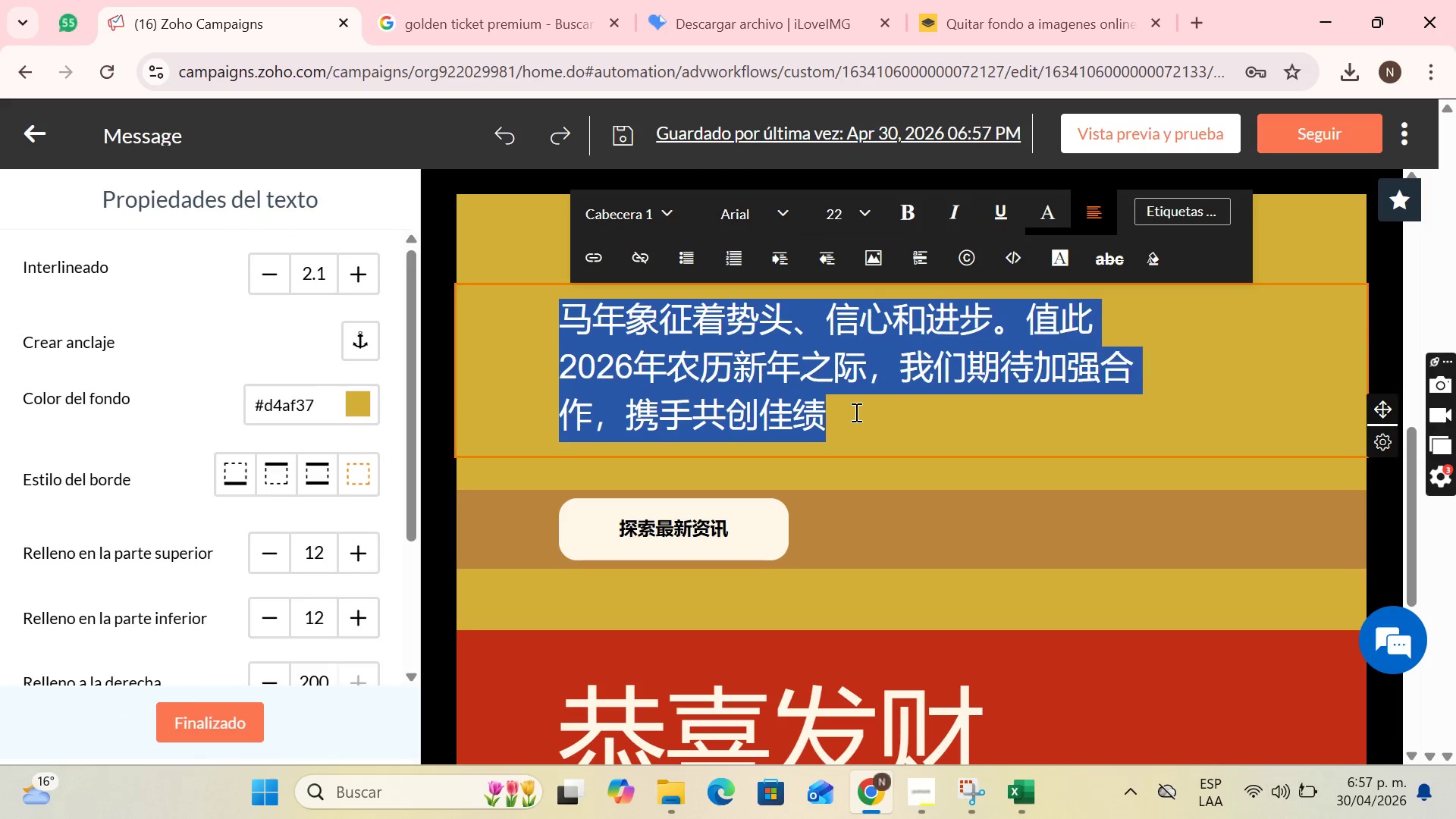 
left_click_drag(start_coordinate=[854, 412], to_coordinate=[566, 330])
 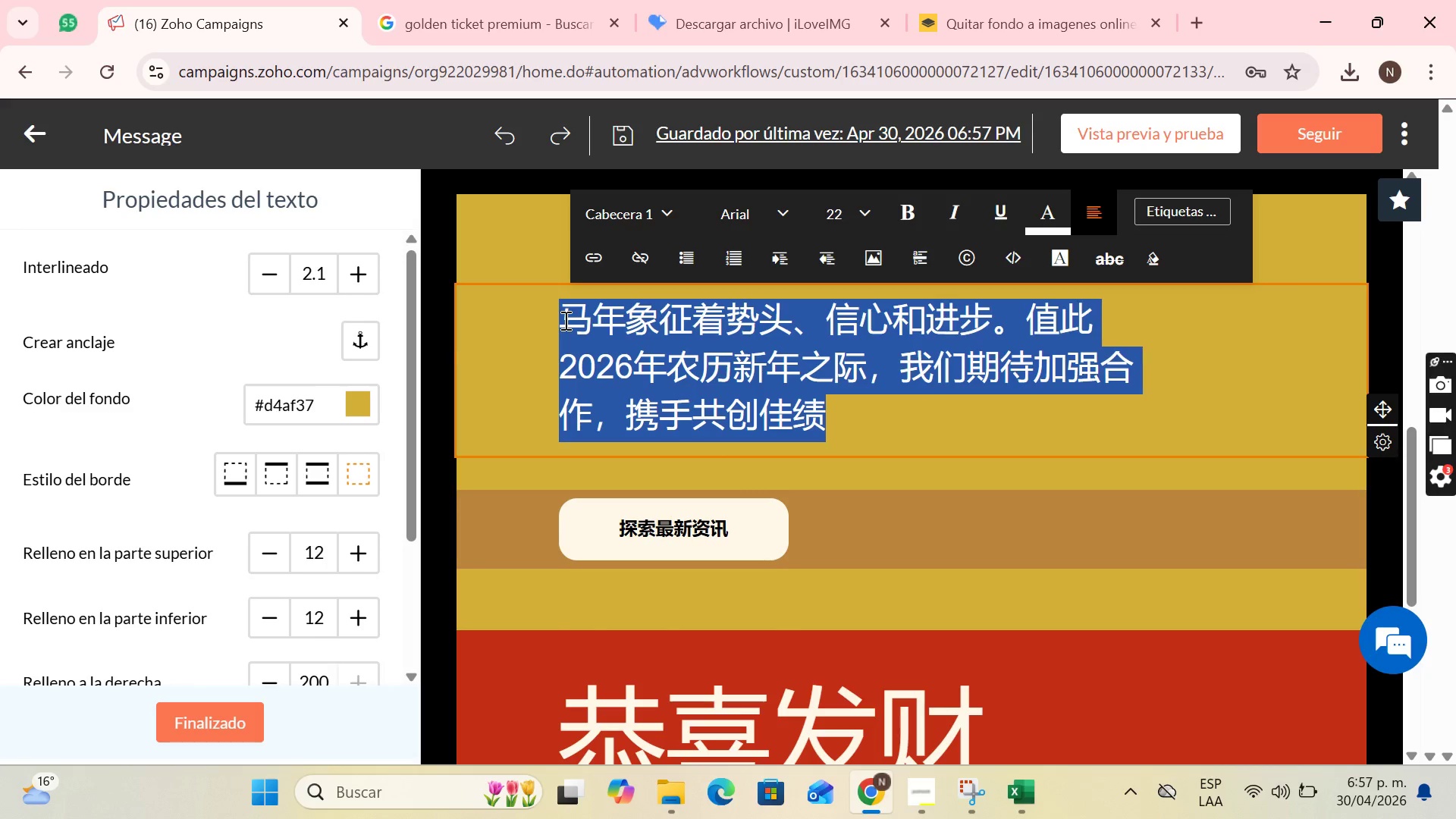 
key(Backspace)
 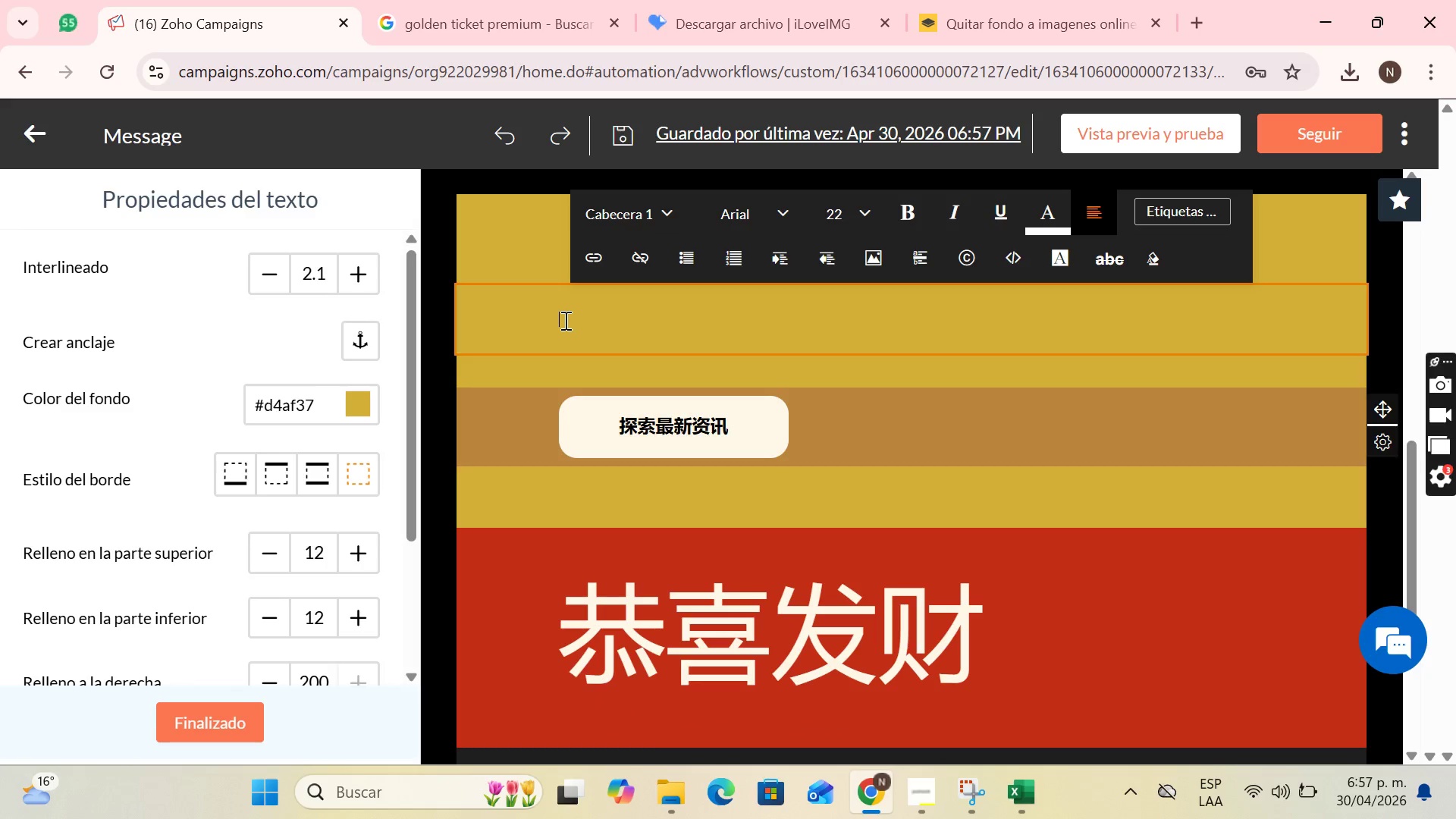 
key(CapsLock)
 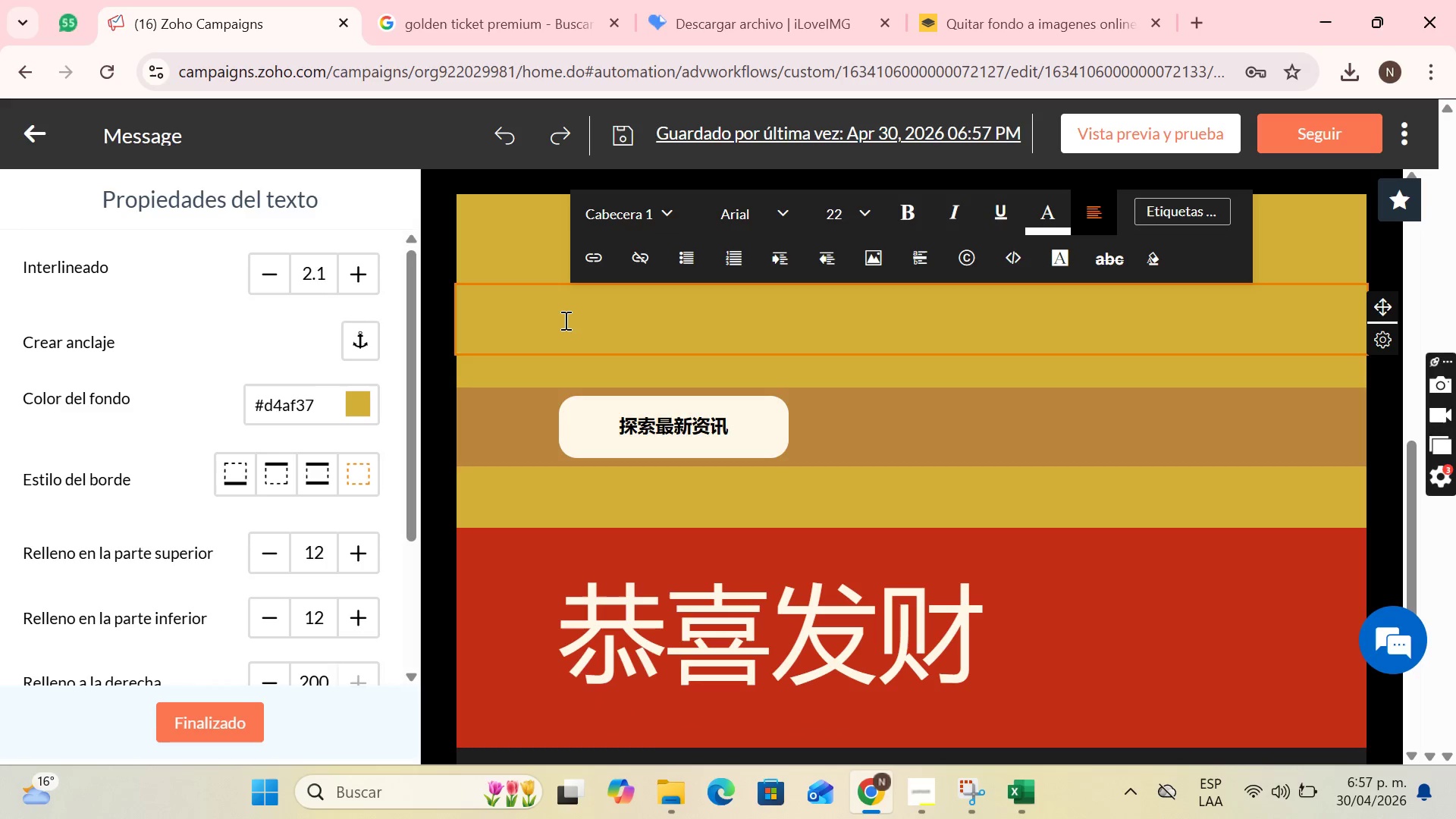 
key(E)
 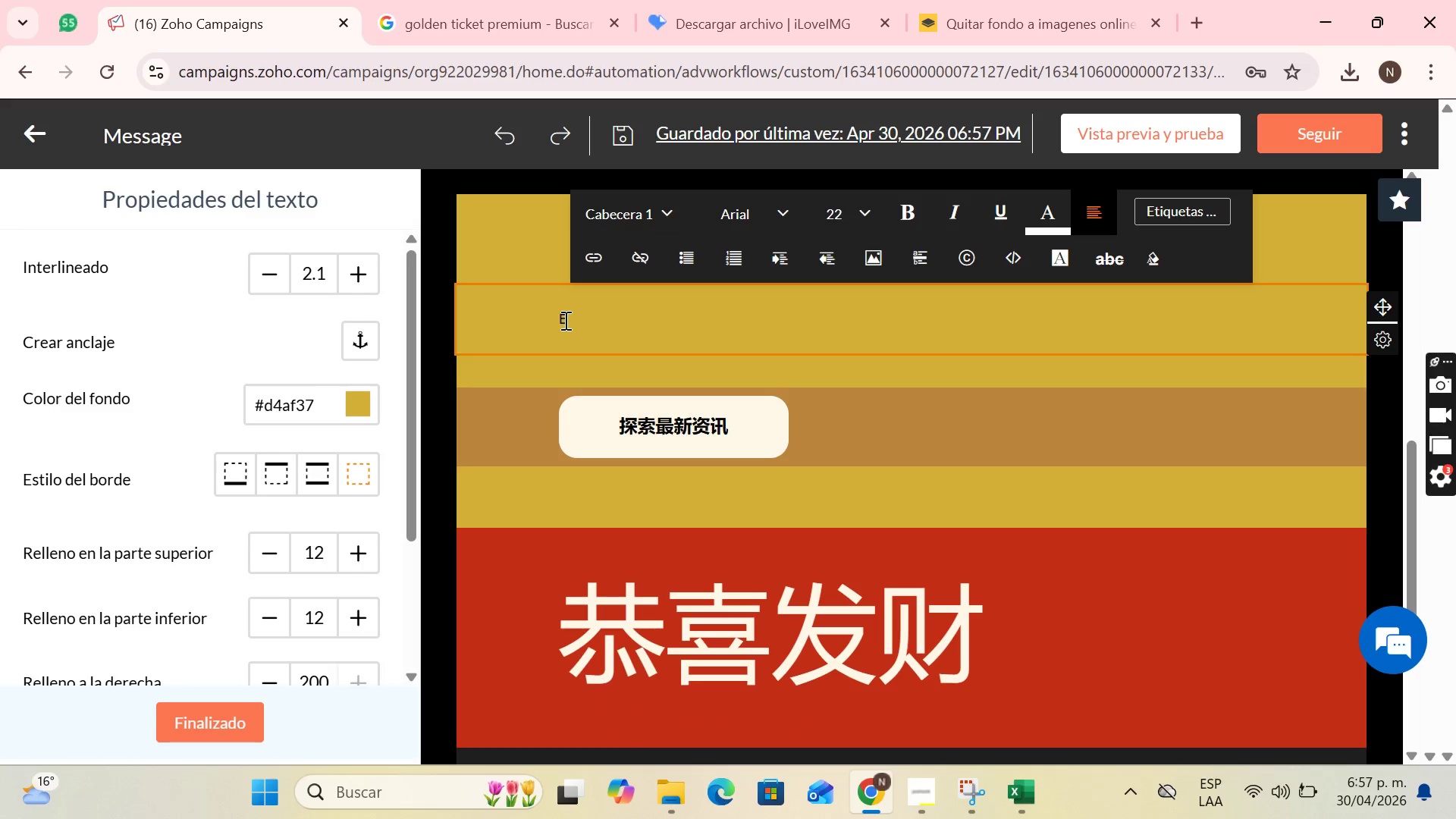 
key(Backspace)
 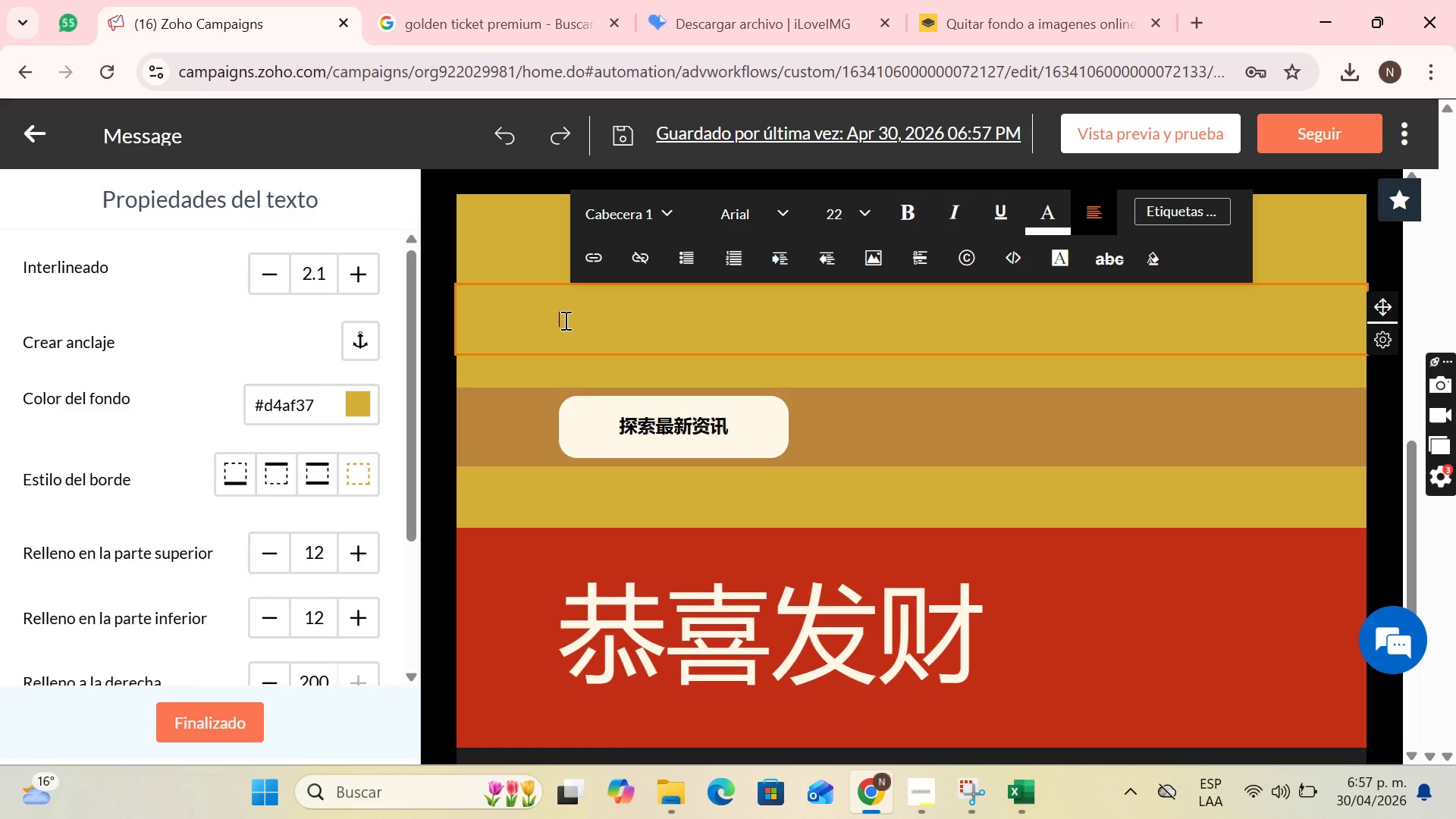 
key(CapsLock)
 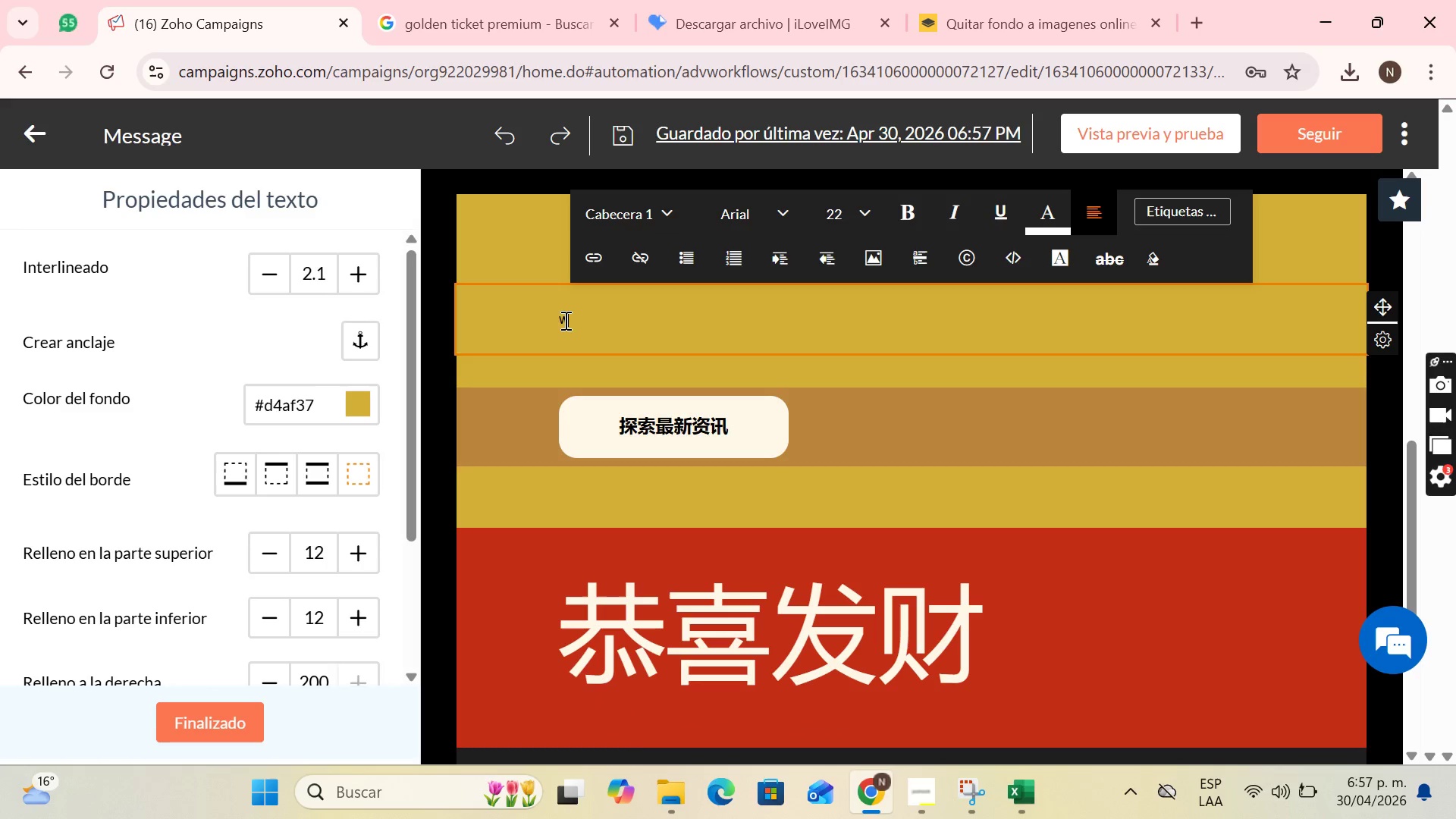 
key(W)
 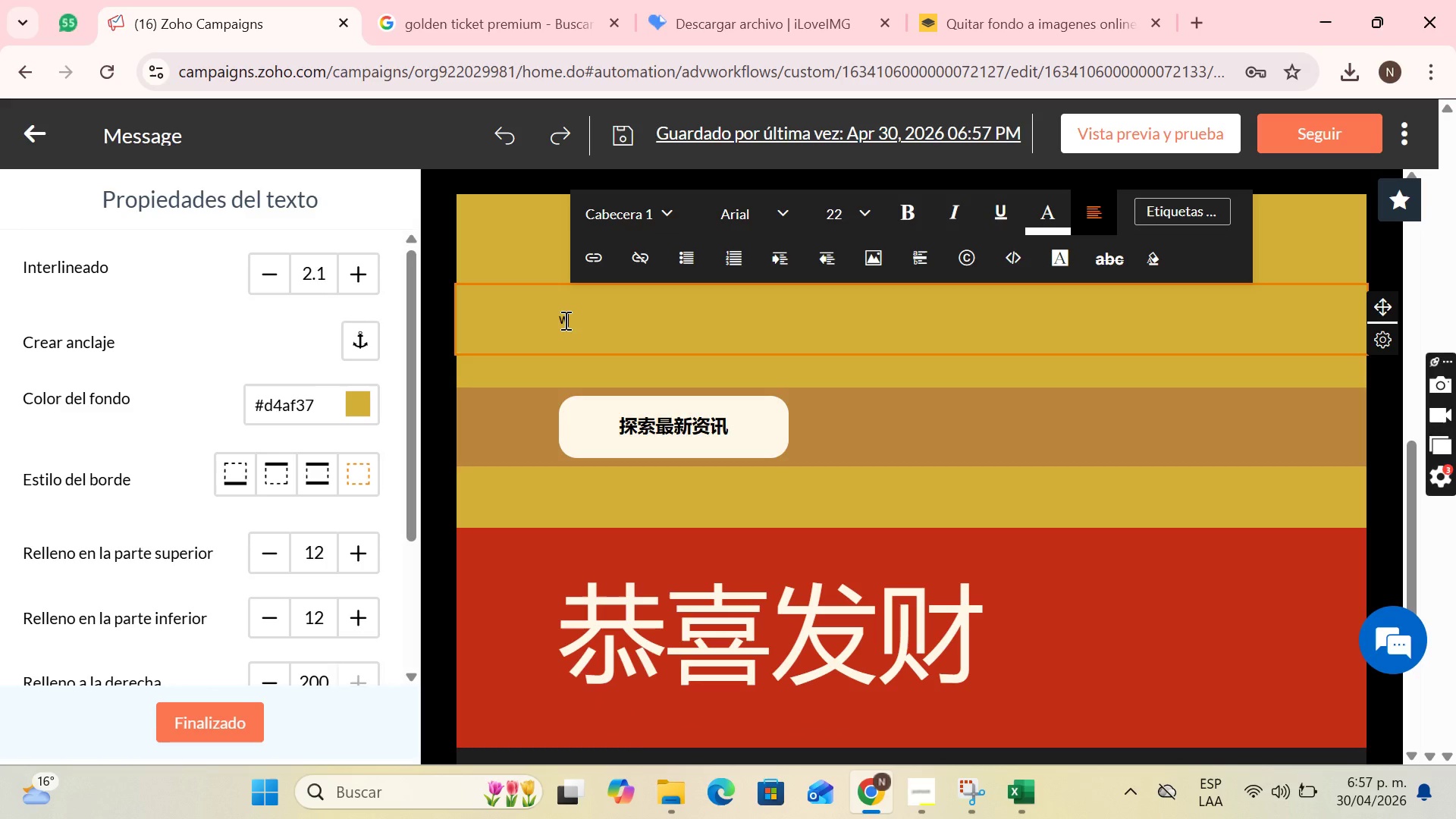 
key(CapsLock)
 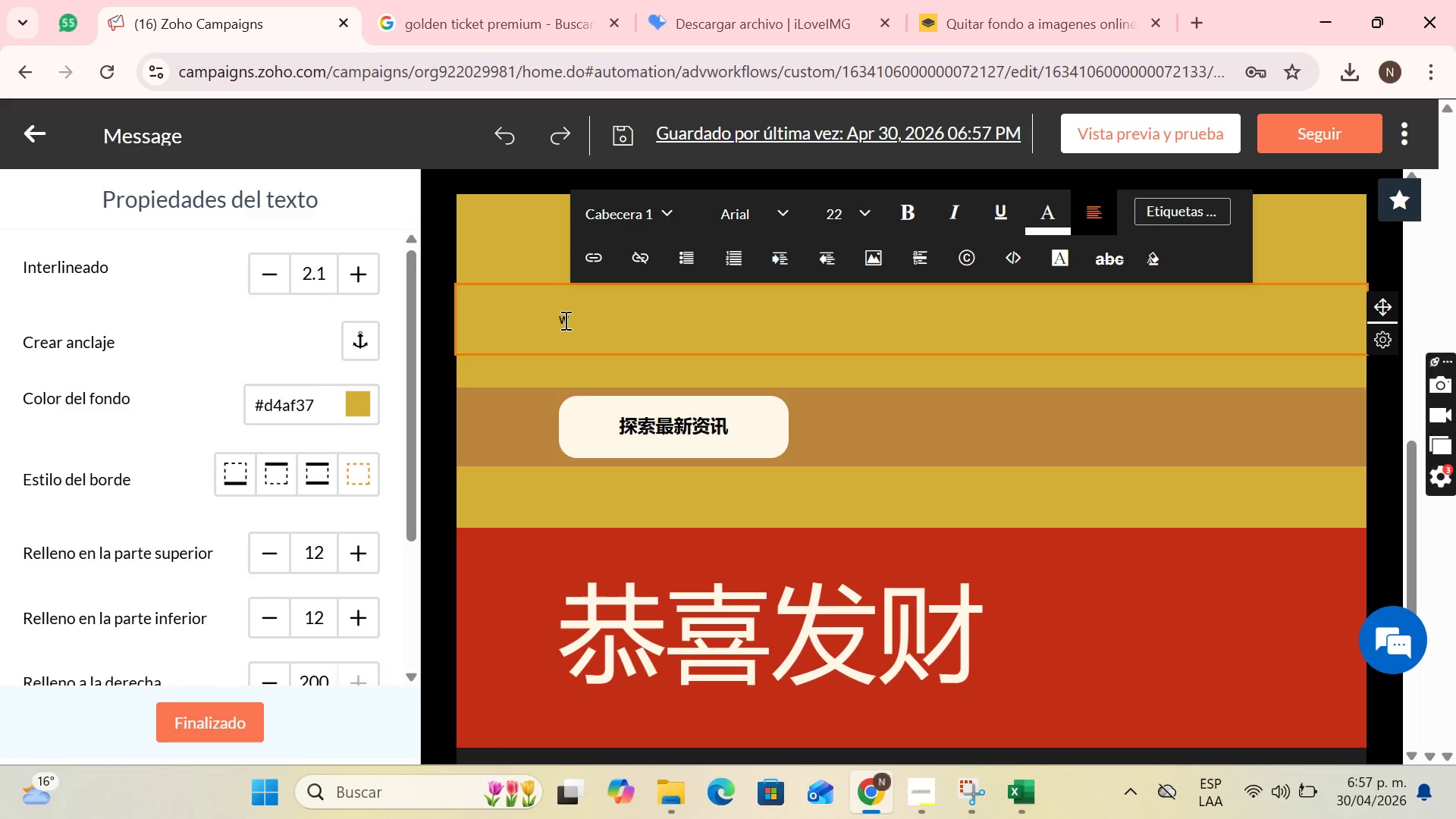 
key(H)
 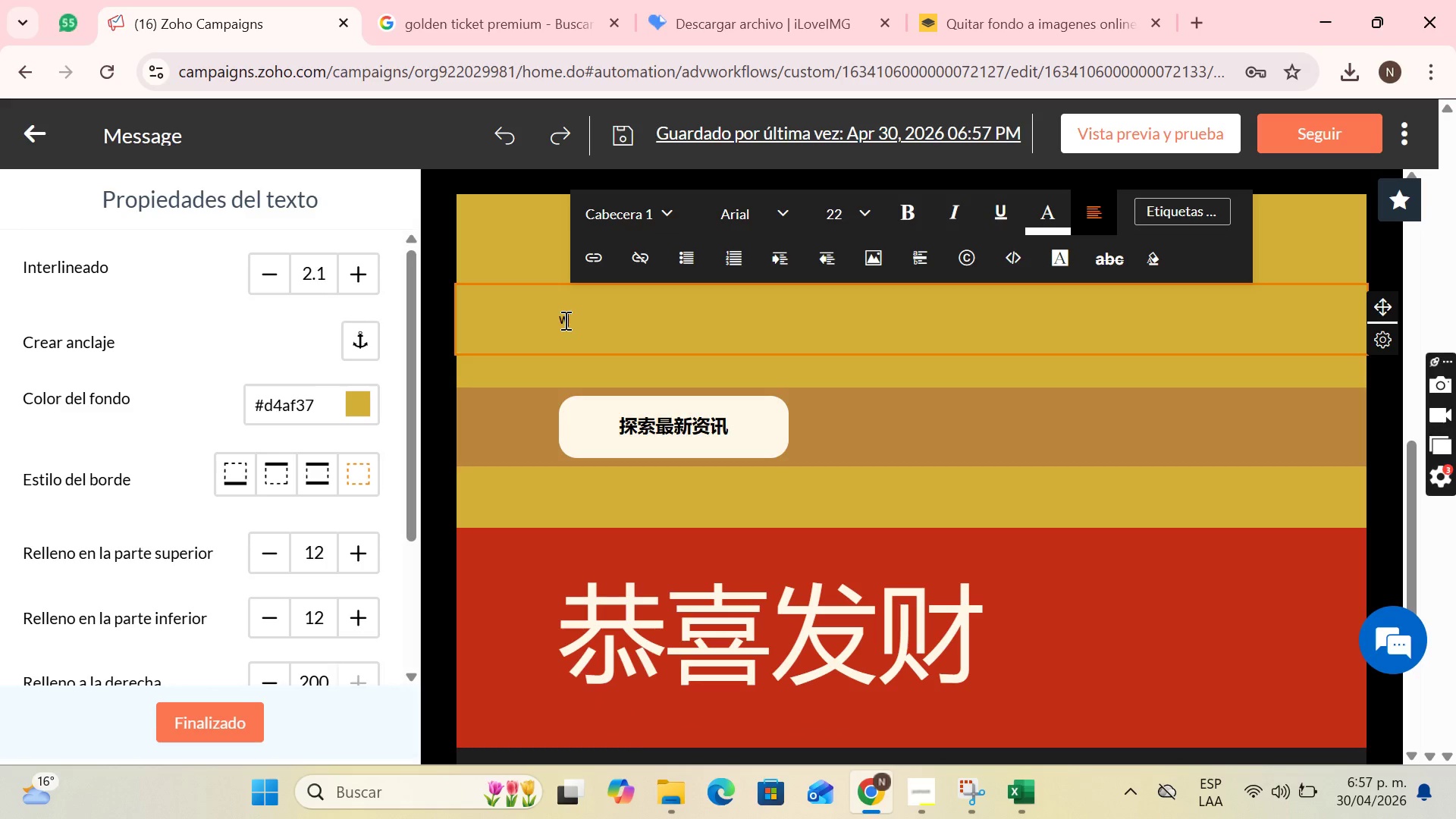 
key(Backspace)
 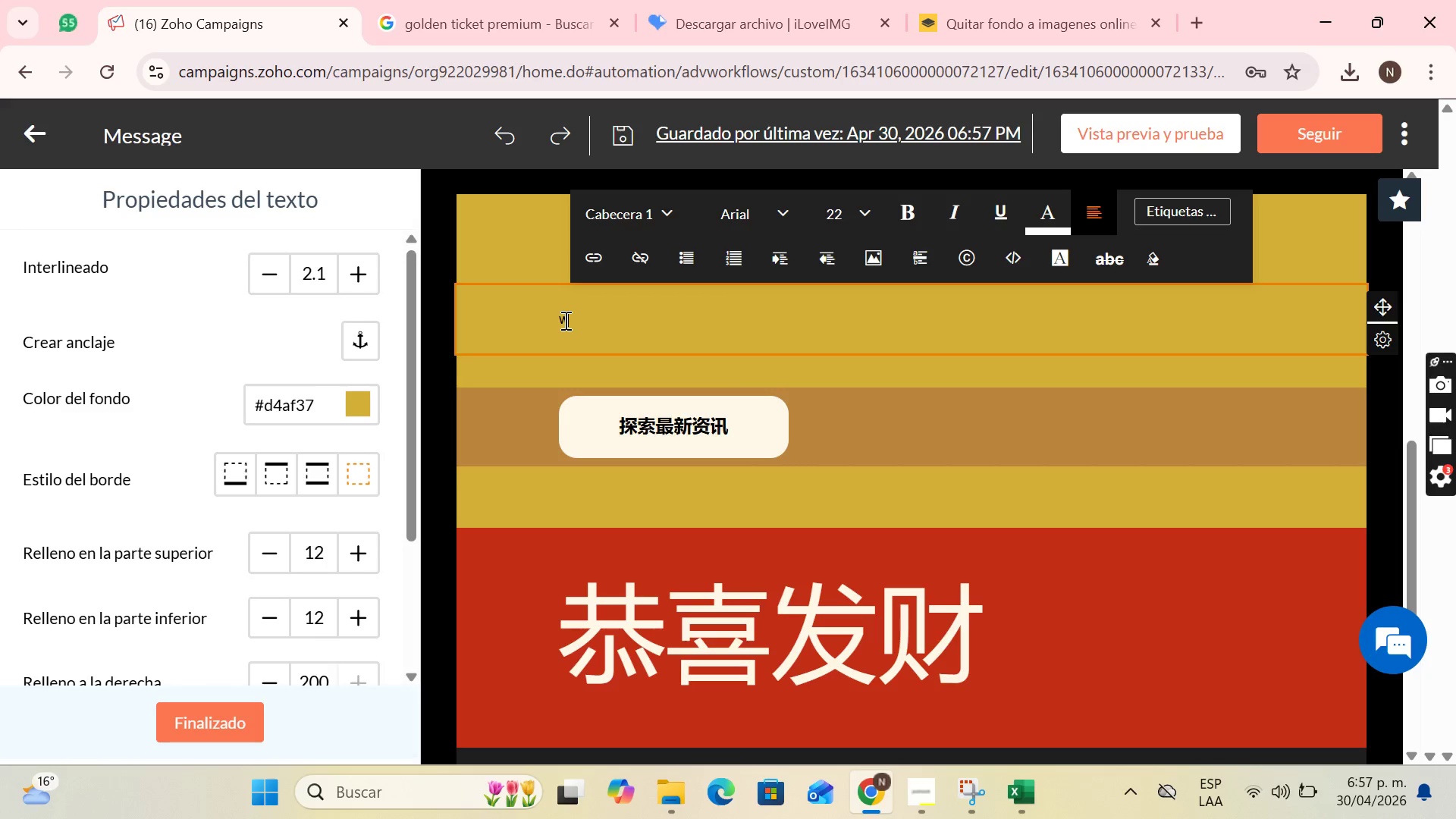 
wait(16.24)
 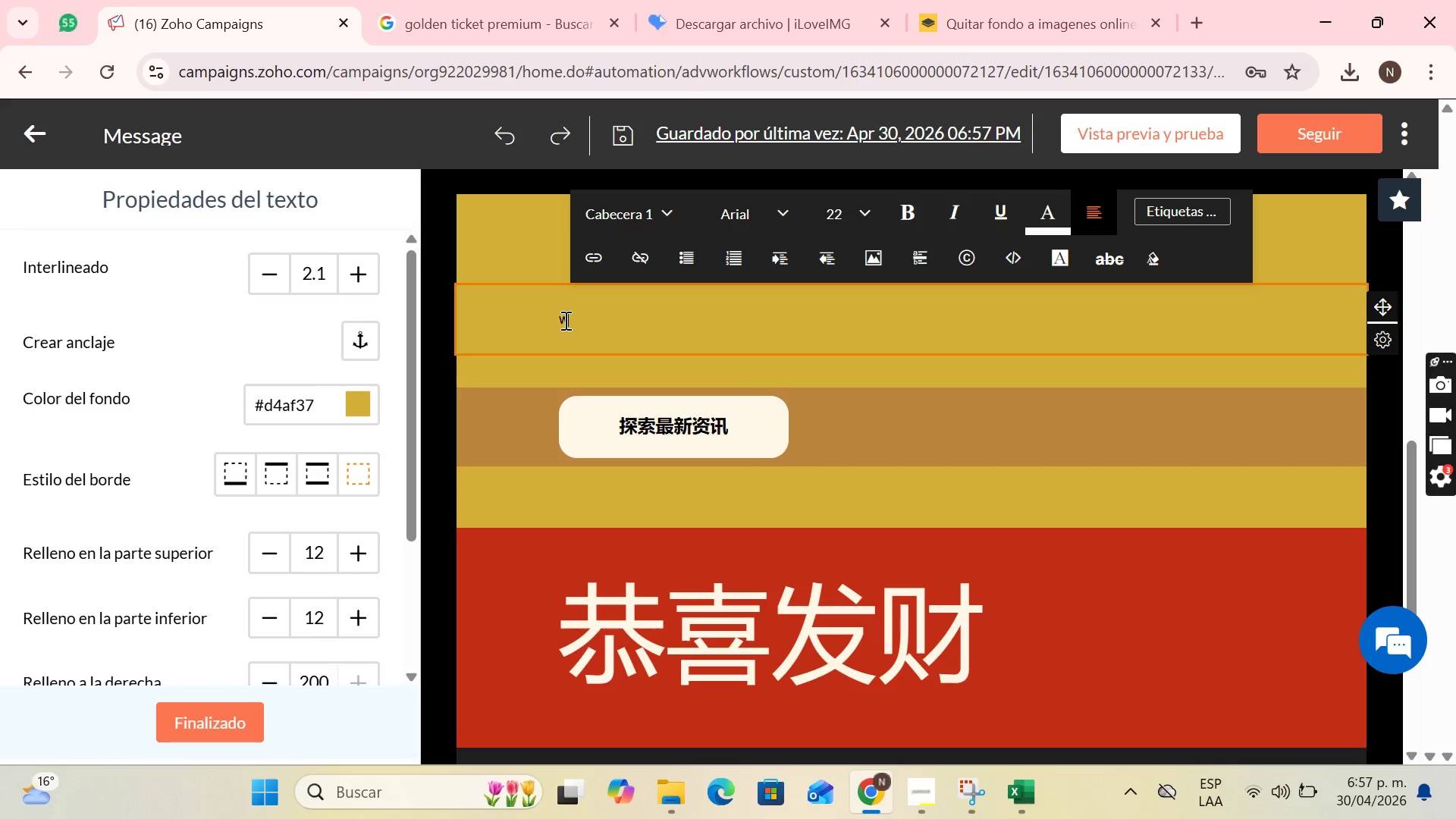 
key(Backspace)
 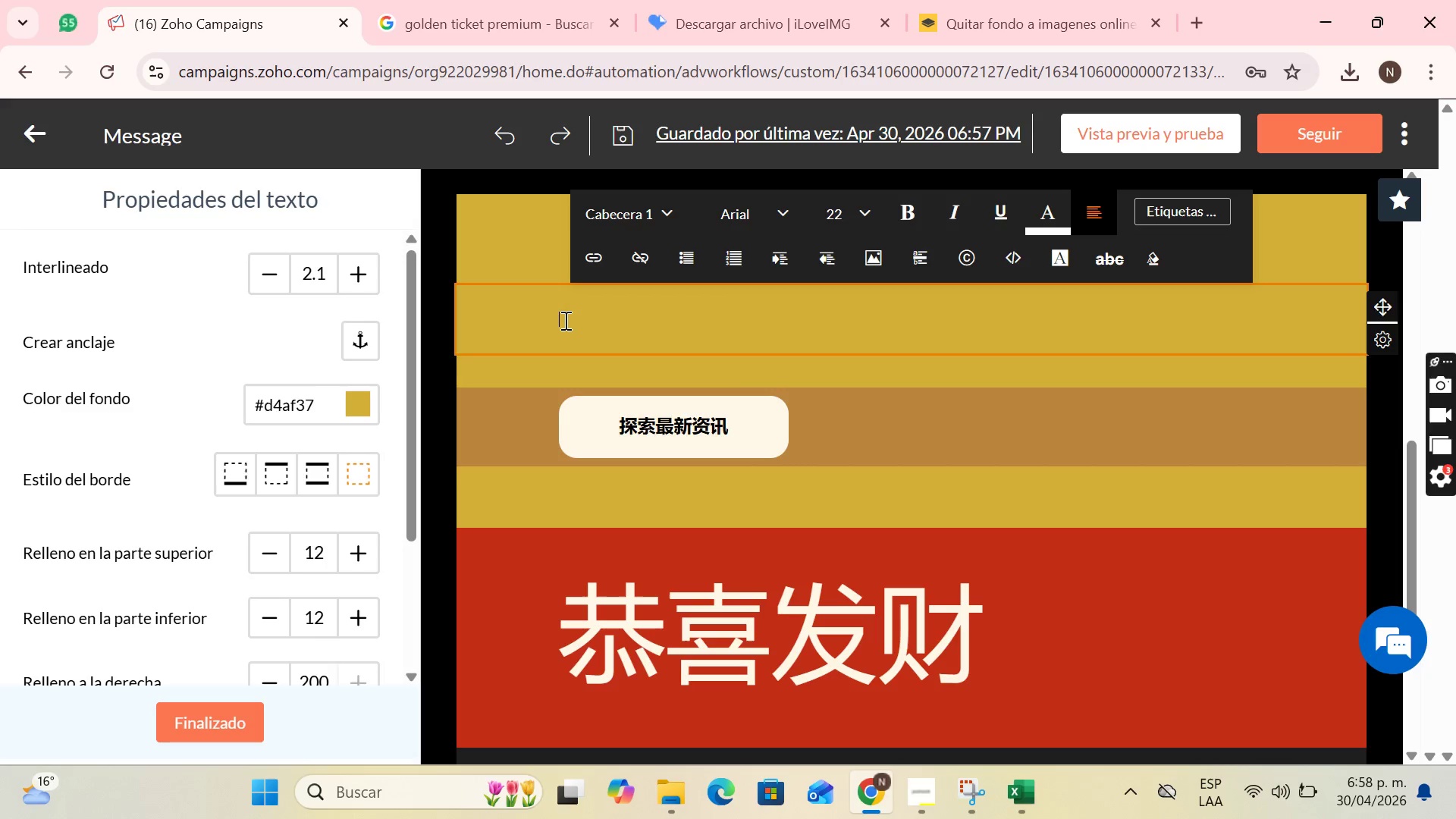 
key(Backspace)
 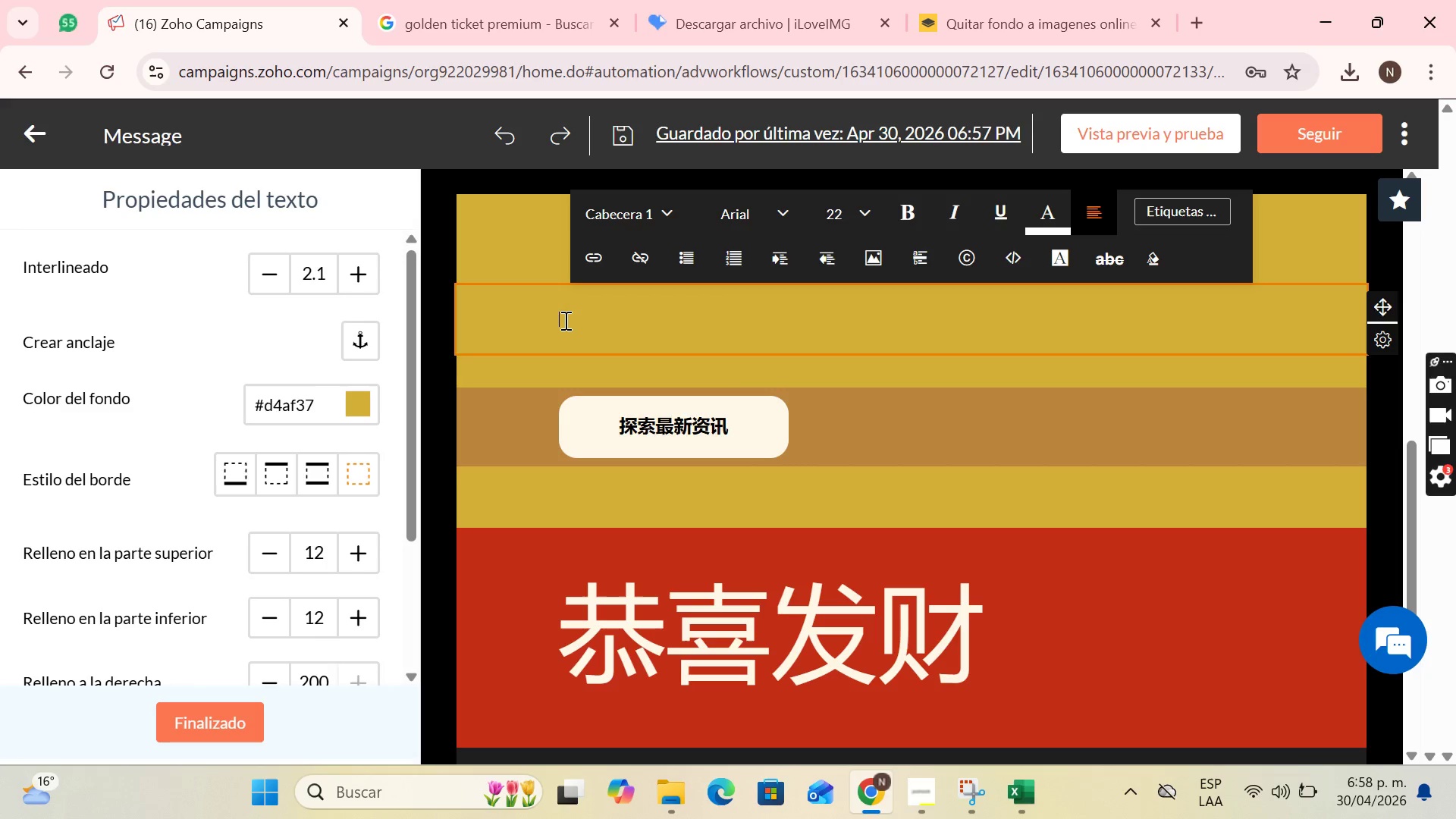 
key(CapsLock)
 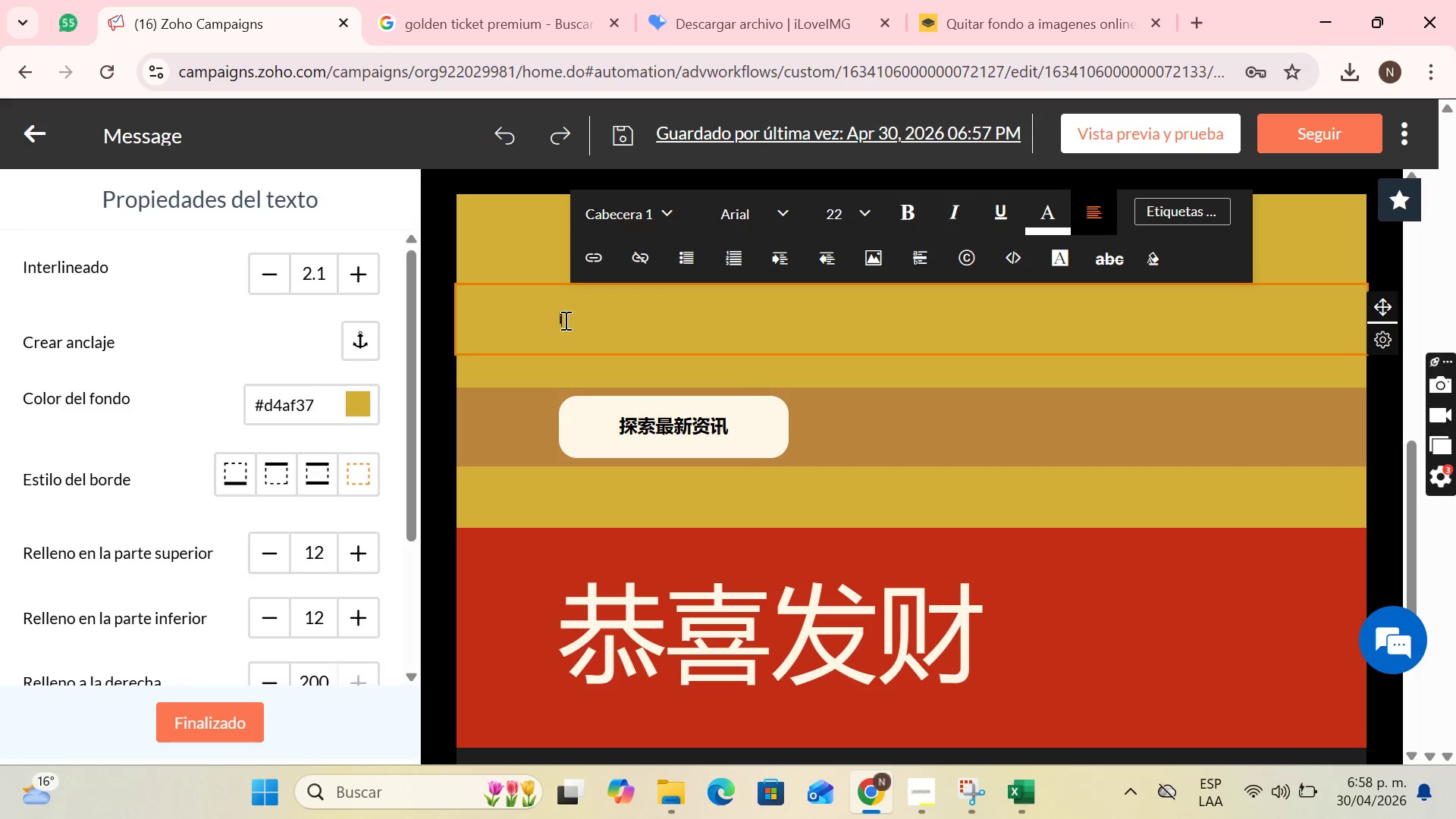 
key(I)
 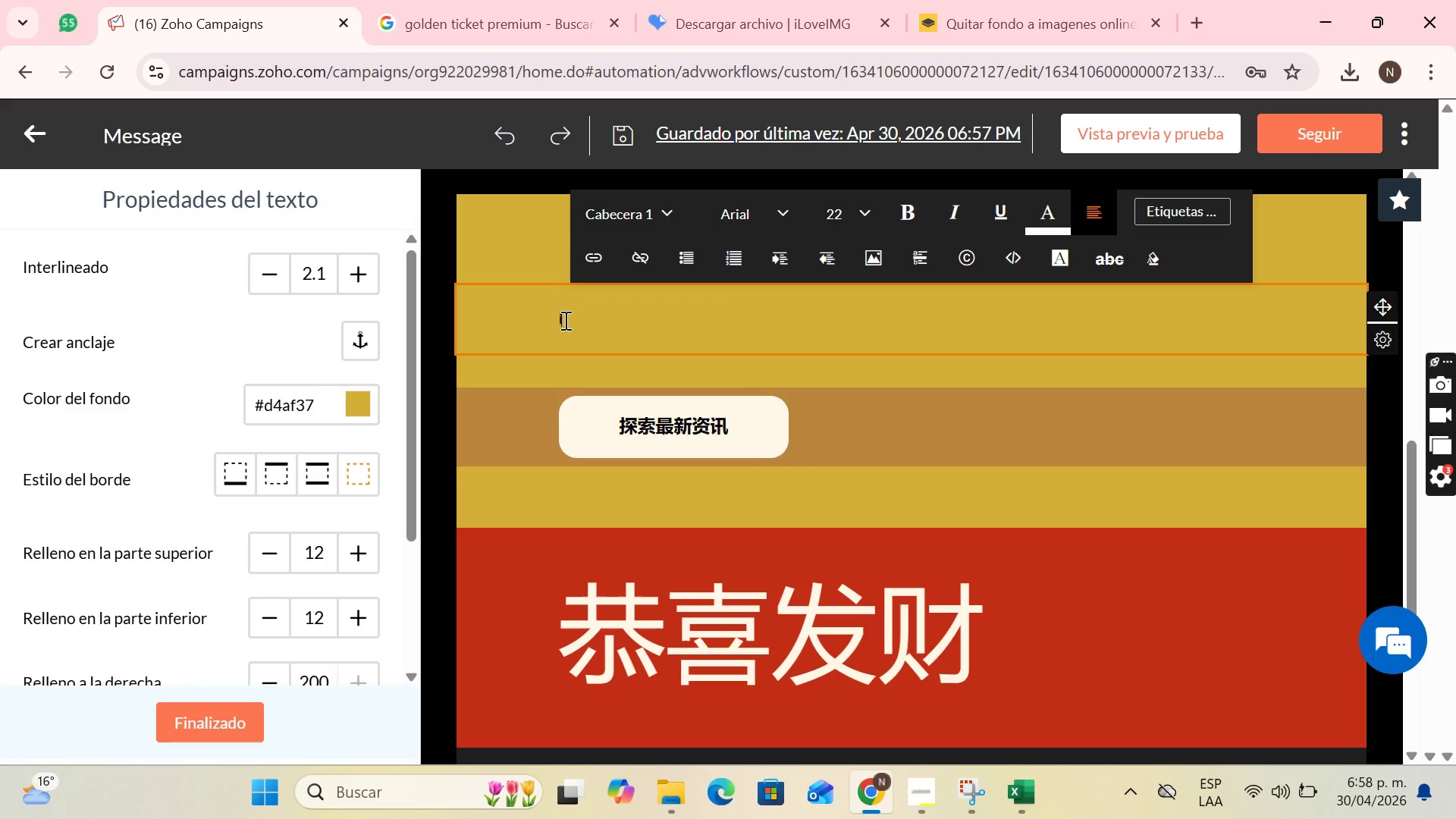 
key(CapsLock)
 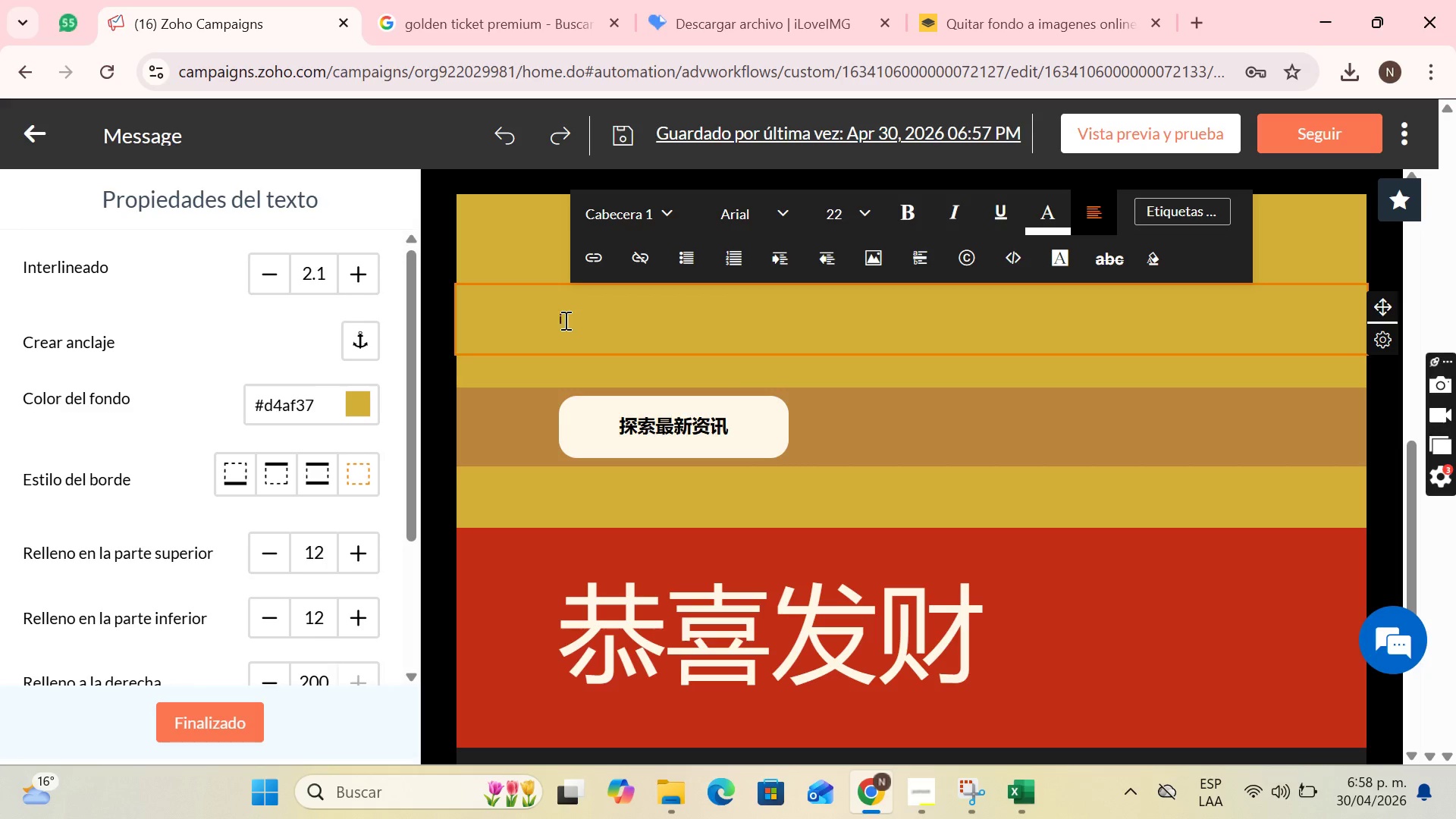 
key(Backspace)
 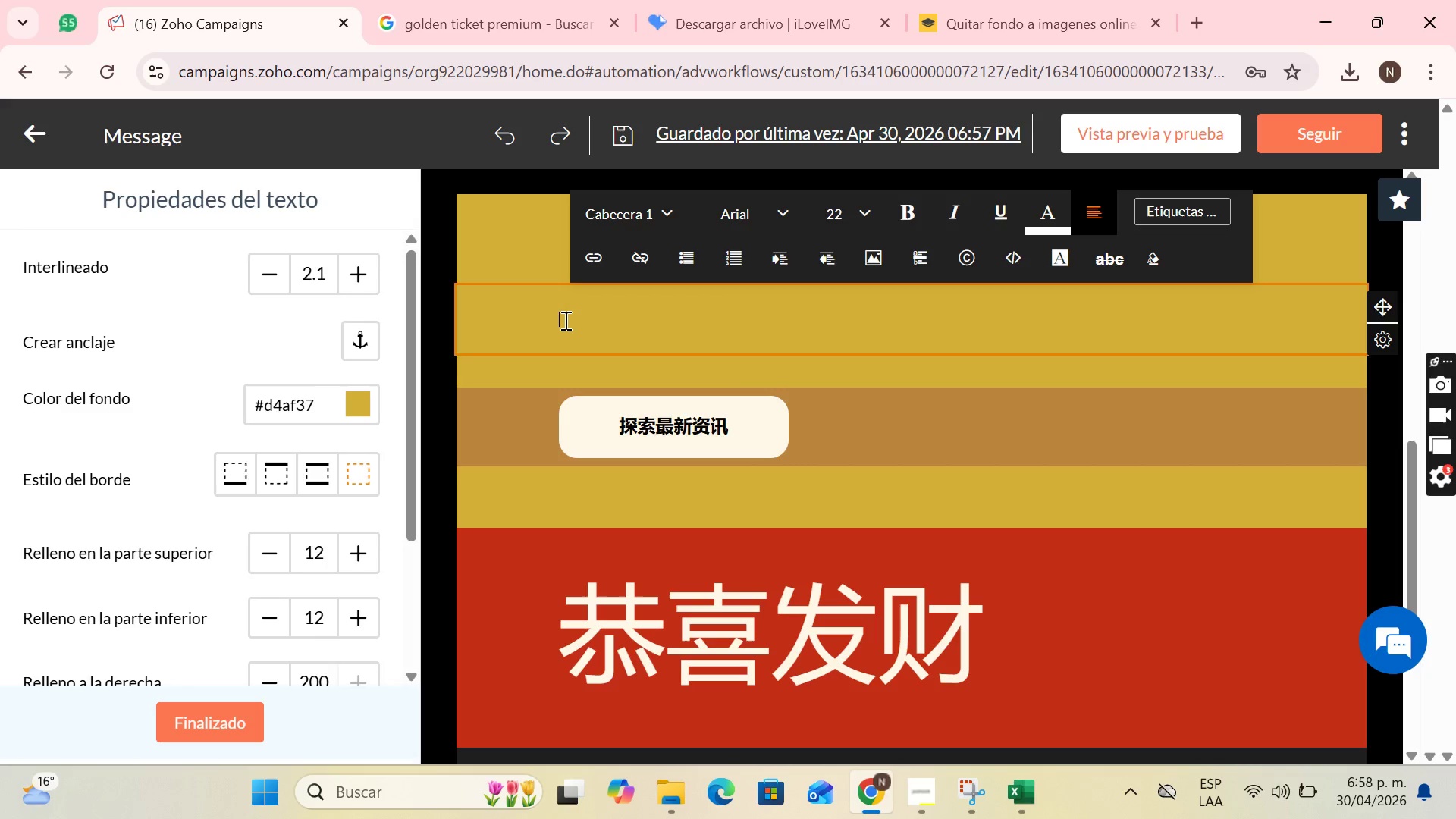 
key(Backspace)
 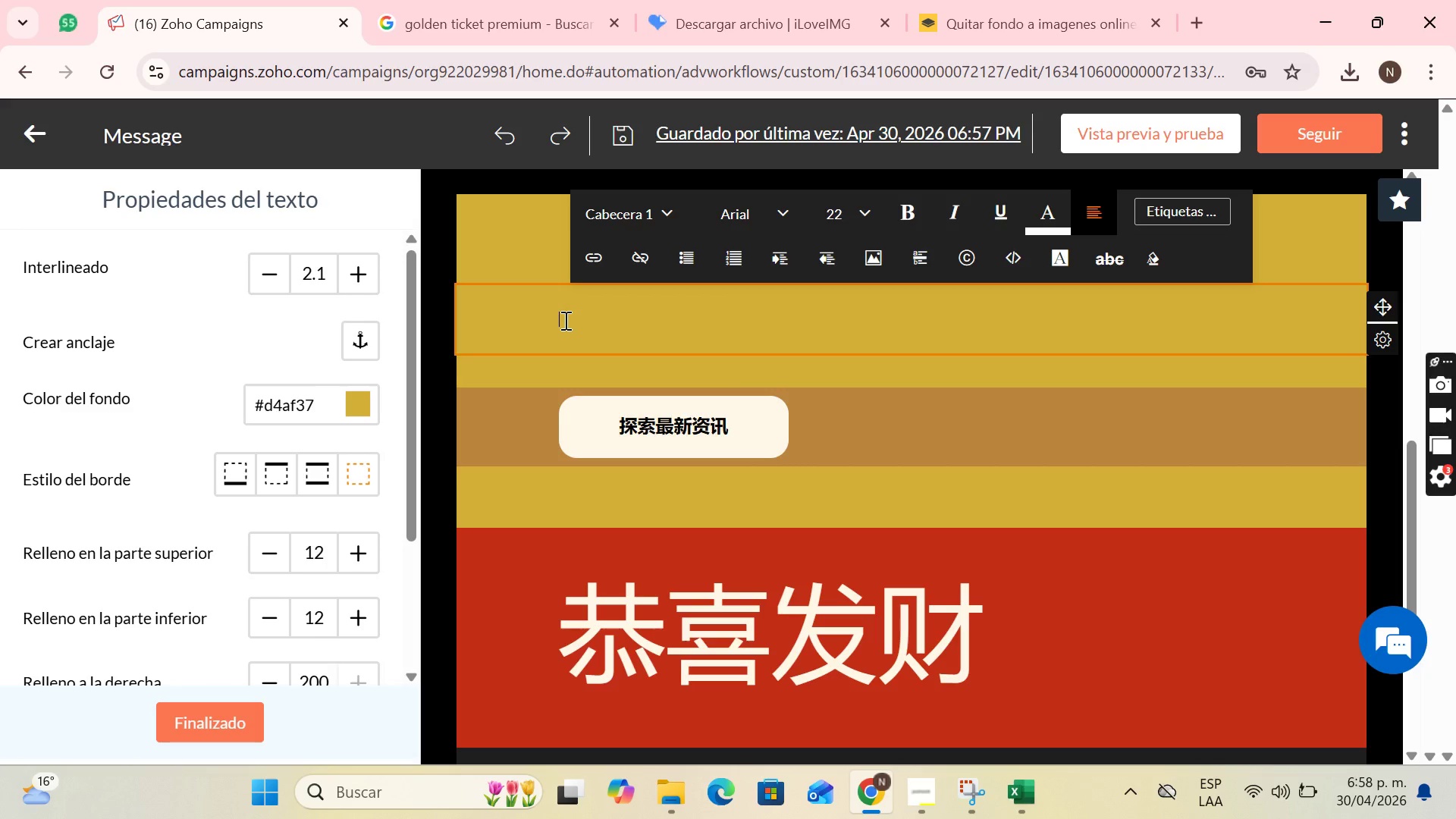 
key(Control+ControlLeft)
 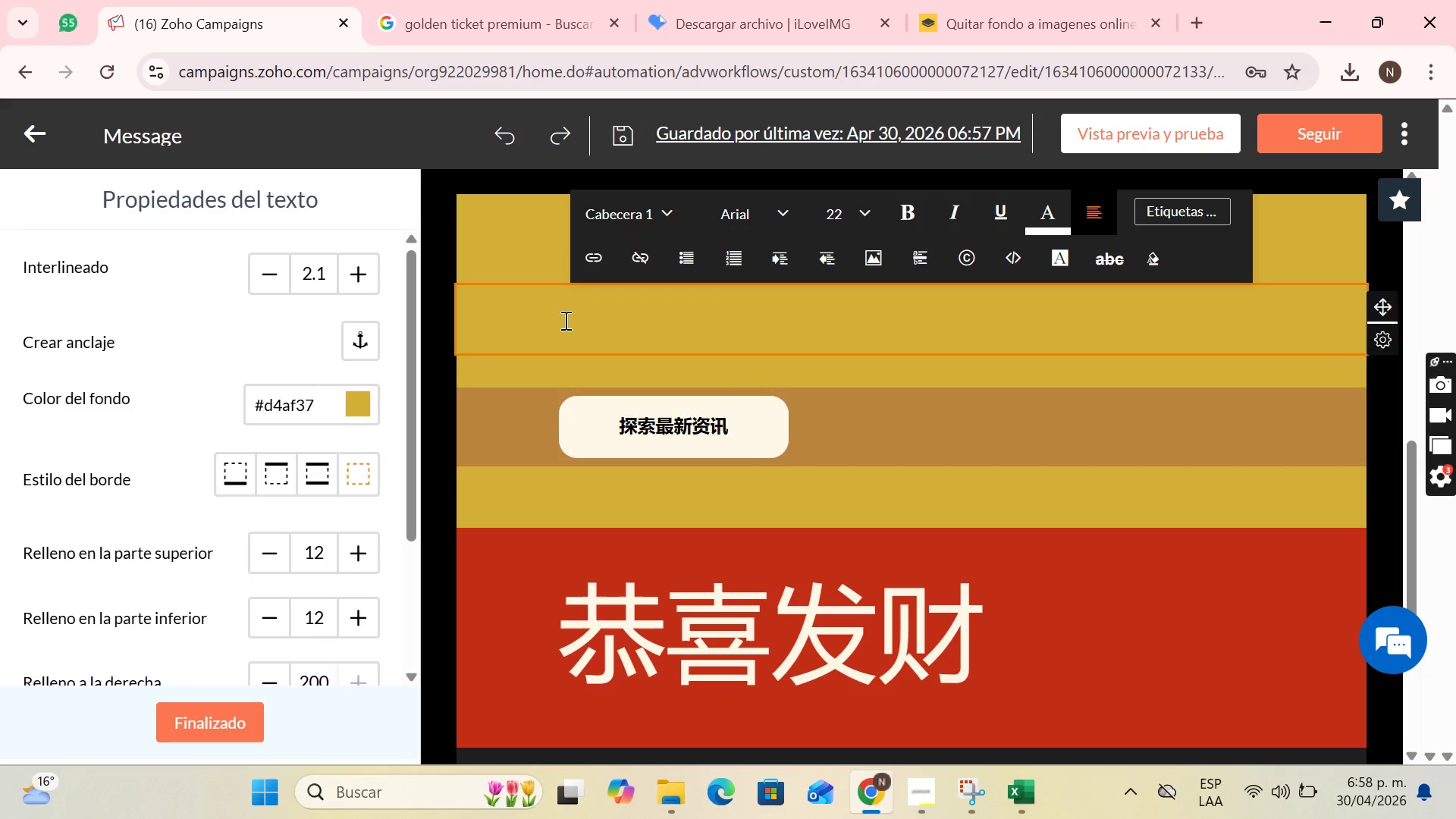 
key(Control+Z)
 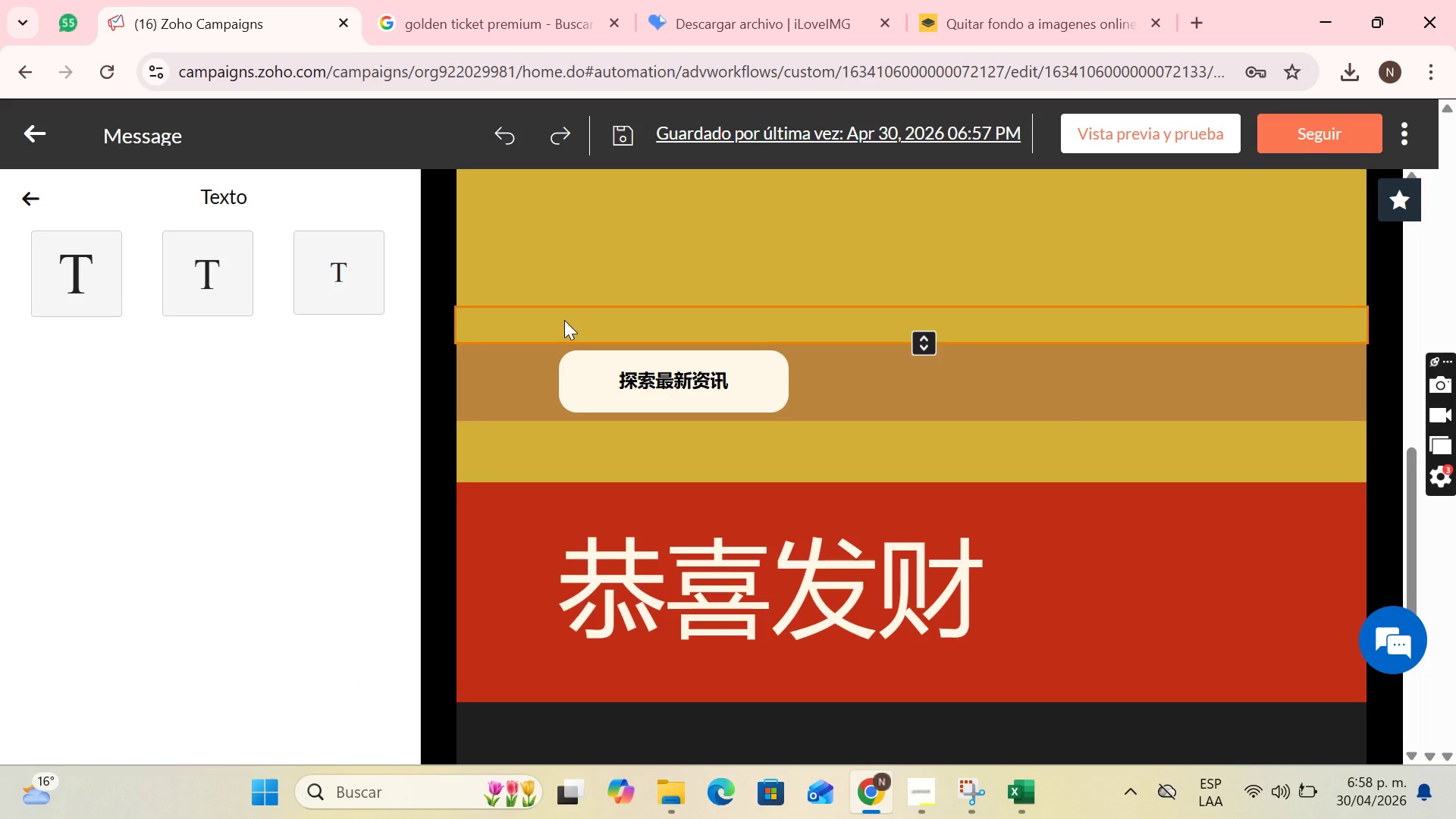 
key(Control+Z)
 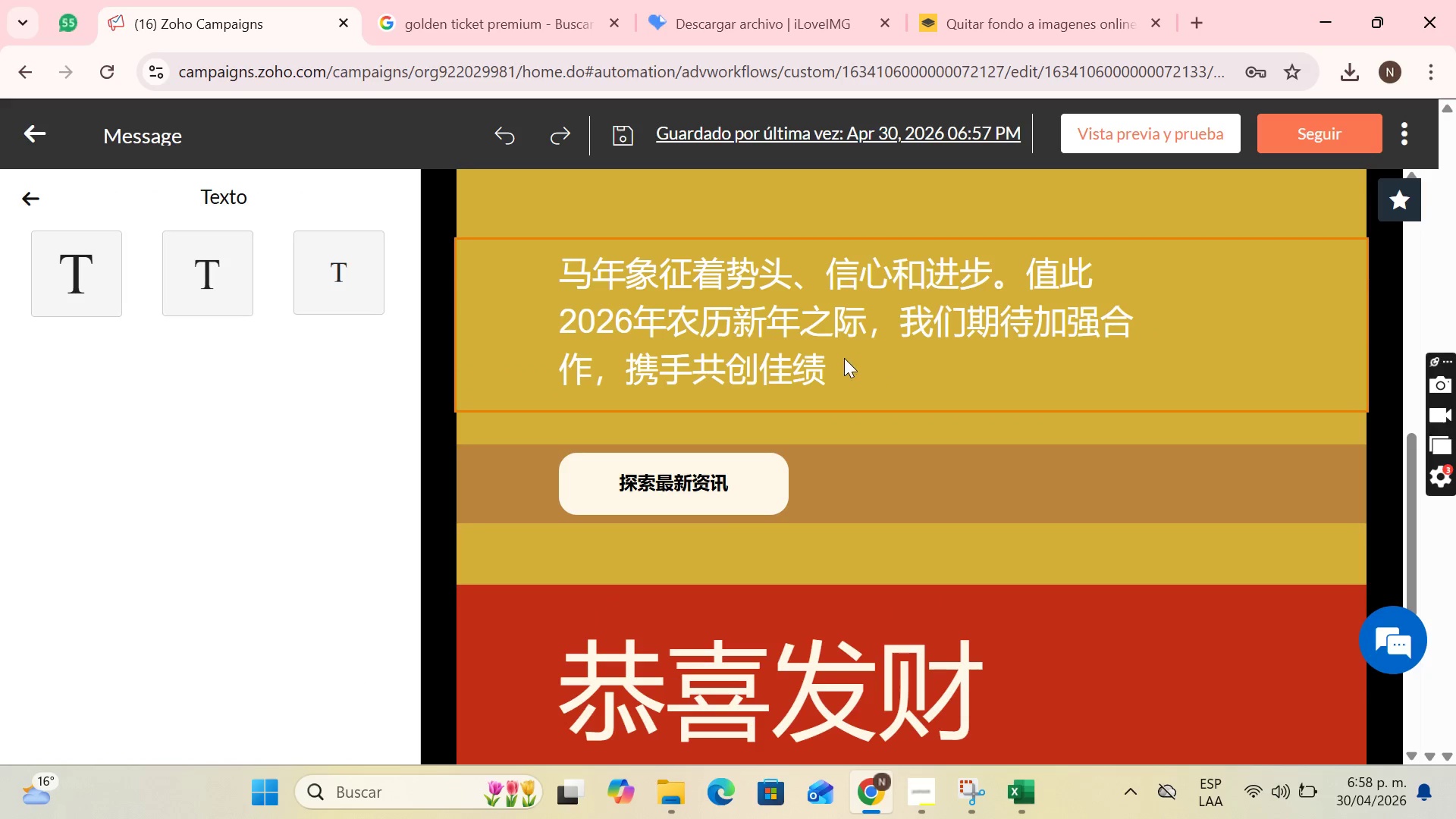 
left_click([844, 358])
 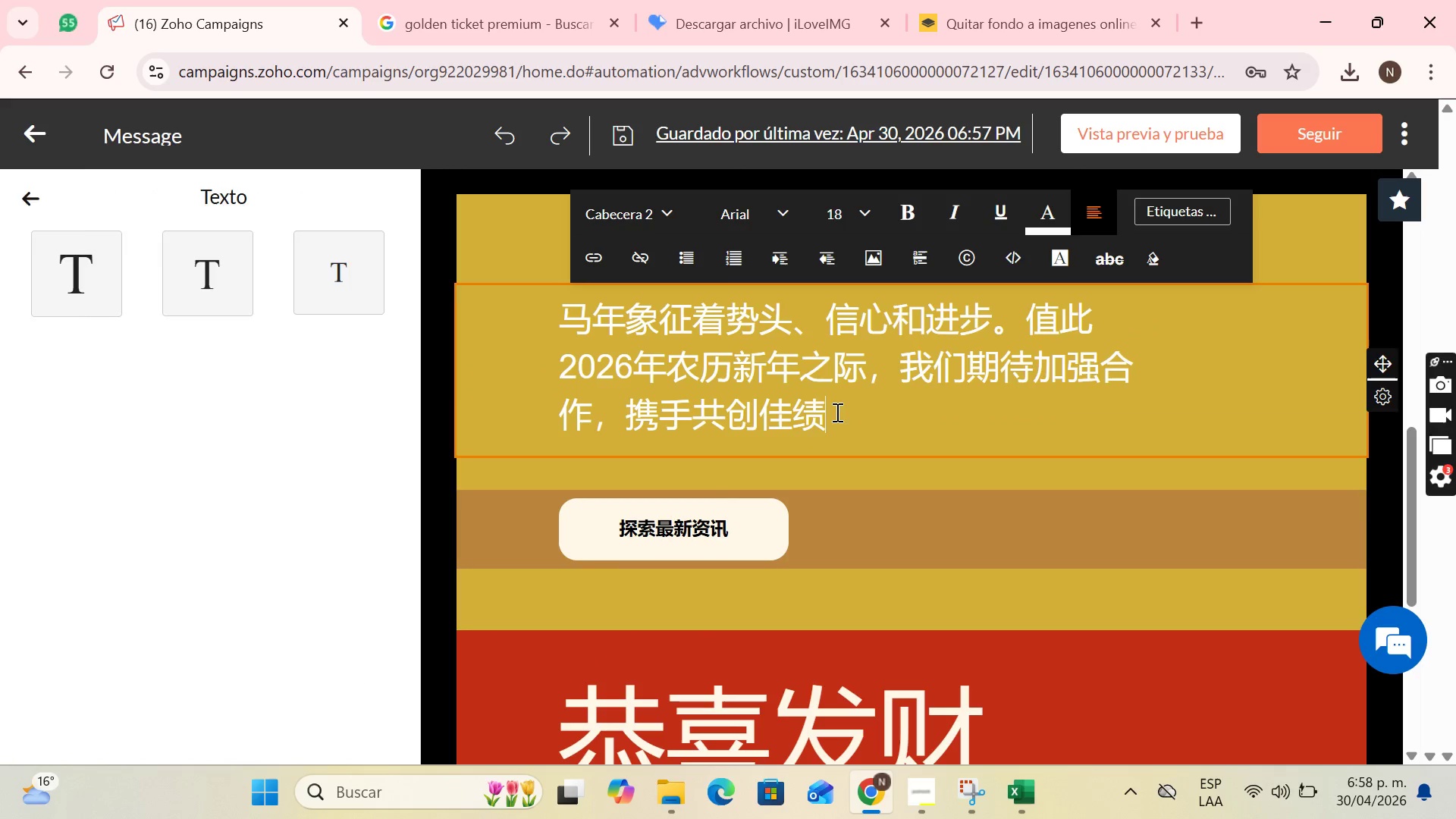 
left_click_drag(start_coordinate=[837, 412], to_coordinate=[544, 275])
 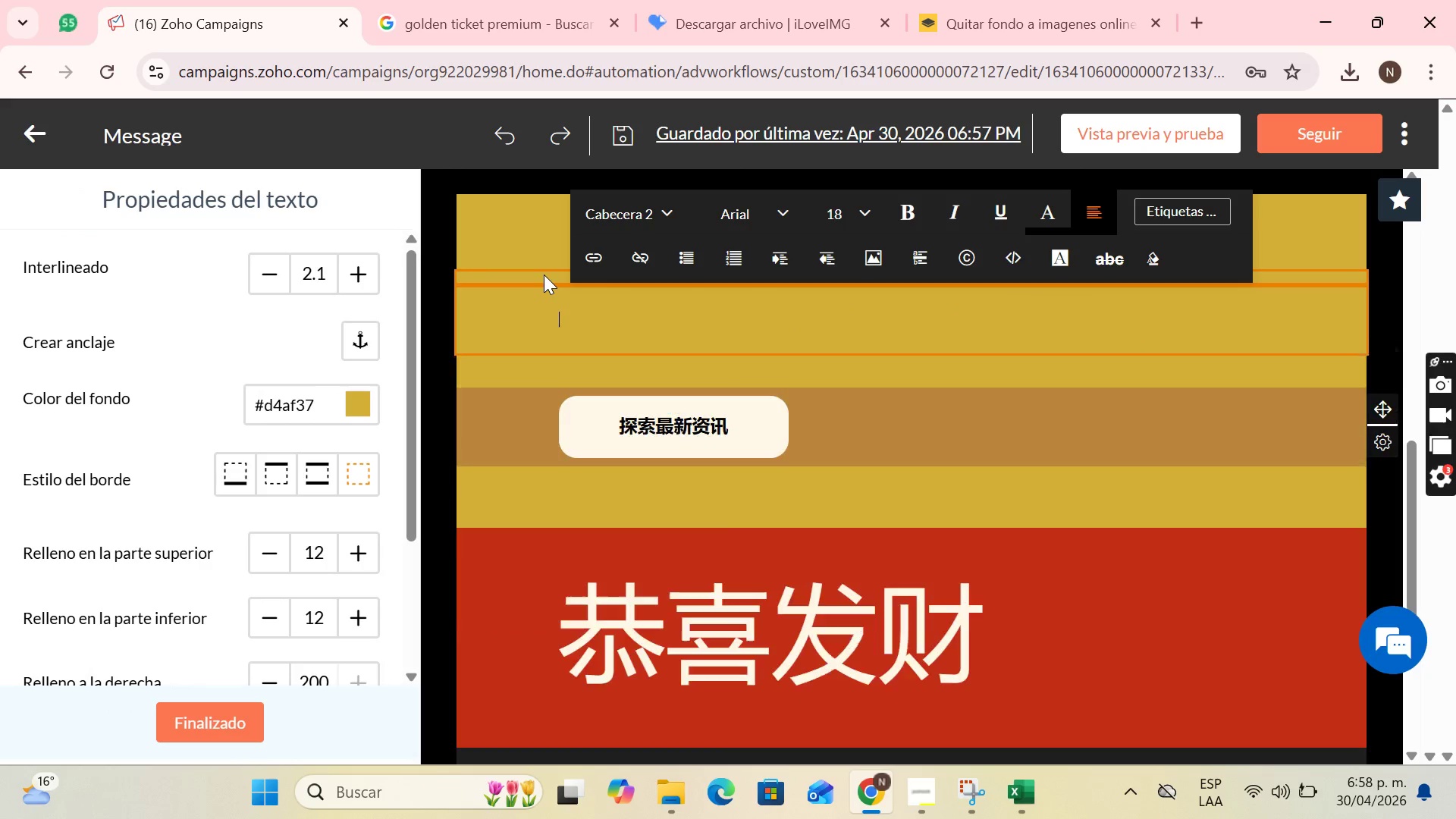 
key(Backspace)
type(i)
key(Backspace)
type(It is a pleasure to officially welcome yu)
key(Backspace)
type(ou)
 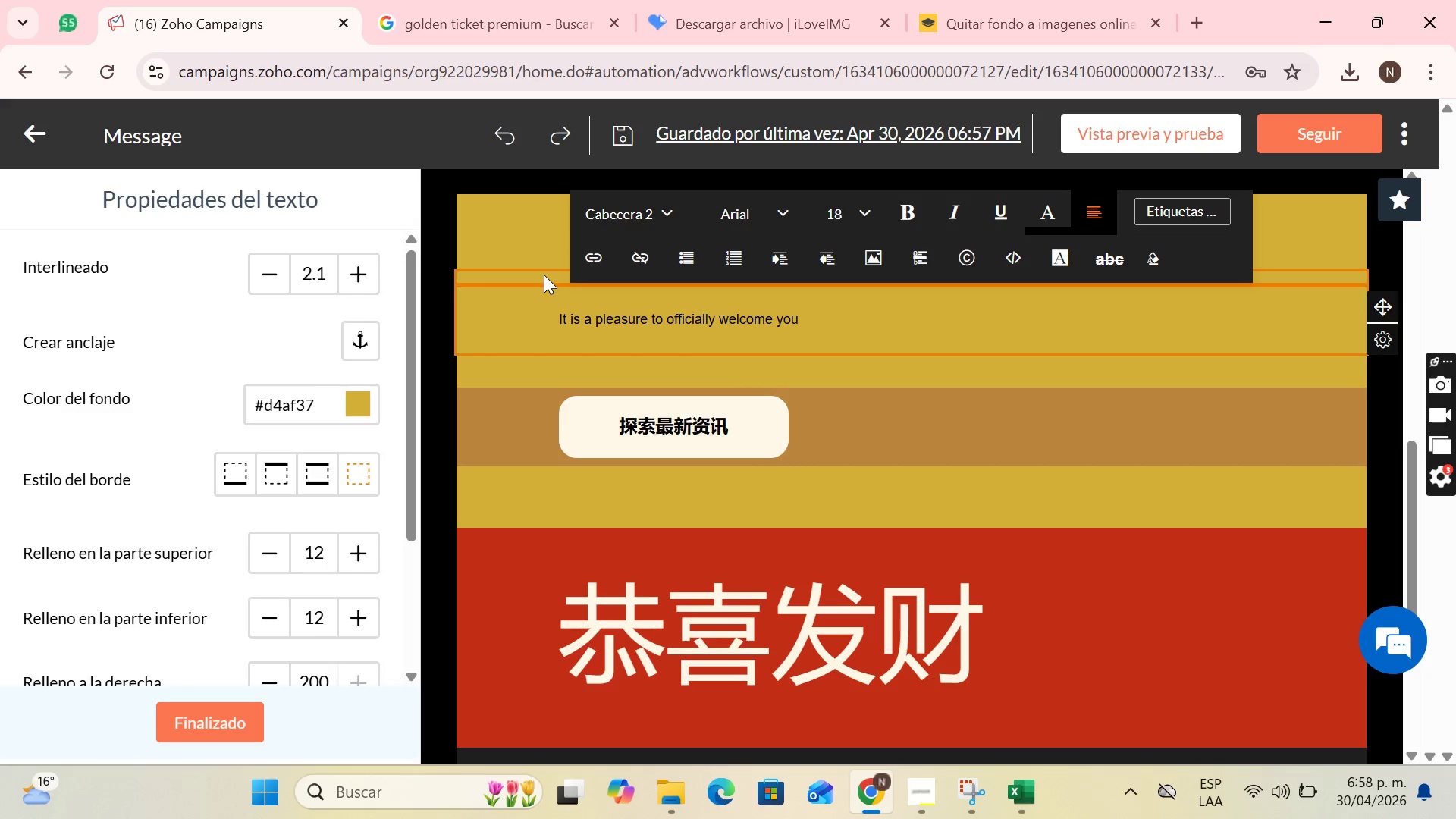 
wait(5.31)
 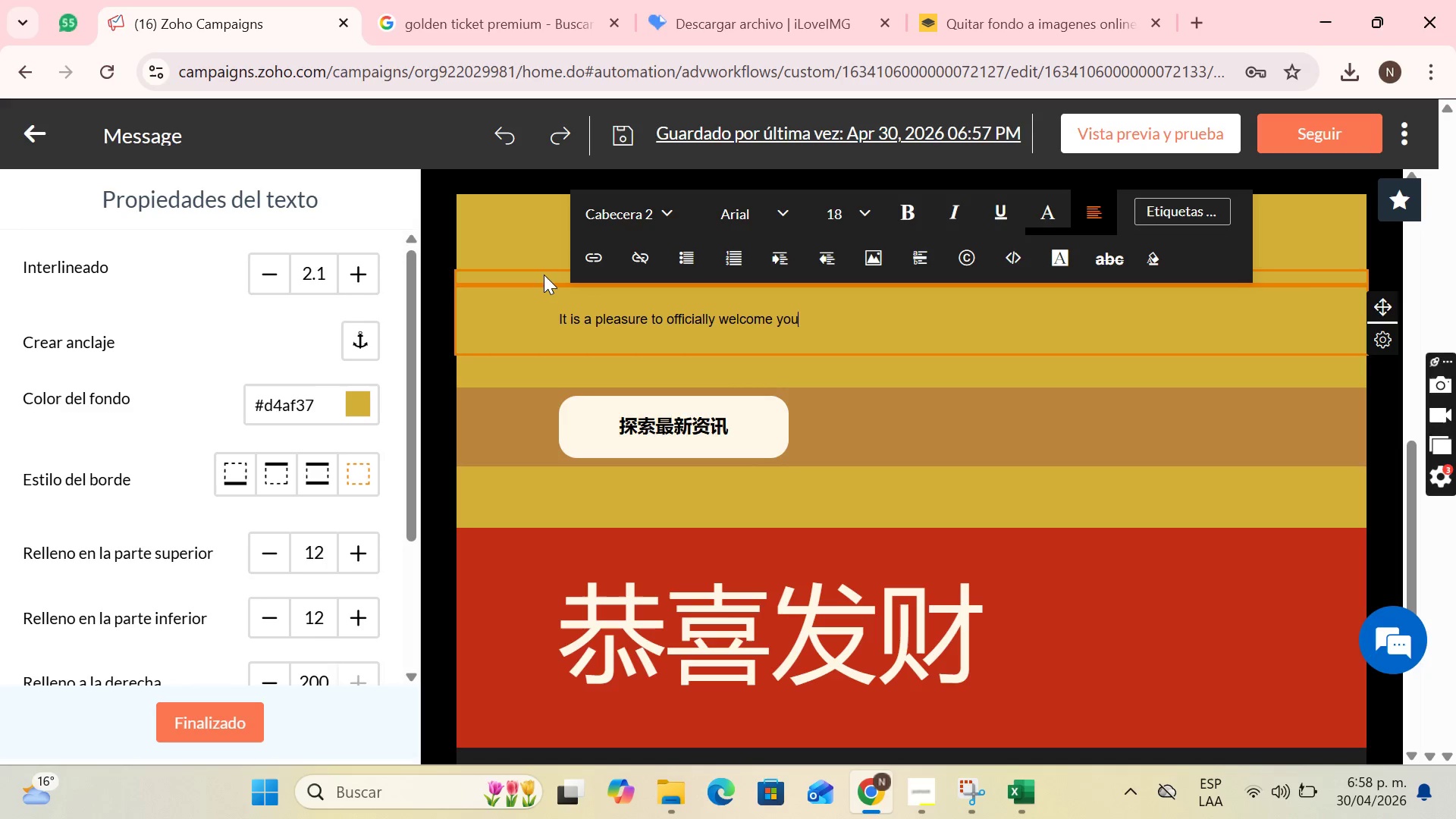 
type(to)
key(Backspace)
key(Backspace)
type( to the secret)
key(Backspace)
key(Backspace)
key(Backspace)
key(Backspace)
key(Backspace)
key(Backspace)
type(Secret Doughnut Society)
 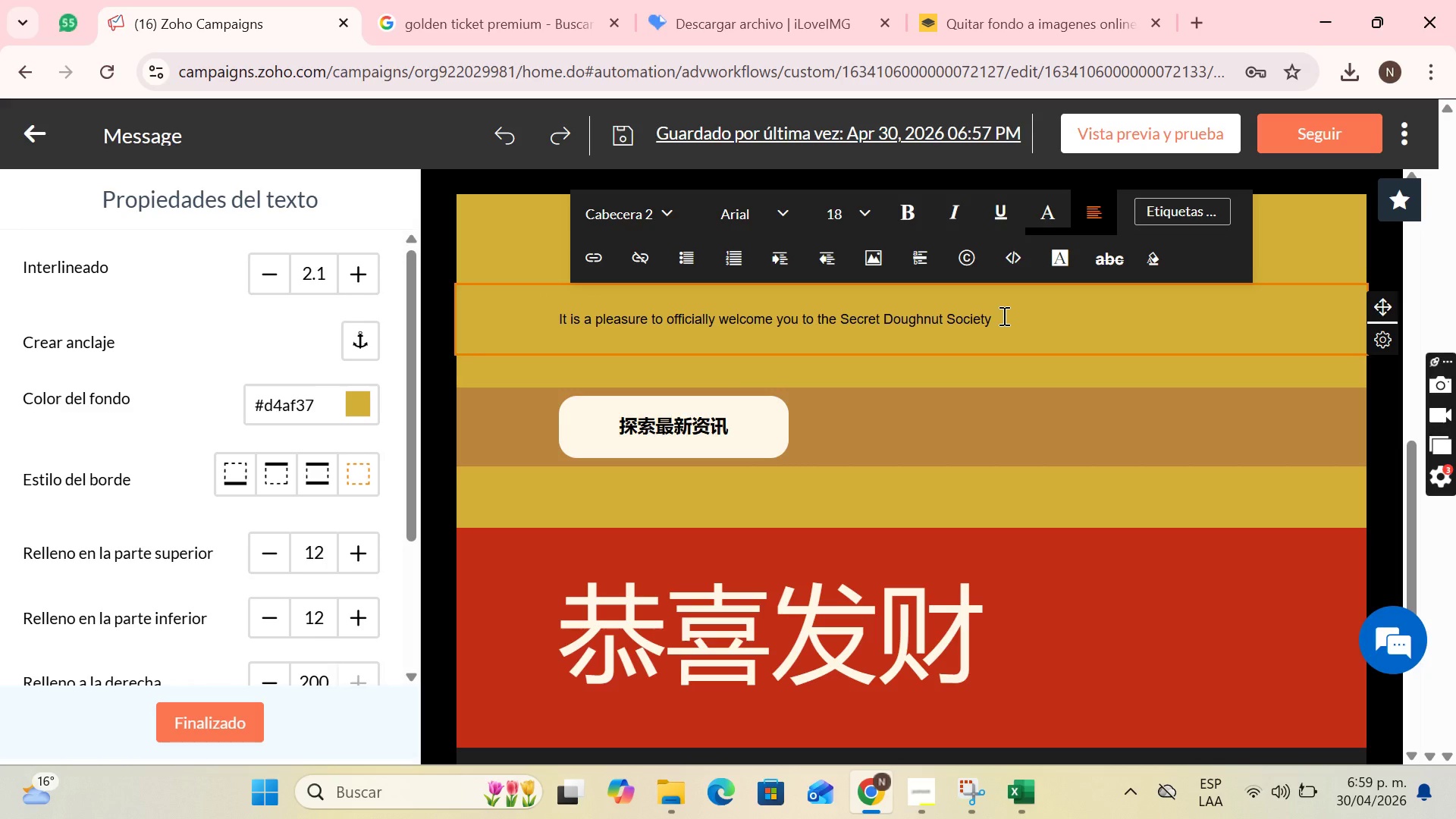 
key(Period)
 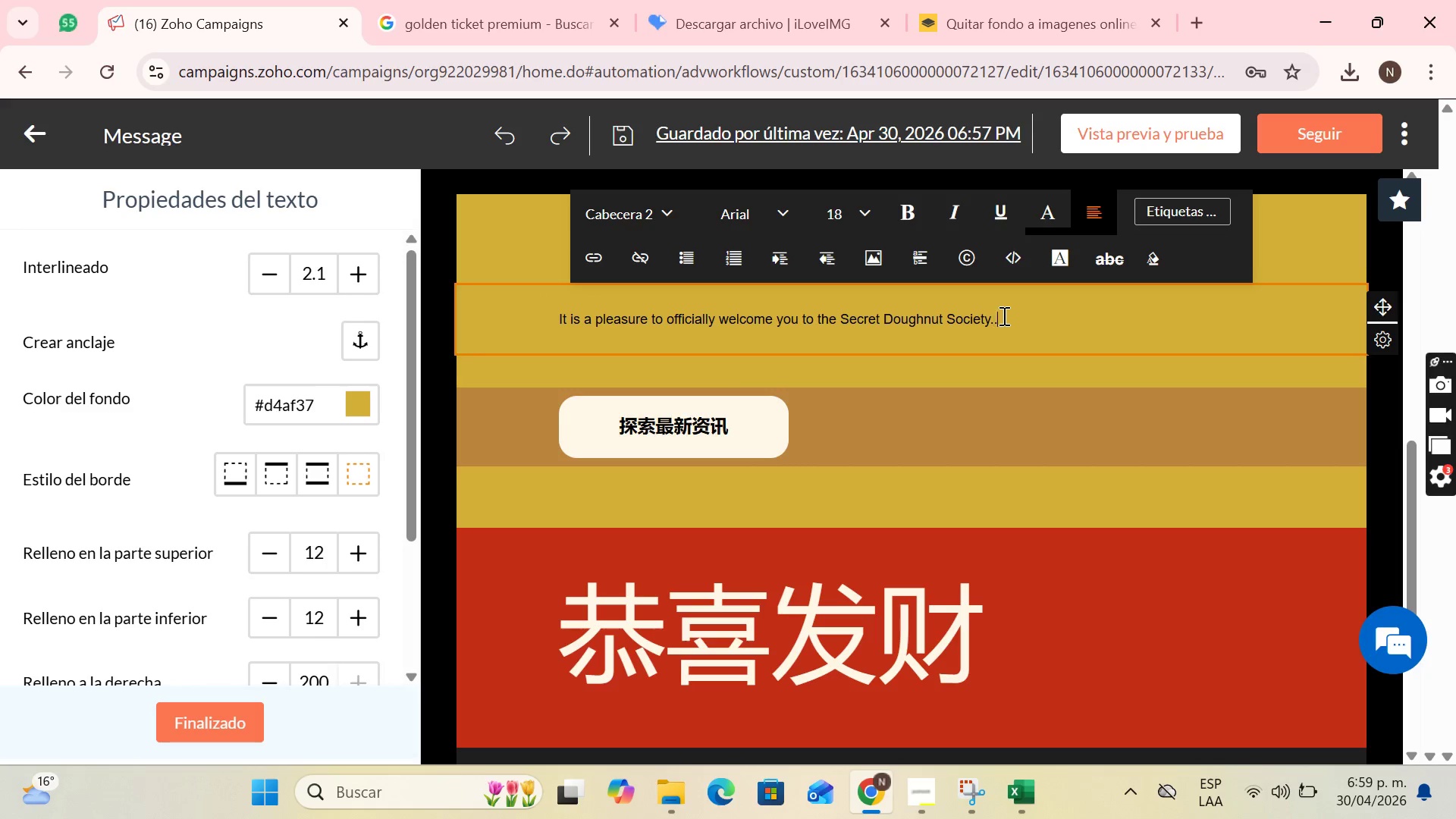 
key(Period)
 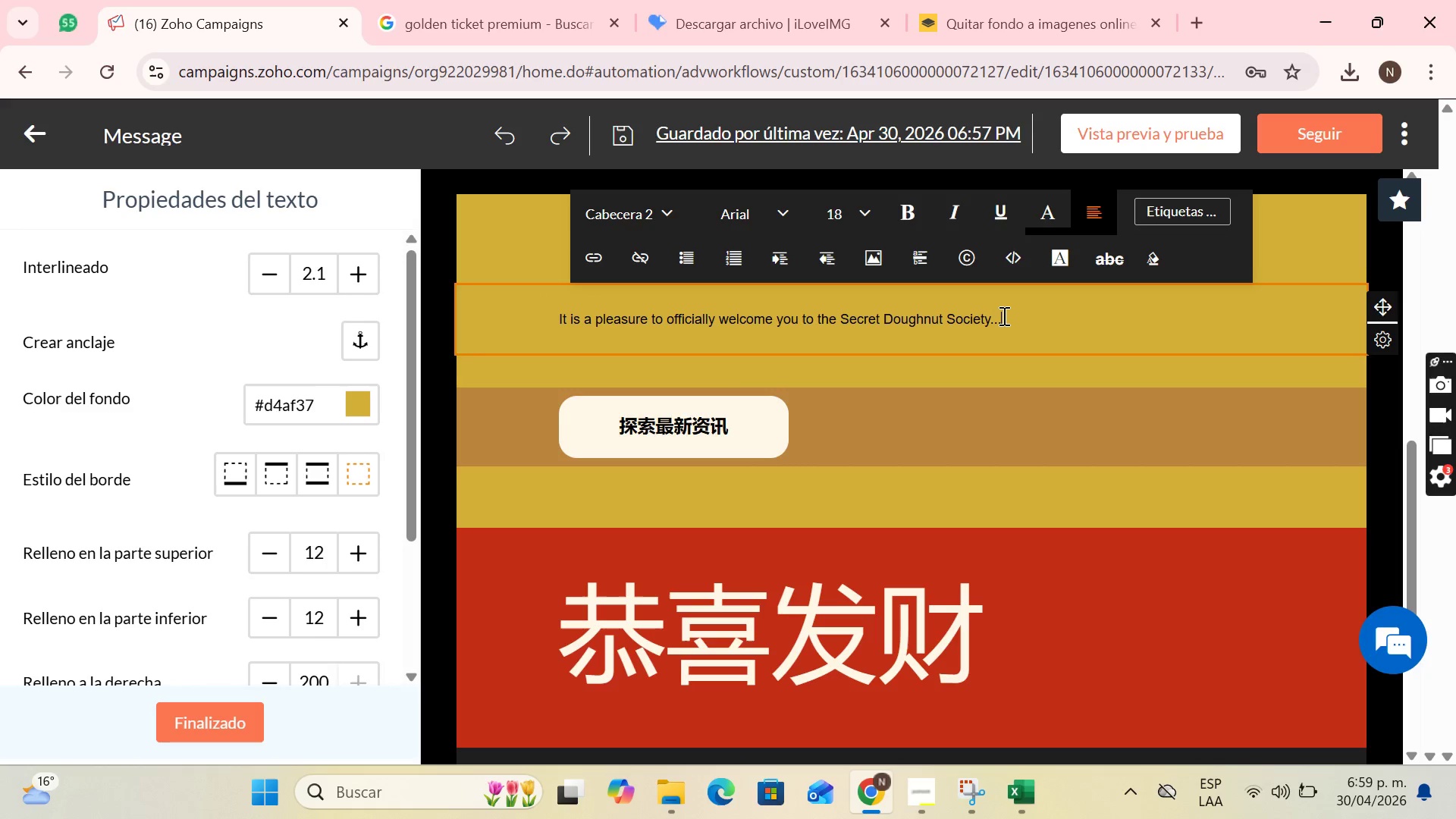 
key(Period)
 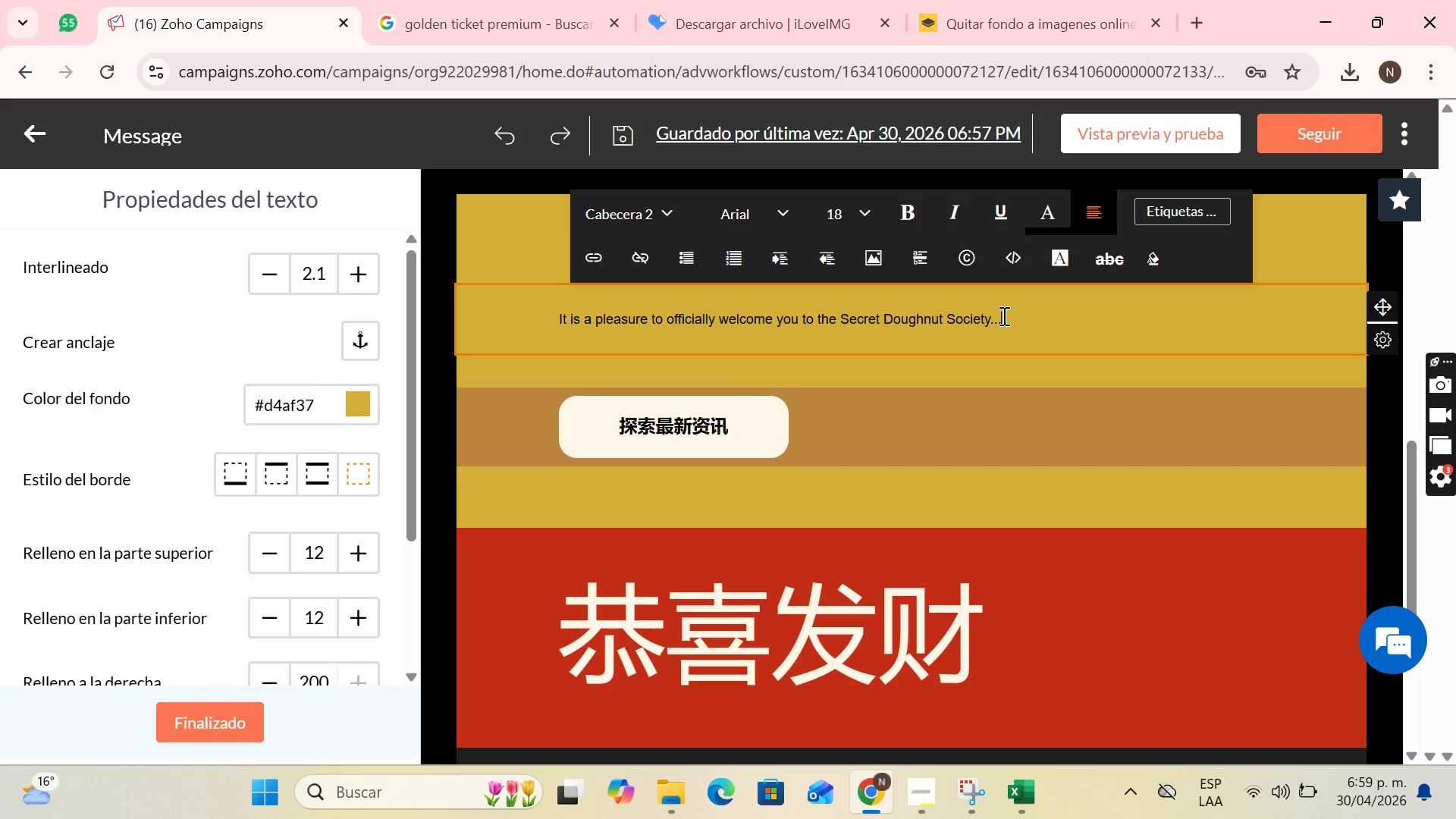 
key(Period)
 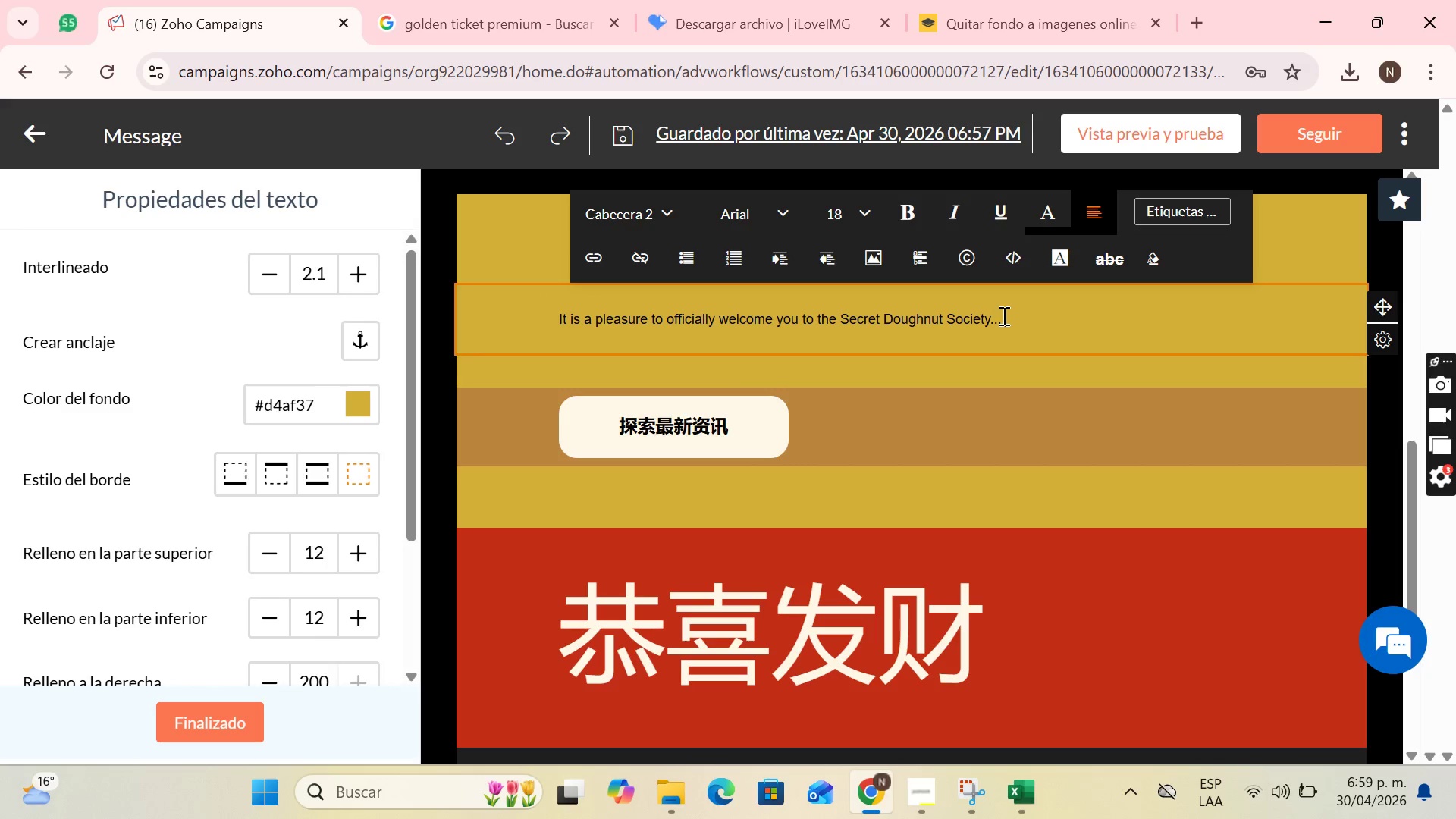 
key(Period)
 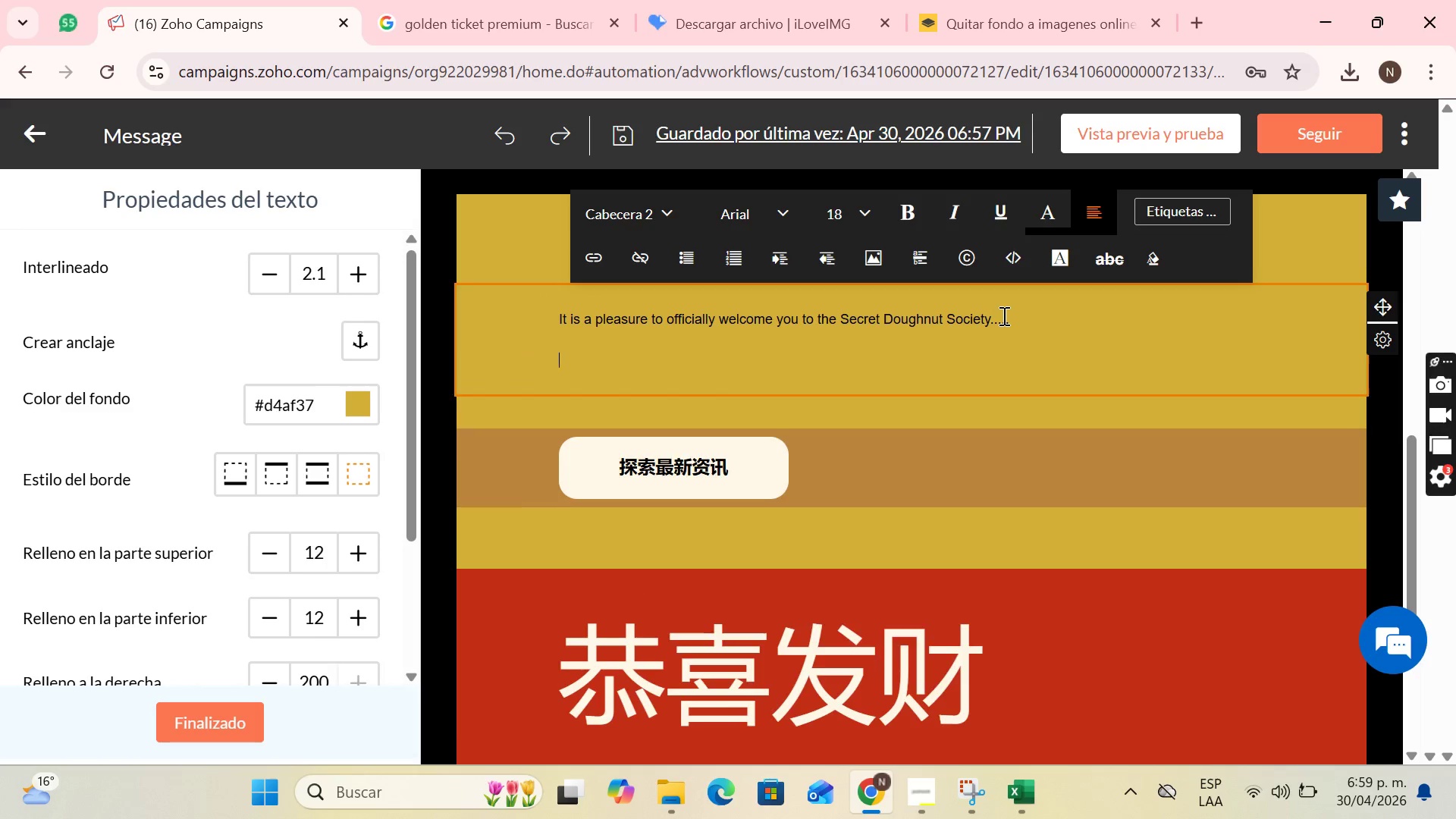 
key(Enter)
 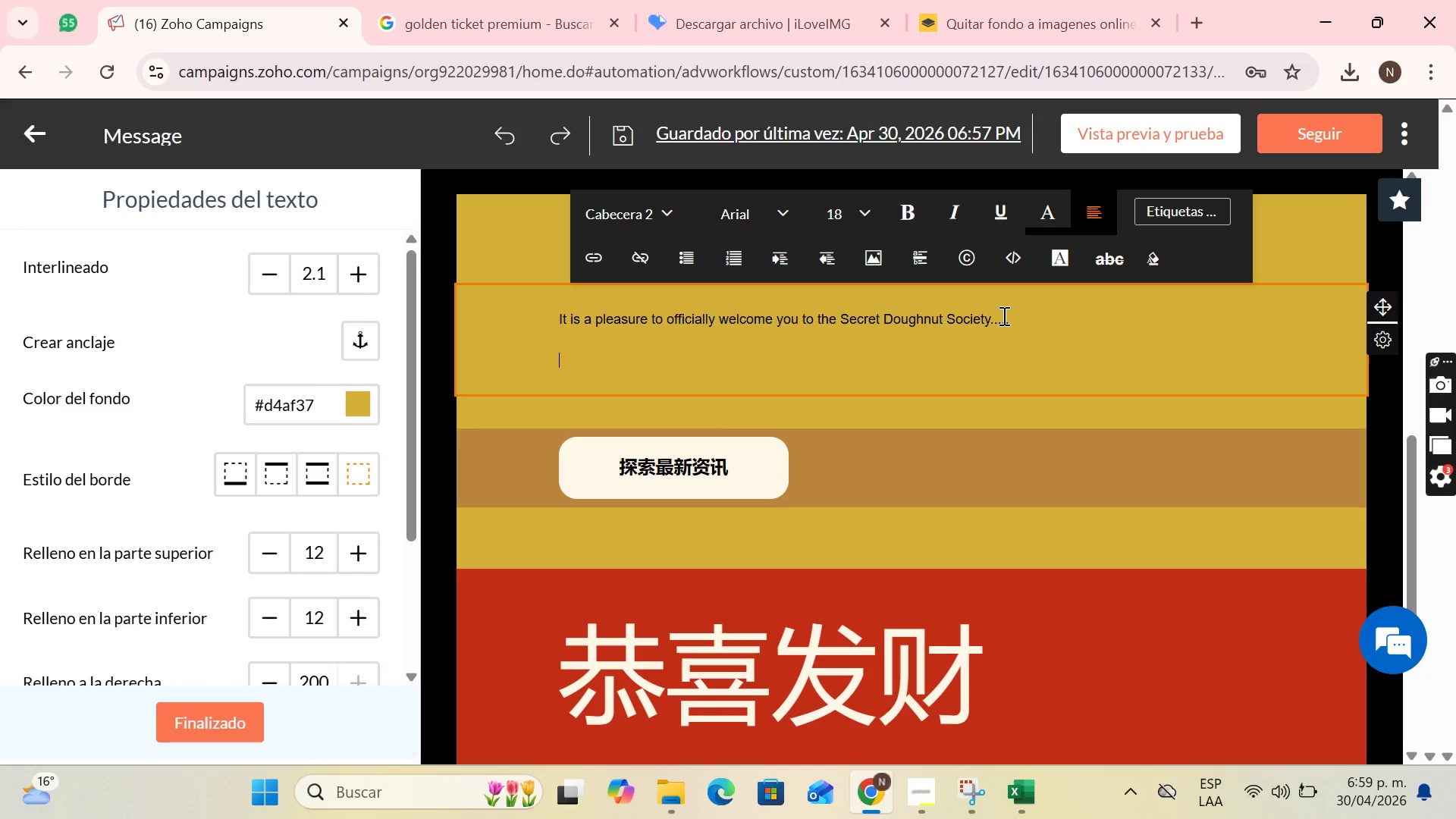 
wait(23.44)
 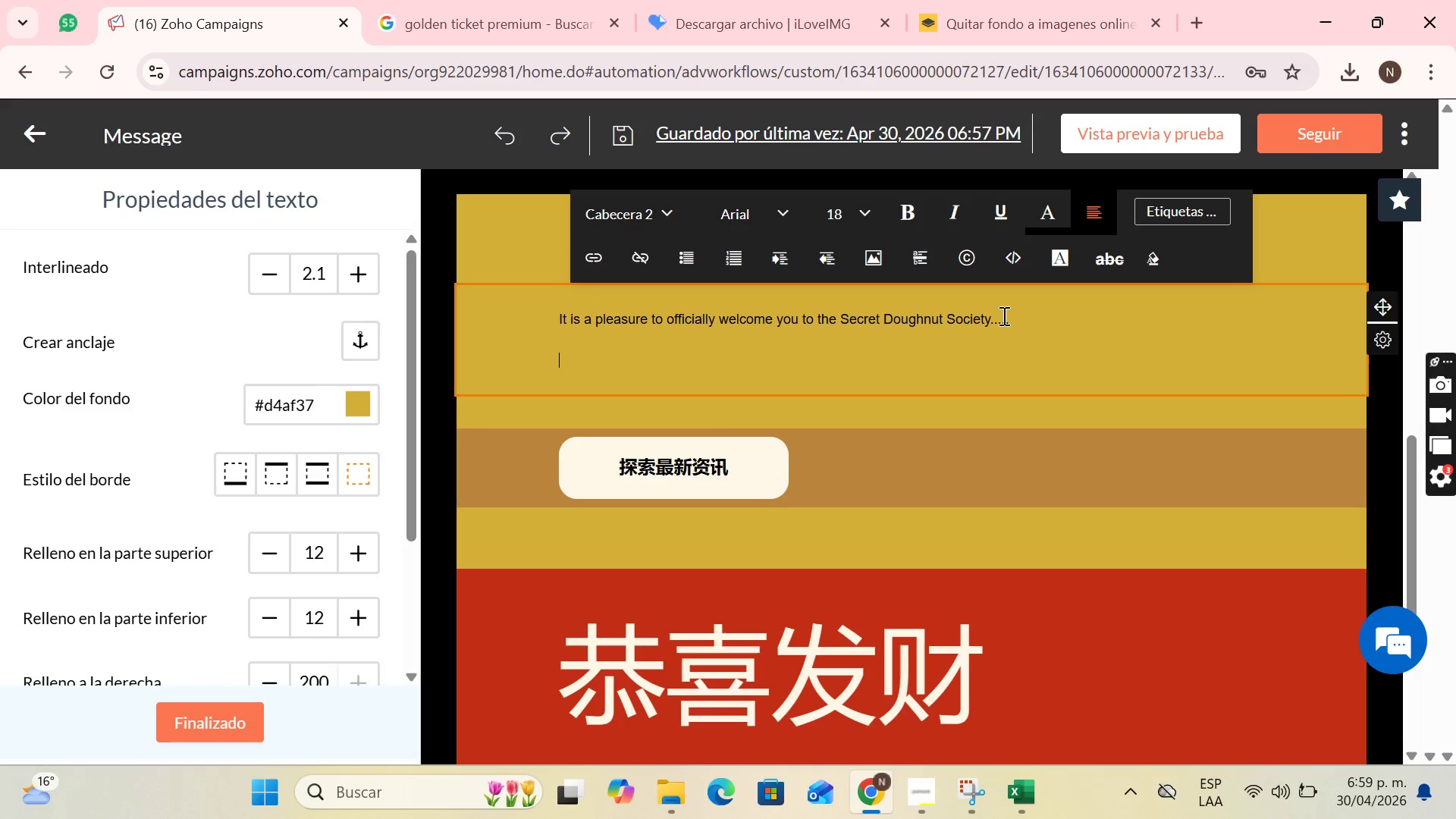 
key(Minus)
 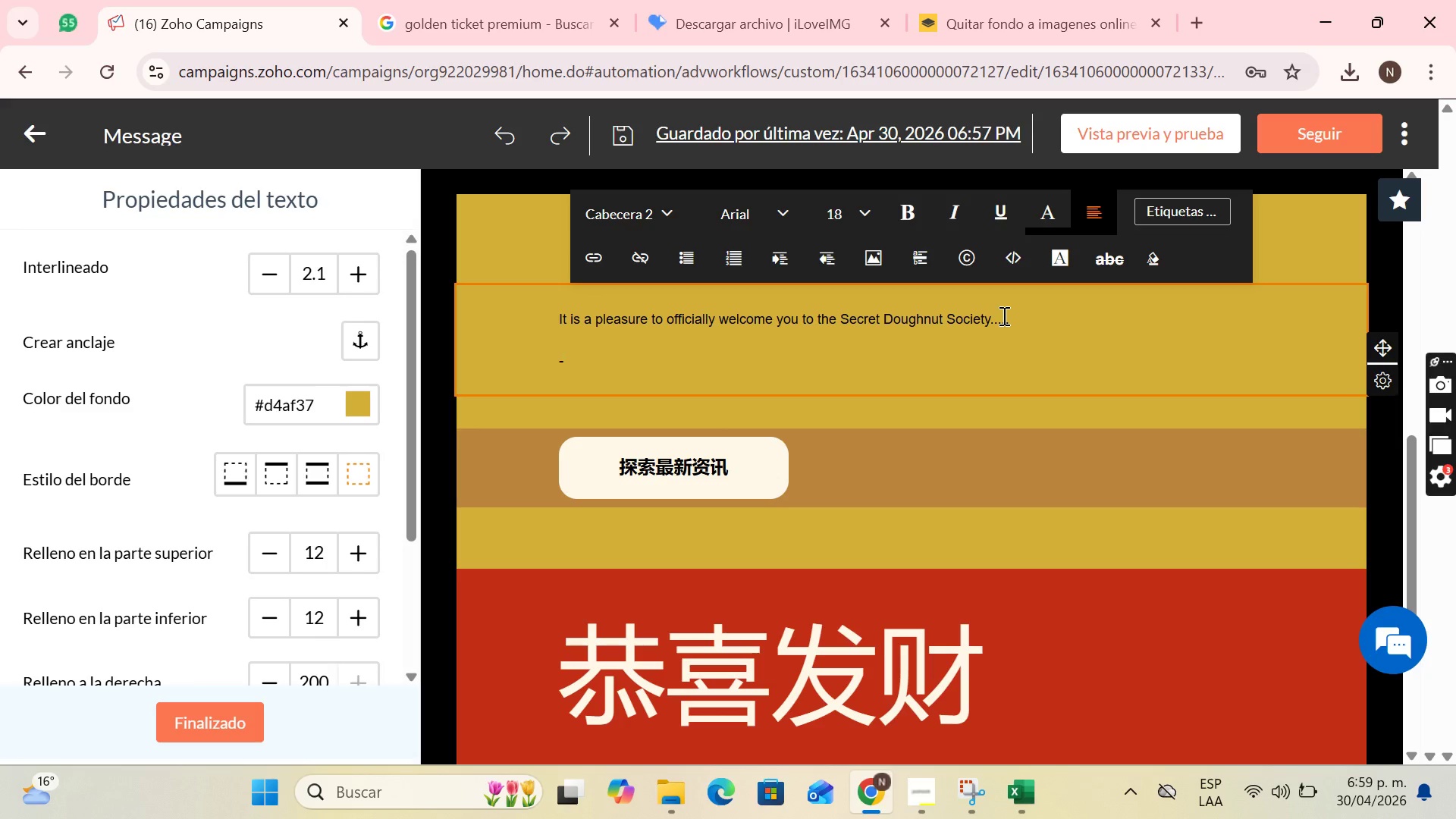 
key(Space)
 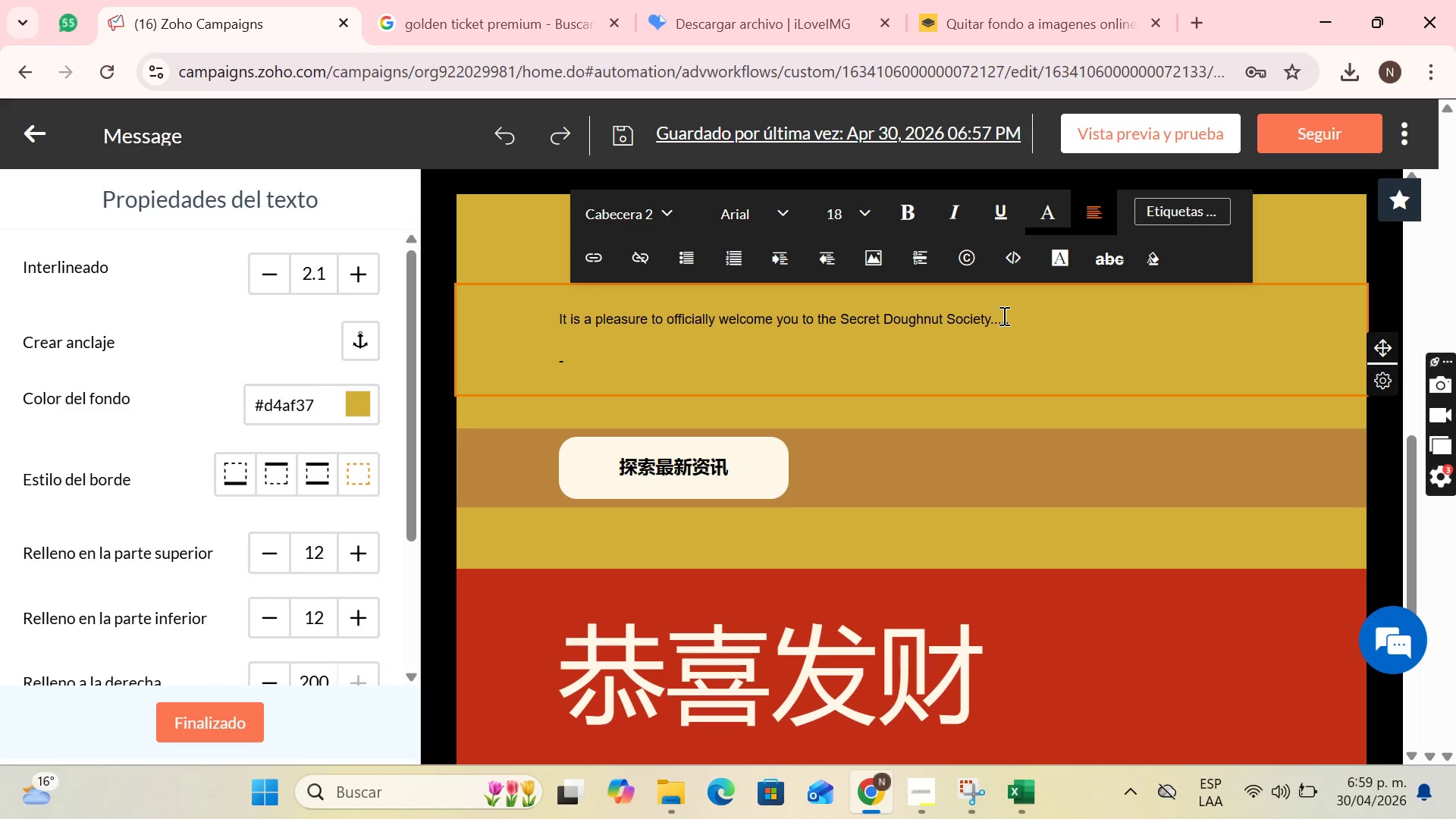 
type(We hac)
key(Backspace)
type(ve analyzed )
key(Backspace)
key(Backspace)
 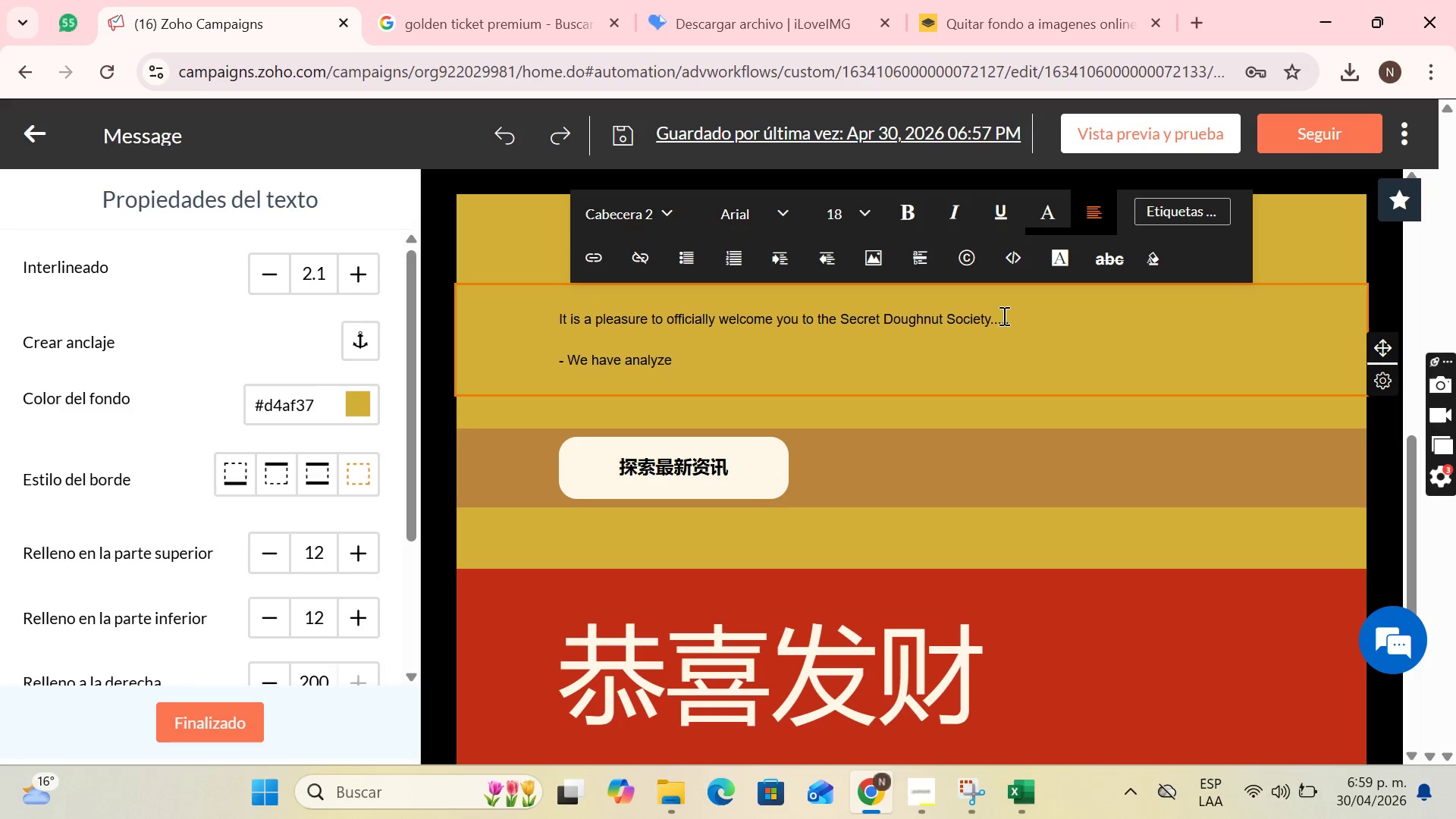 
type(d your profile and we know that you hac)
key(Backspace)
type(ve a sophisticated palate, )
 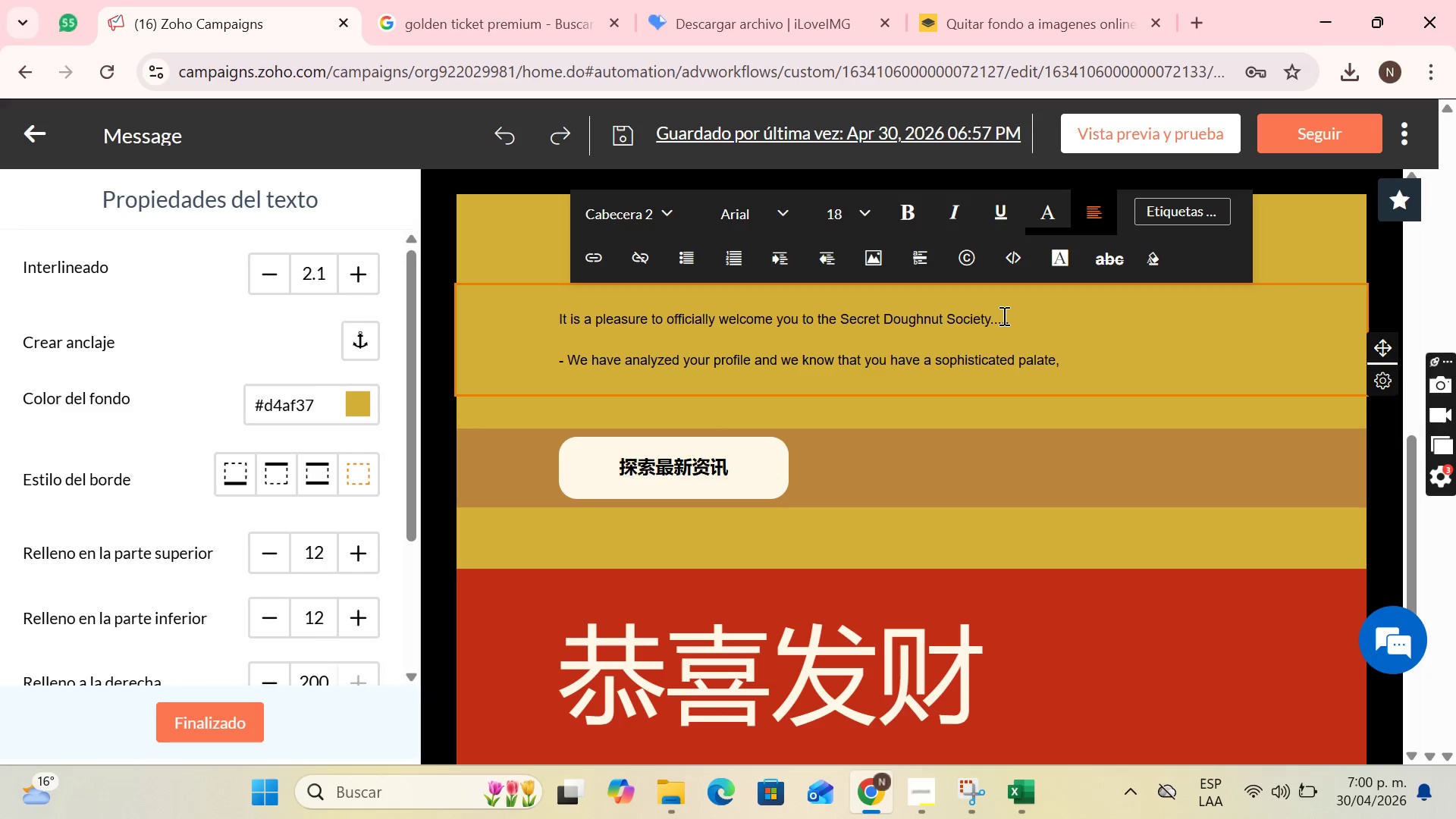 
type(especially )
 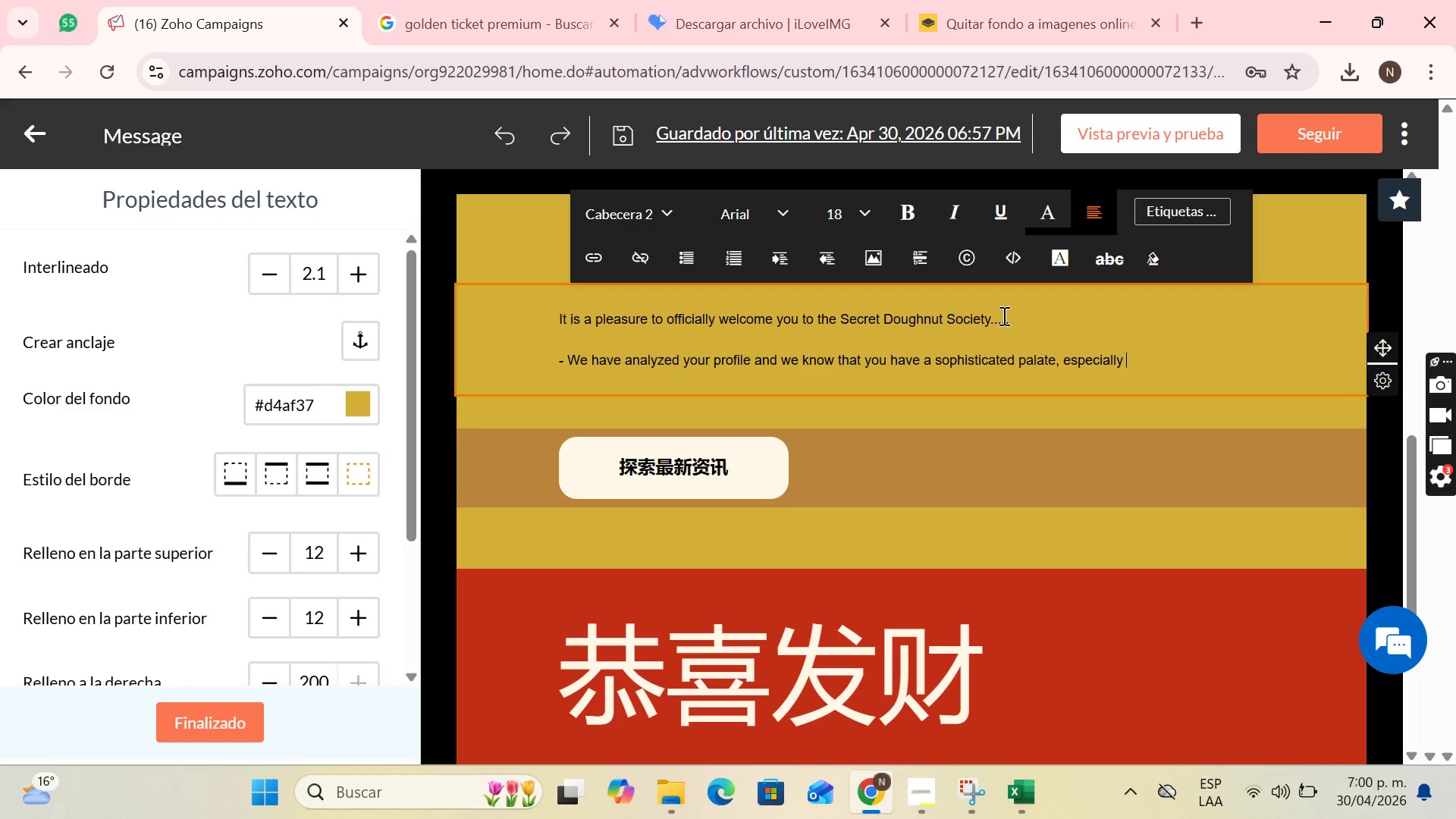 
type(with a vle)
key(Backspace)
key(Backspace)
key(Backspace)
type(clear inclination for )
 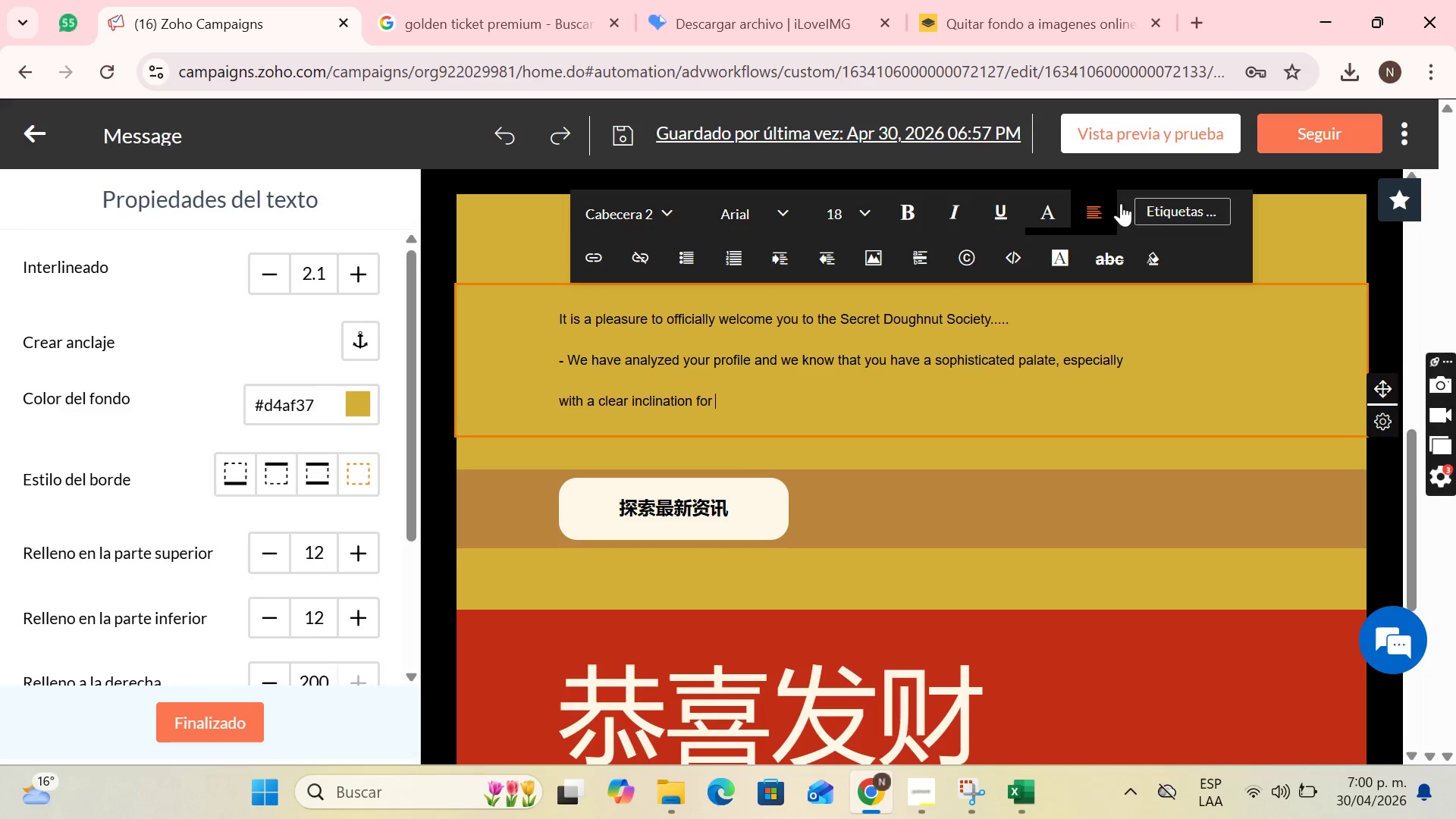 
left_click([1178, 205])
 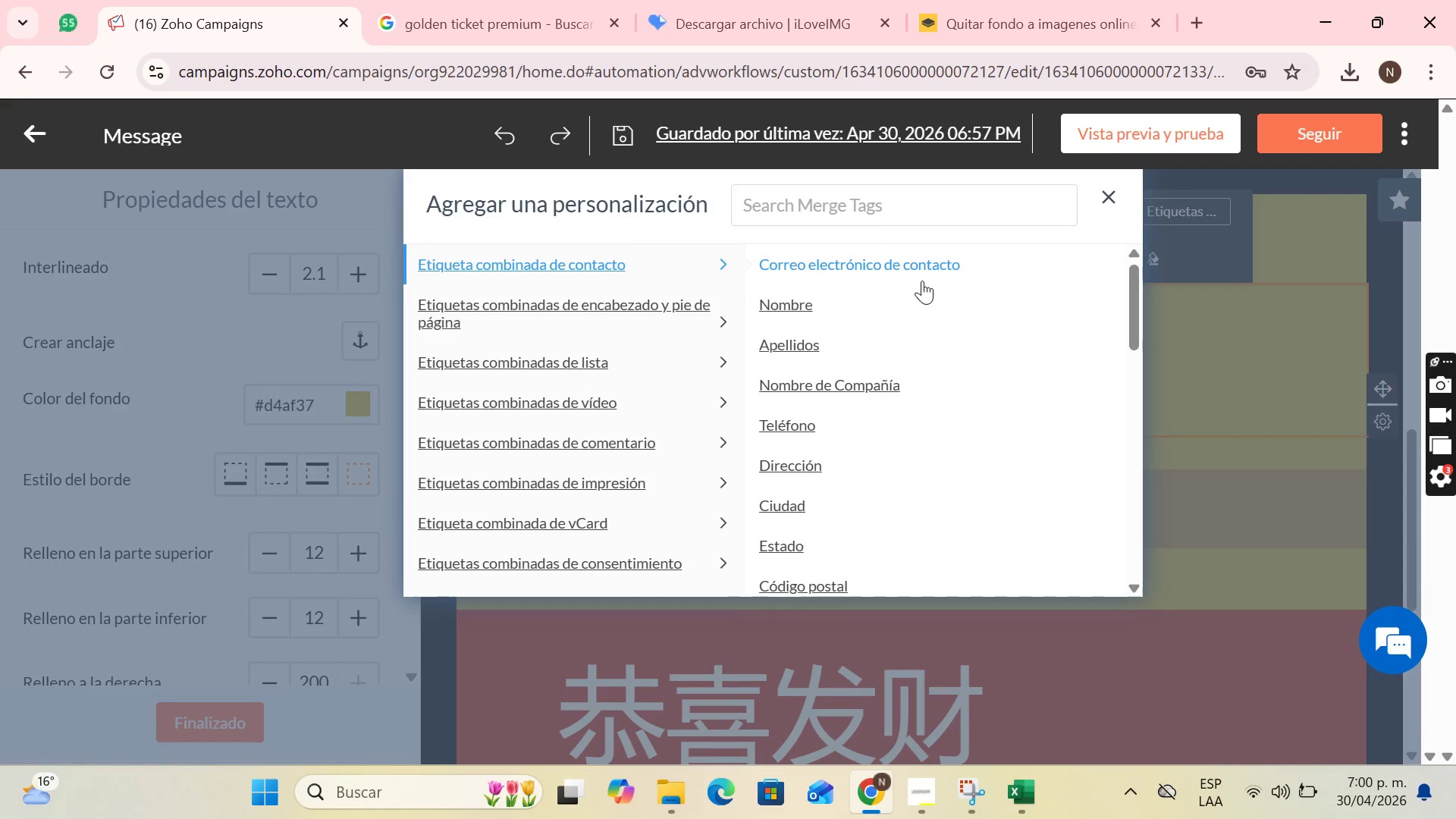 
scroll: coordinate [924, 317], scroll_direction: down, amount: 10.0
 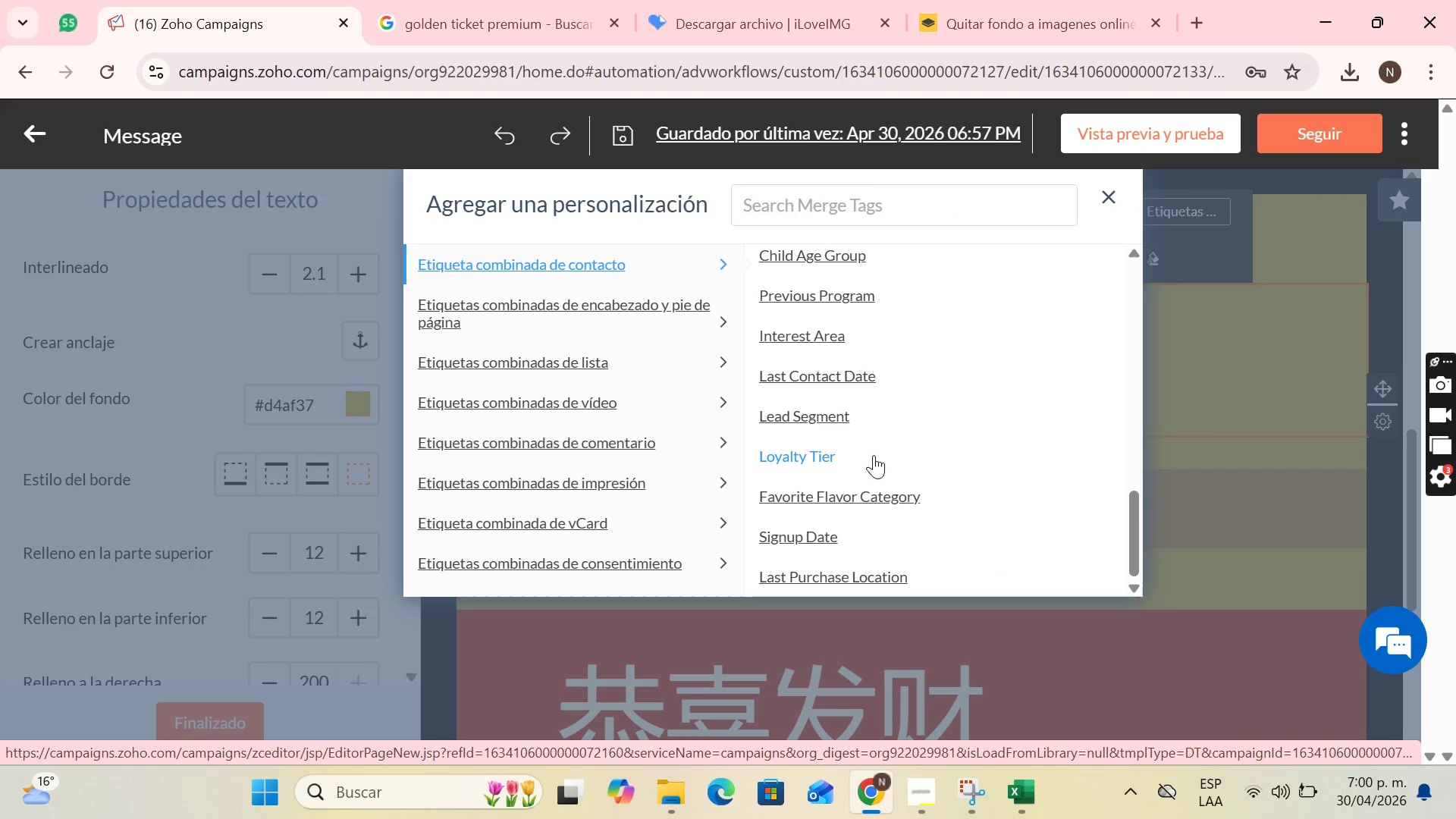 
mouse_move([866, 474])
 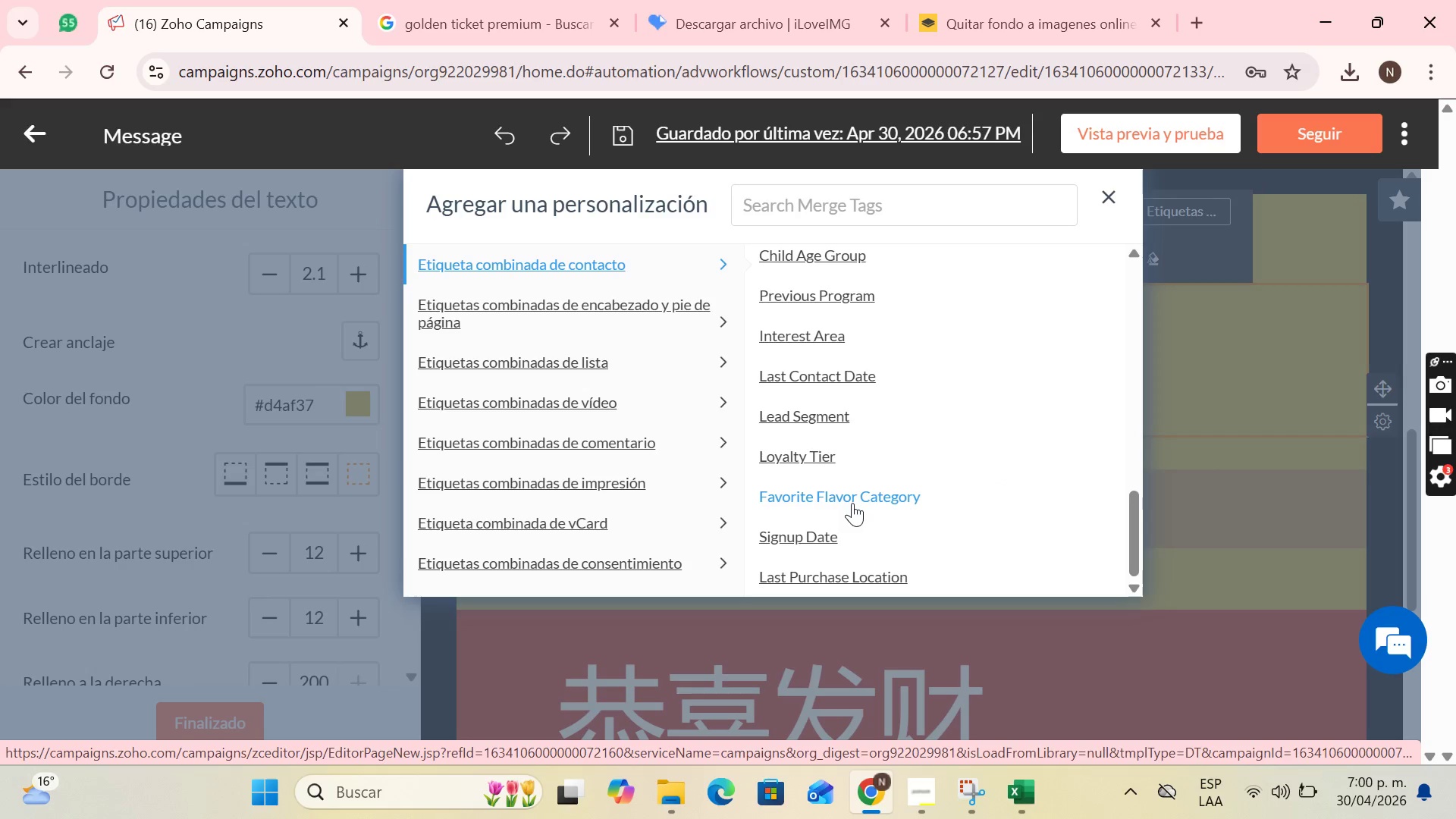 
left_click([852, 503])
 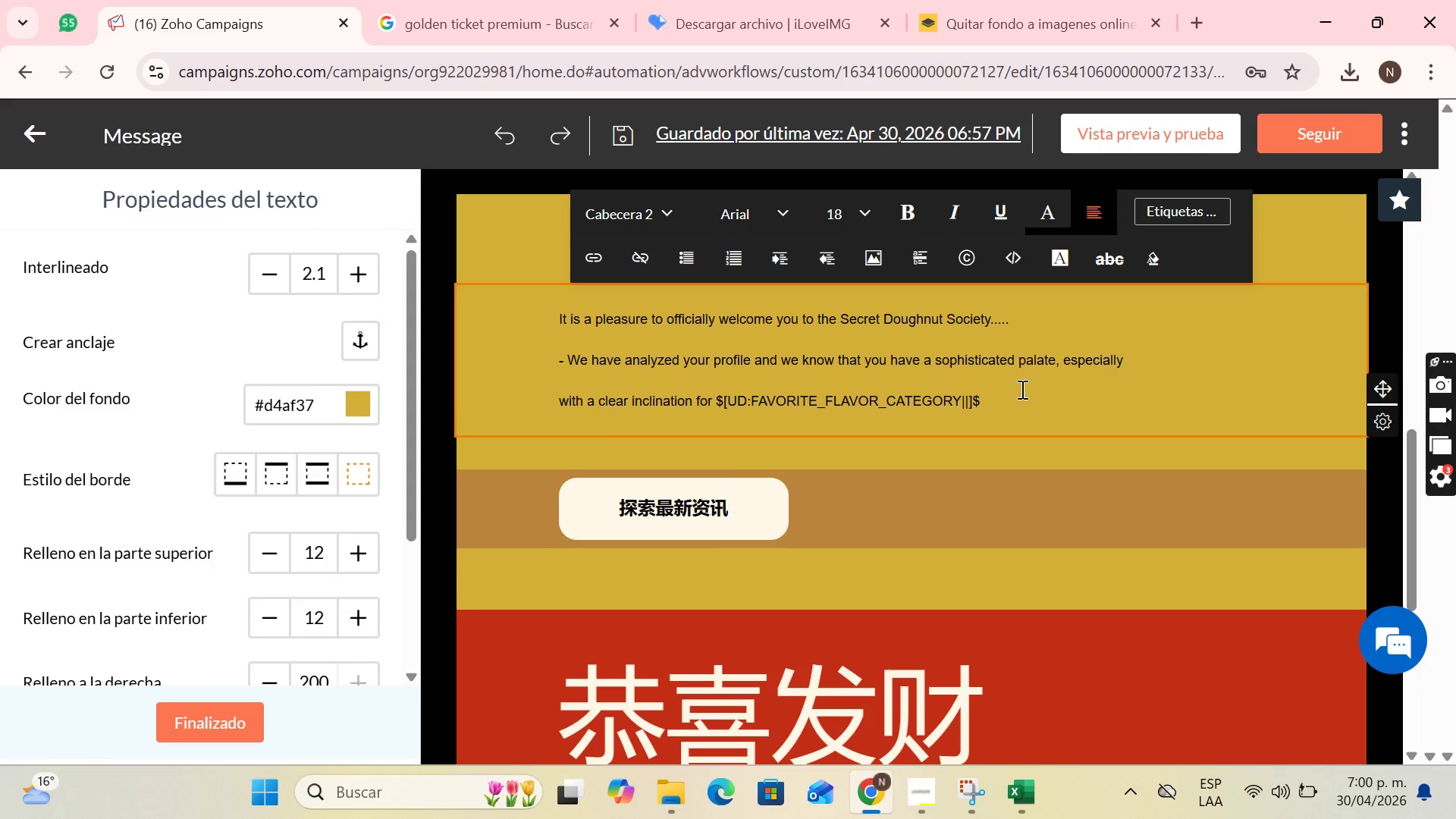 
wait(6.81)
 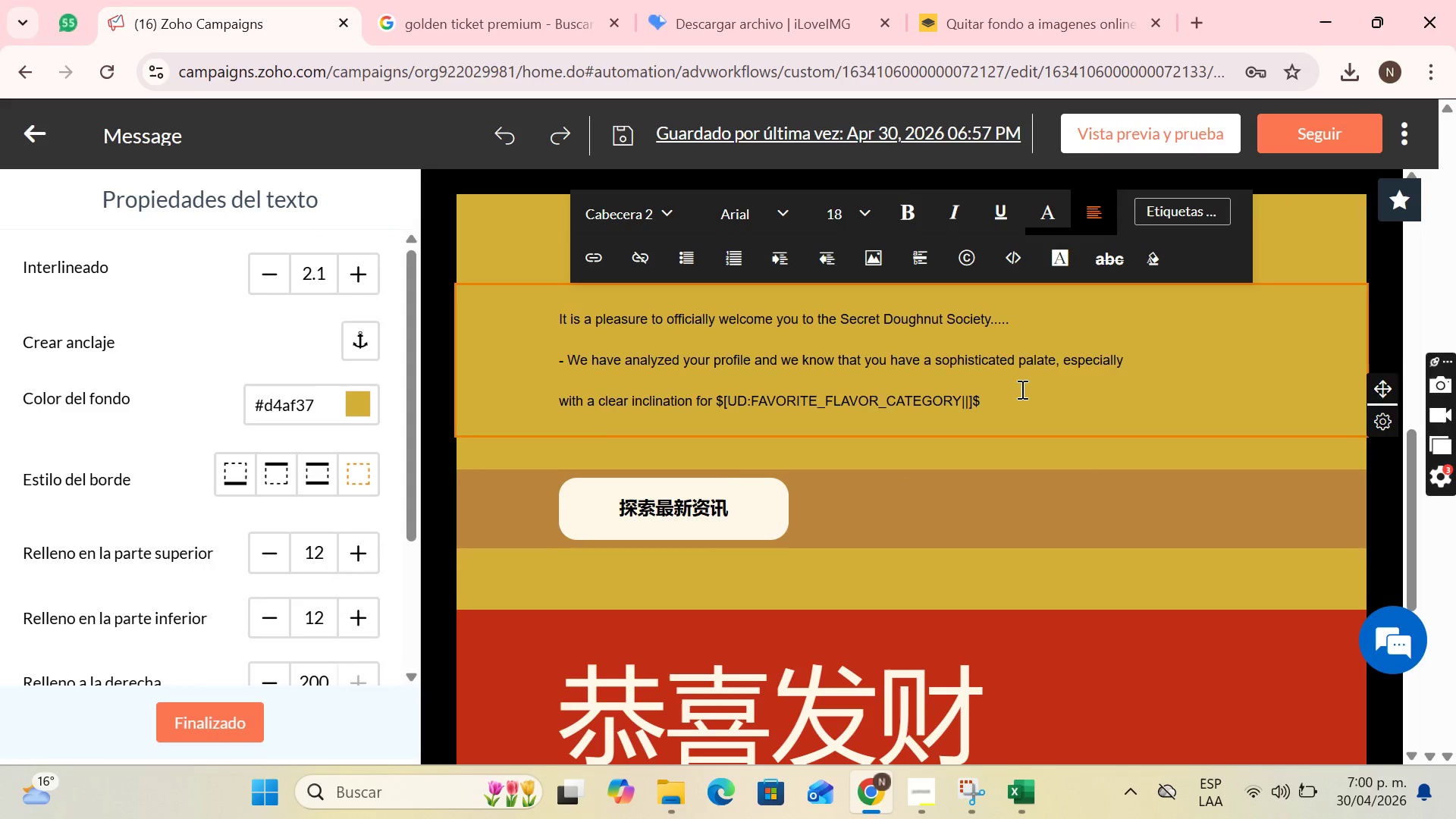 
key(Enter)
 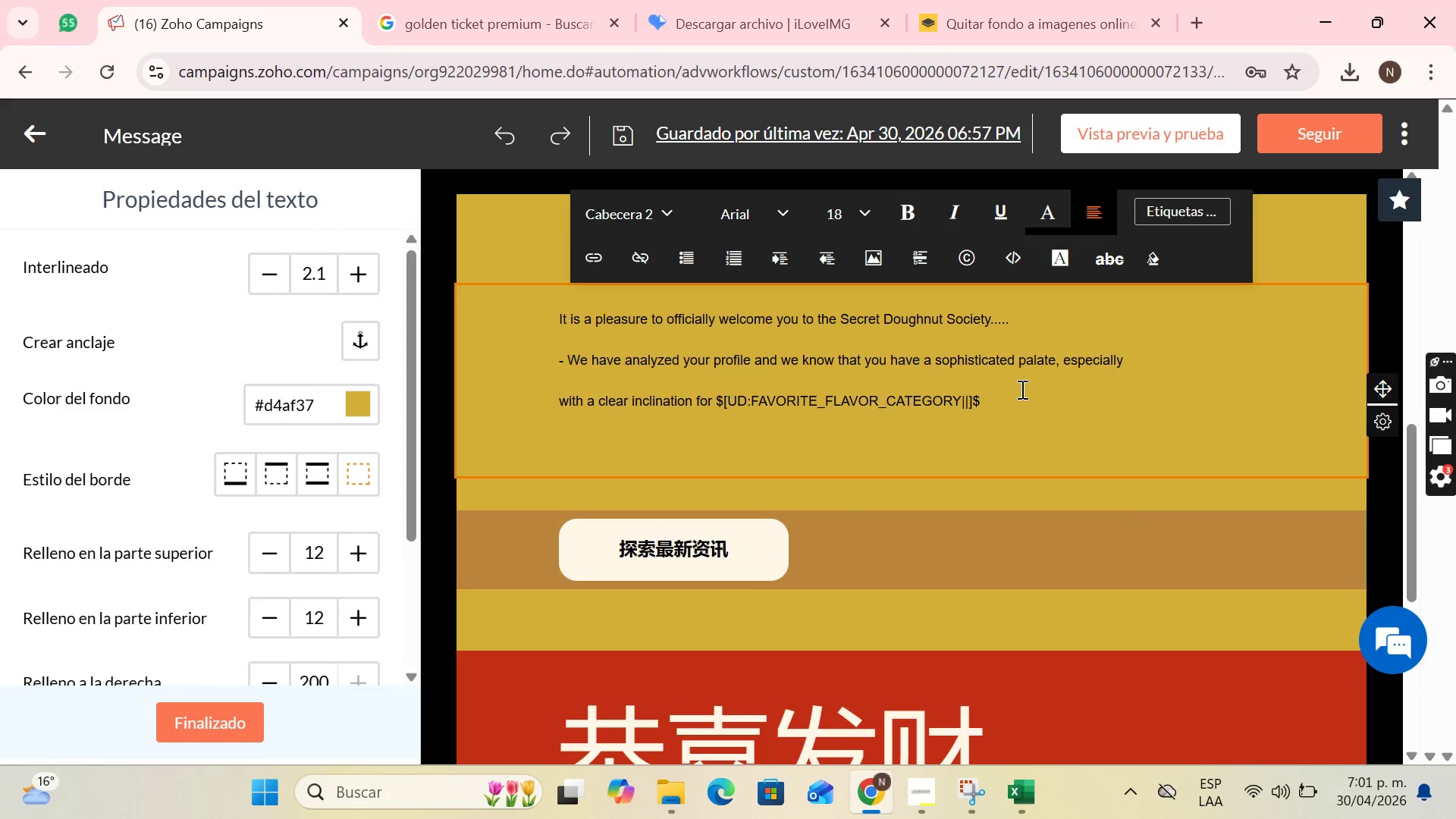 
type(- As a em)
key(Backspace)
key(Backspace)
type(membrer )
key(Backspace)
key(Backspace)
type( )
key(Backspace)
key(Backspace)
key(Backspace)
type(er )
 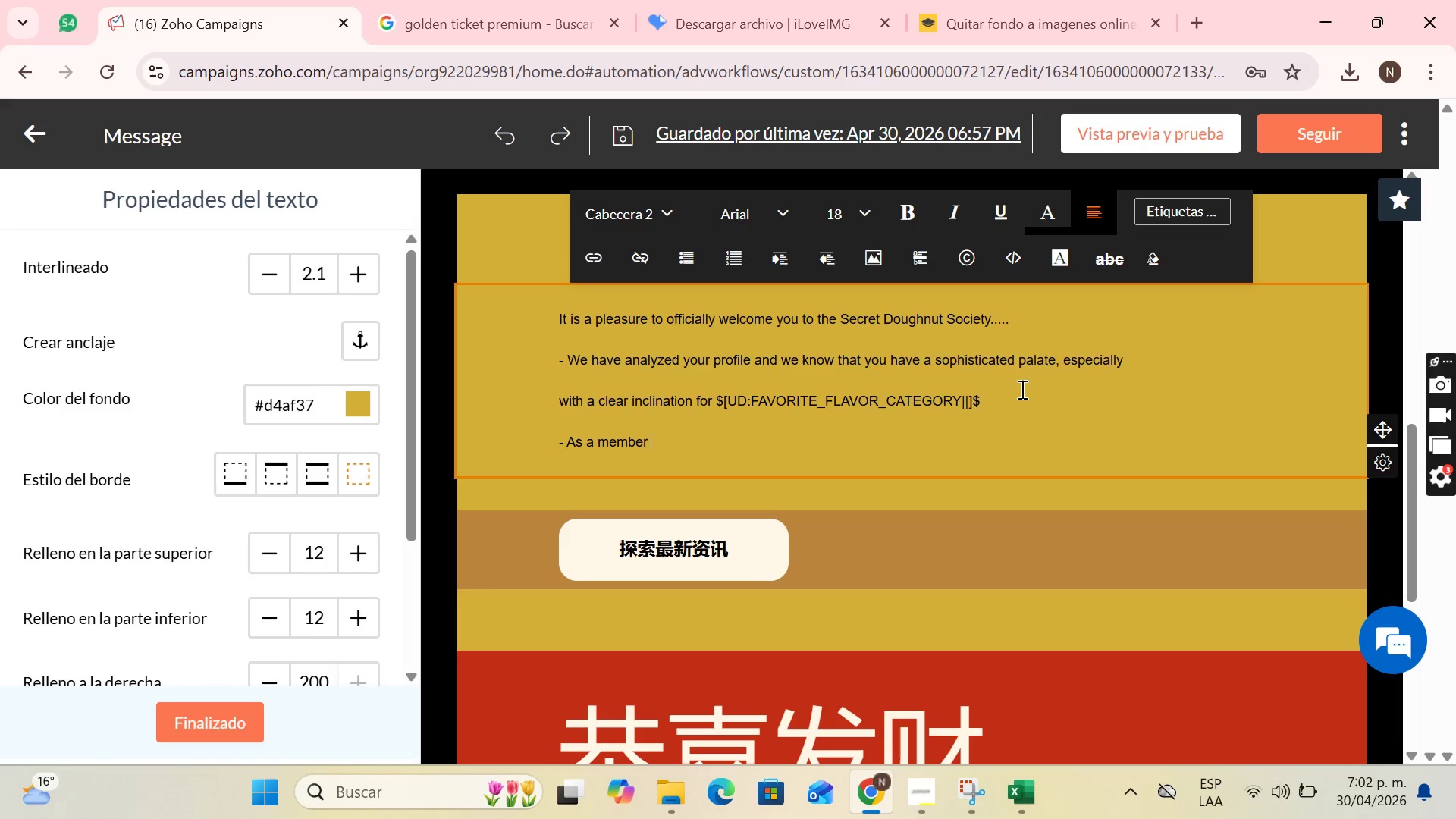 
wait(86.86)
 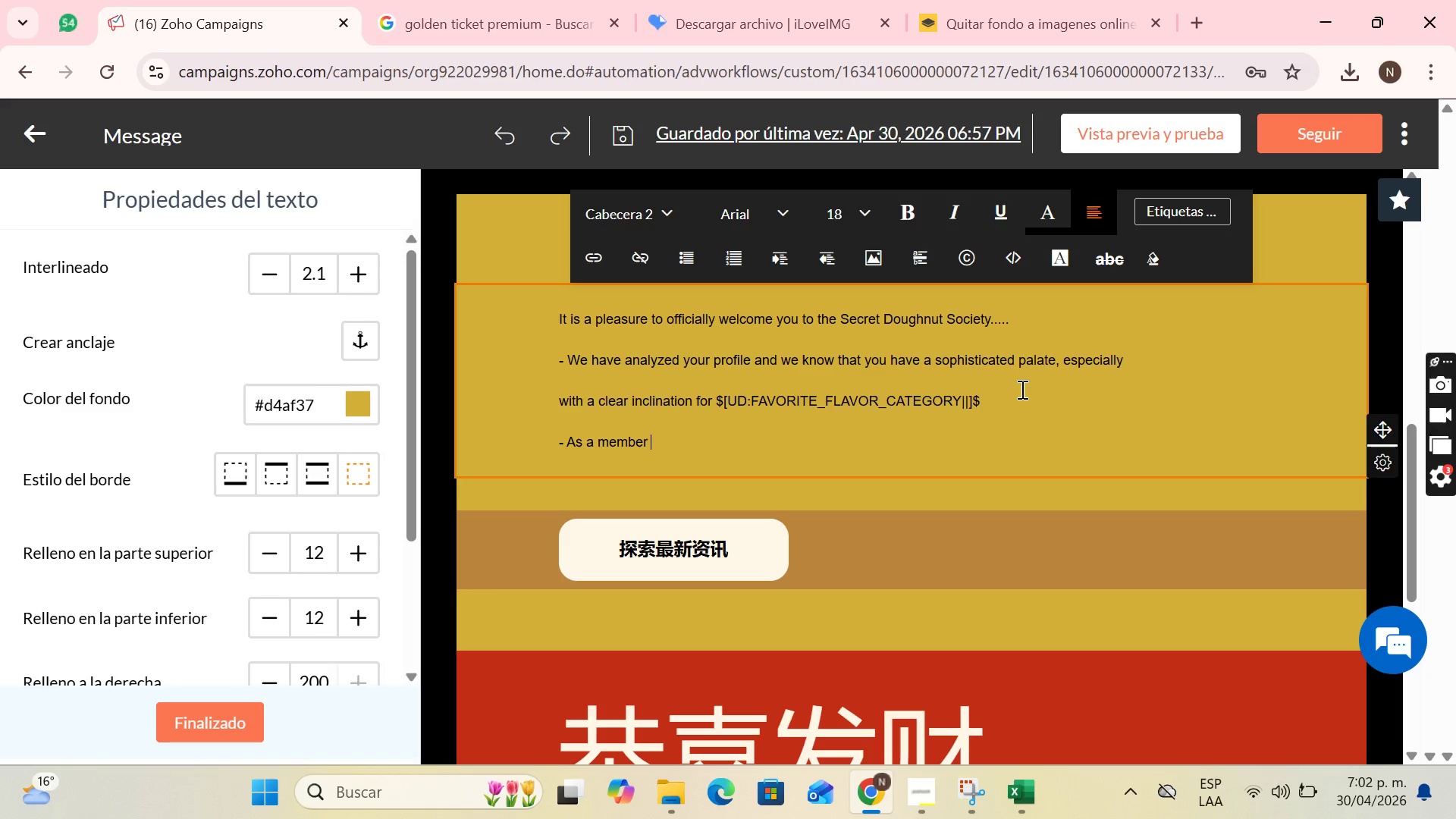 
key(Backspace)
type(, you noo)
key(Backspace)
type(w have access to our most limited creations before anyone else at )
 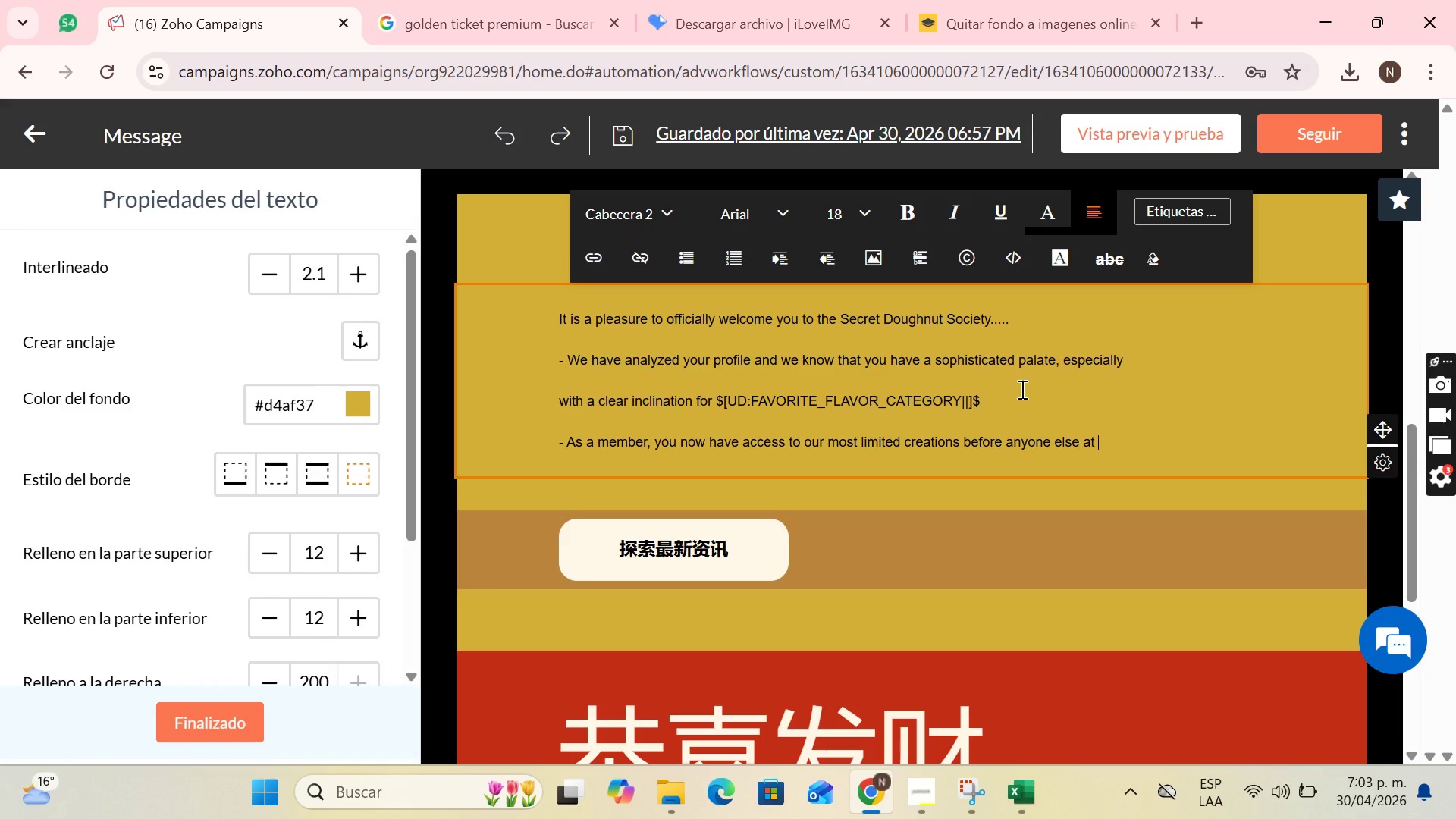 
type(our )
 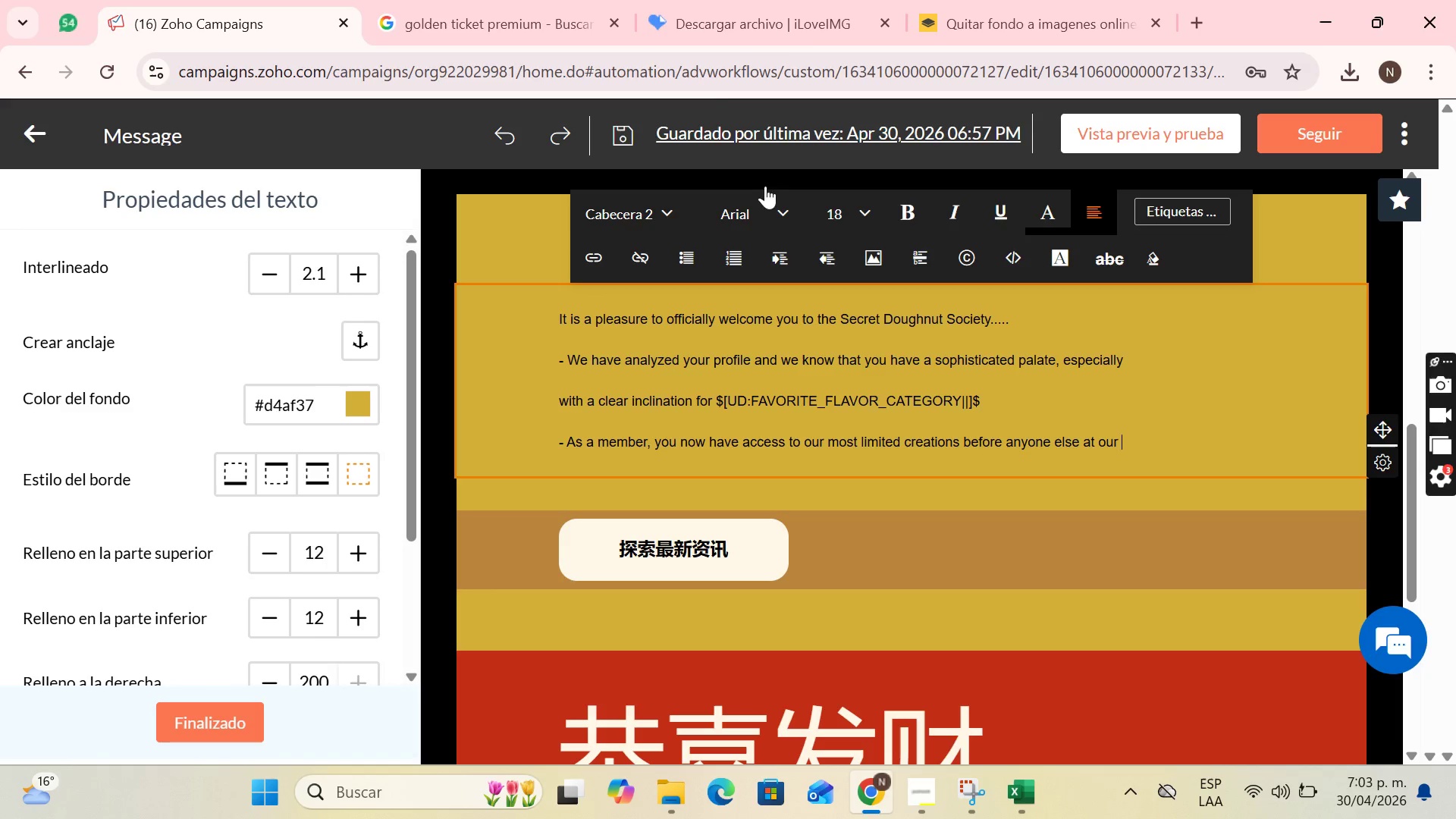 
wait(7.16)
 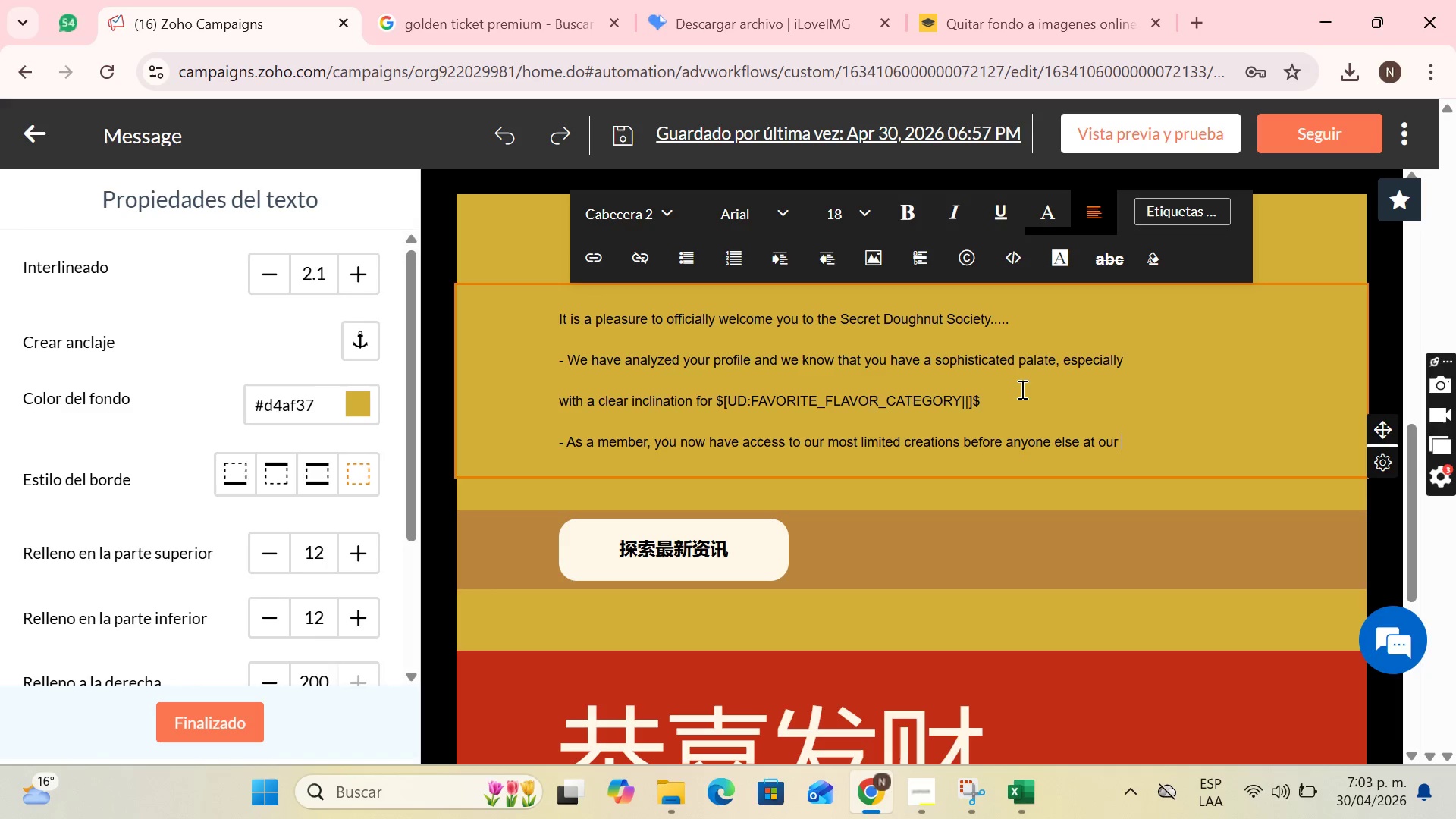 
left_click([1194, 212])
 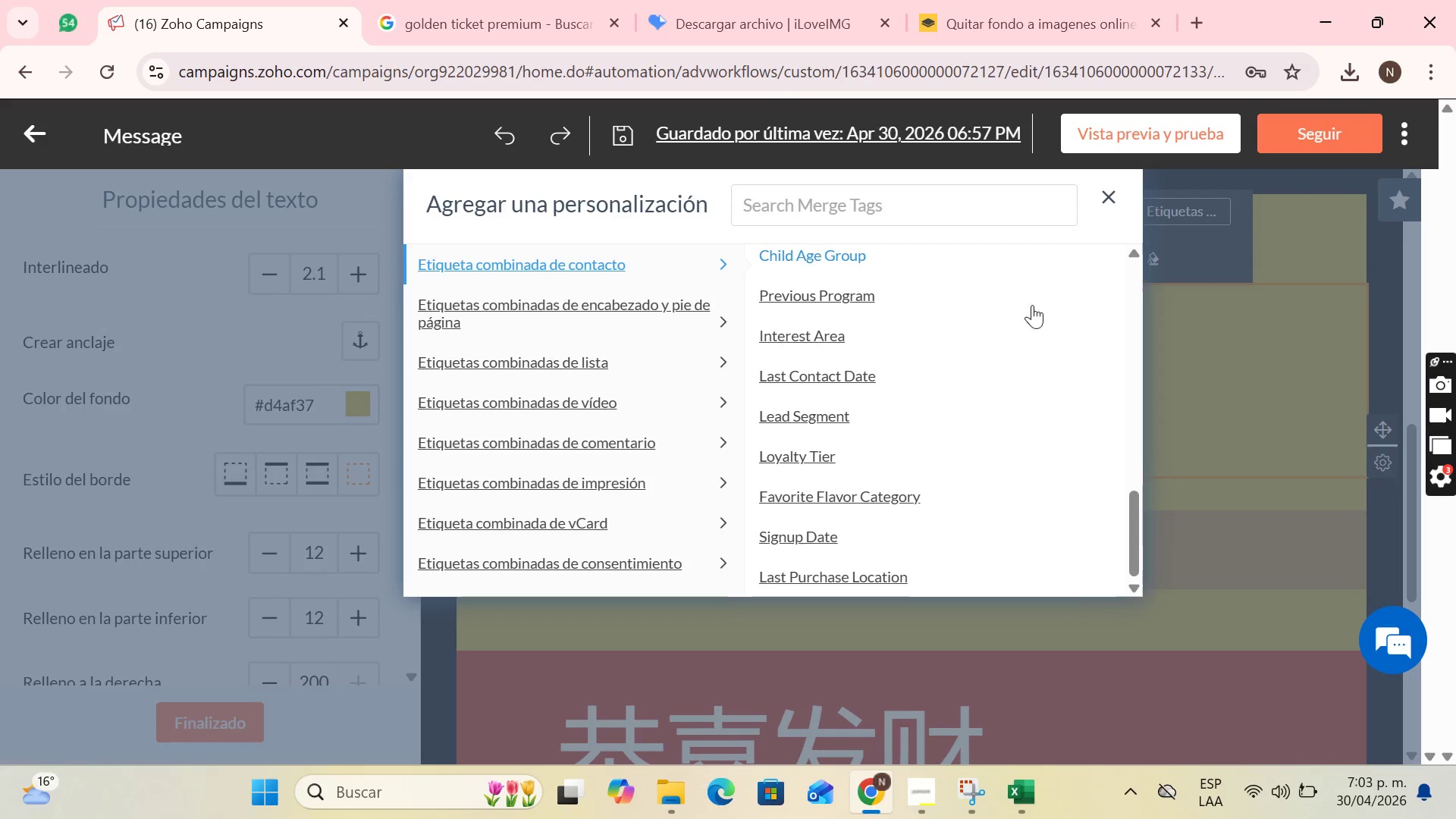 
scroll: coordinate [943, 334], scroll_direction: down, amount: 6.0
 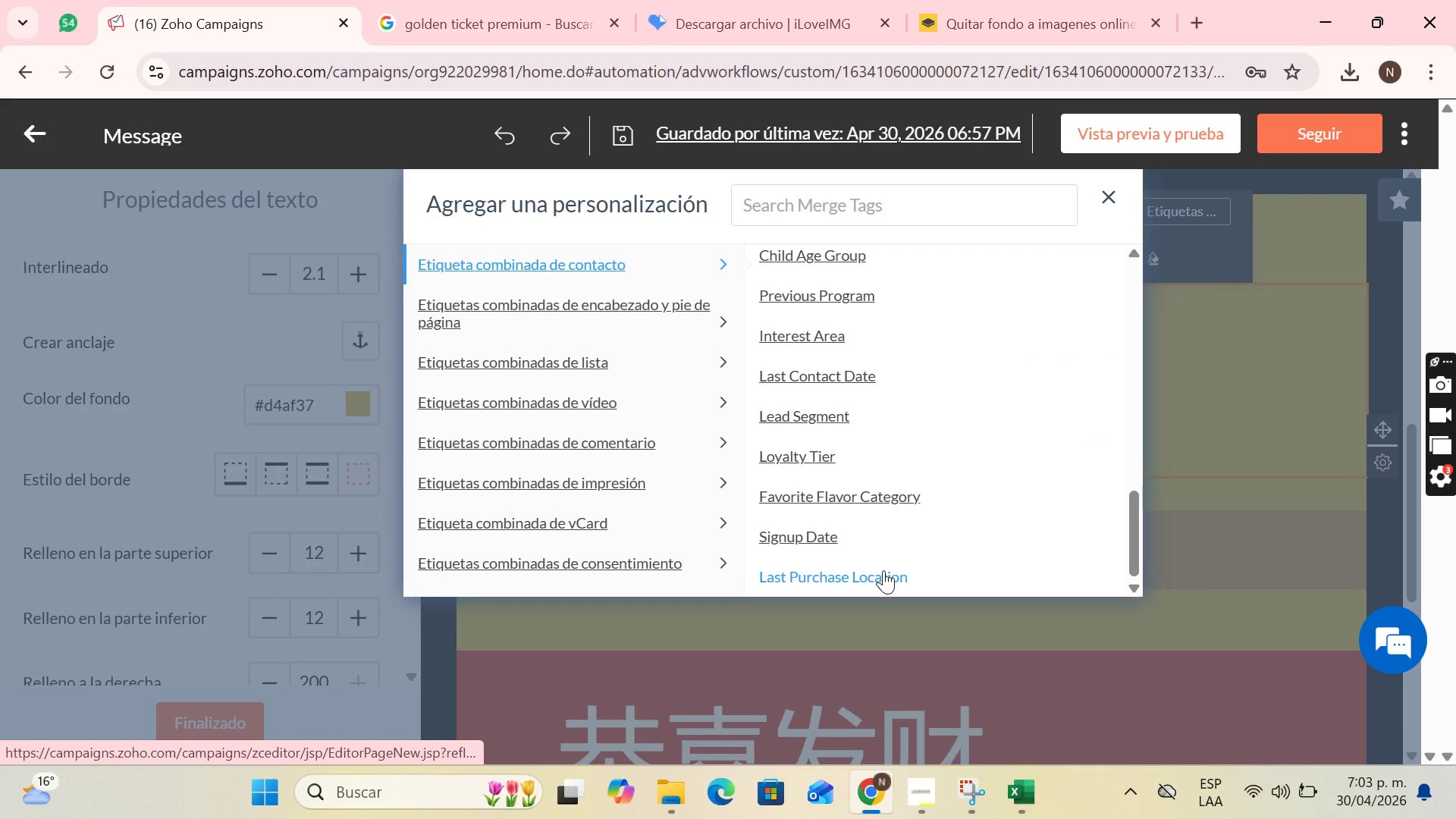 
left_click([883, 570])
 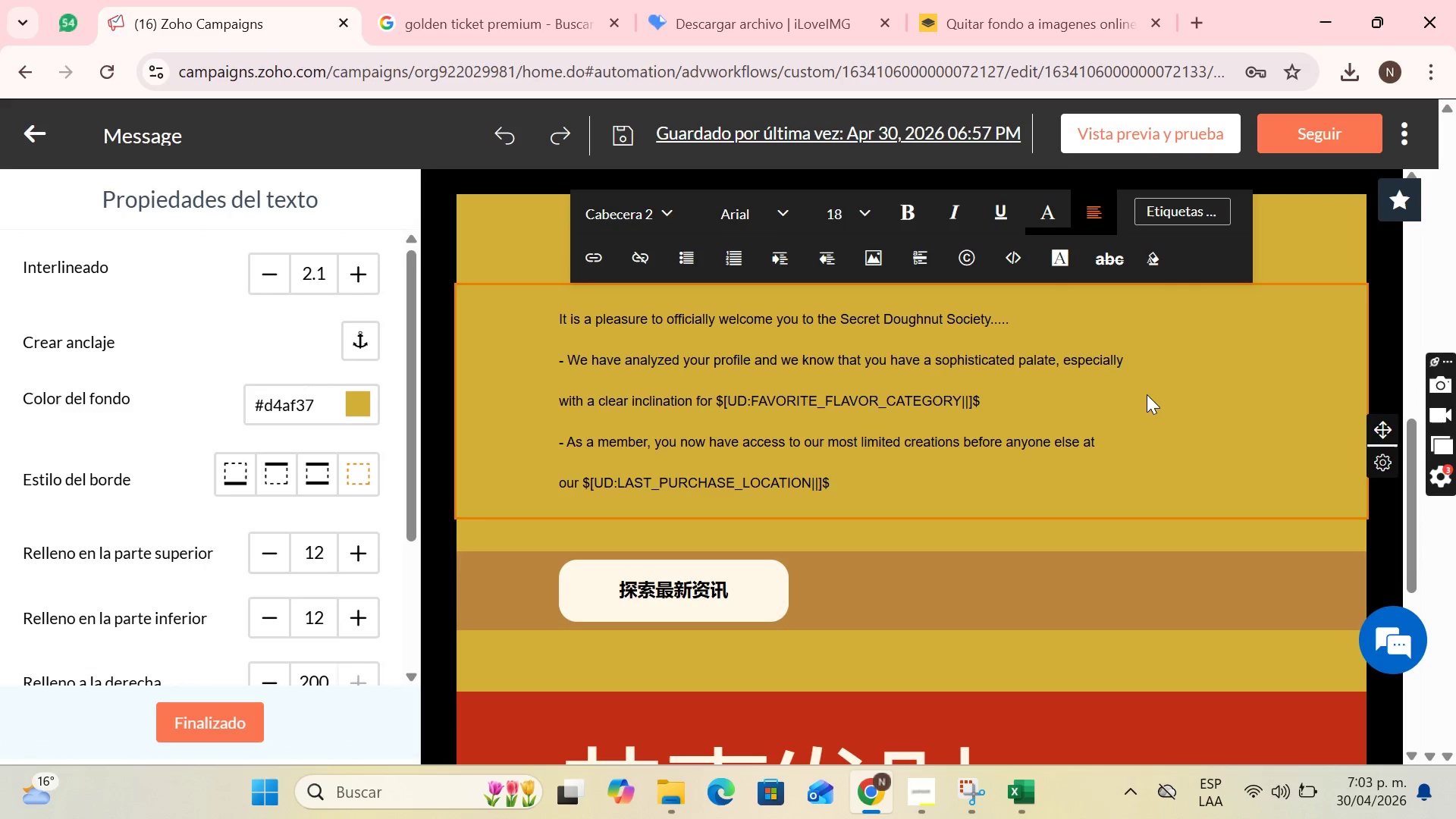 
type( Lo)
key(Backspace)
key(Backspace)
type(location)
 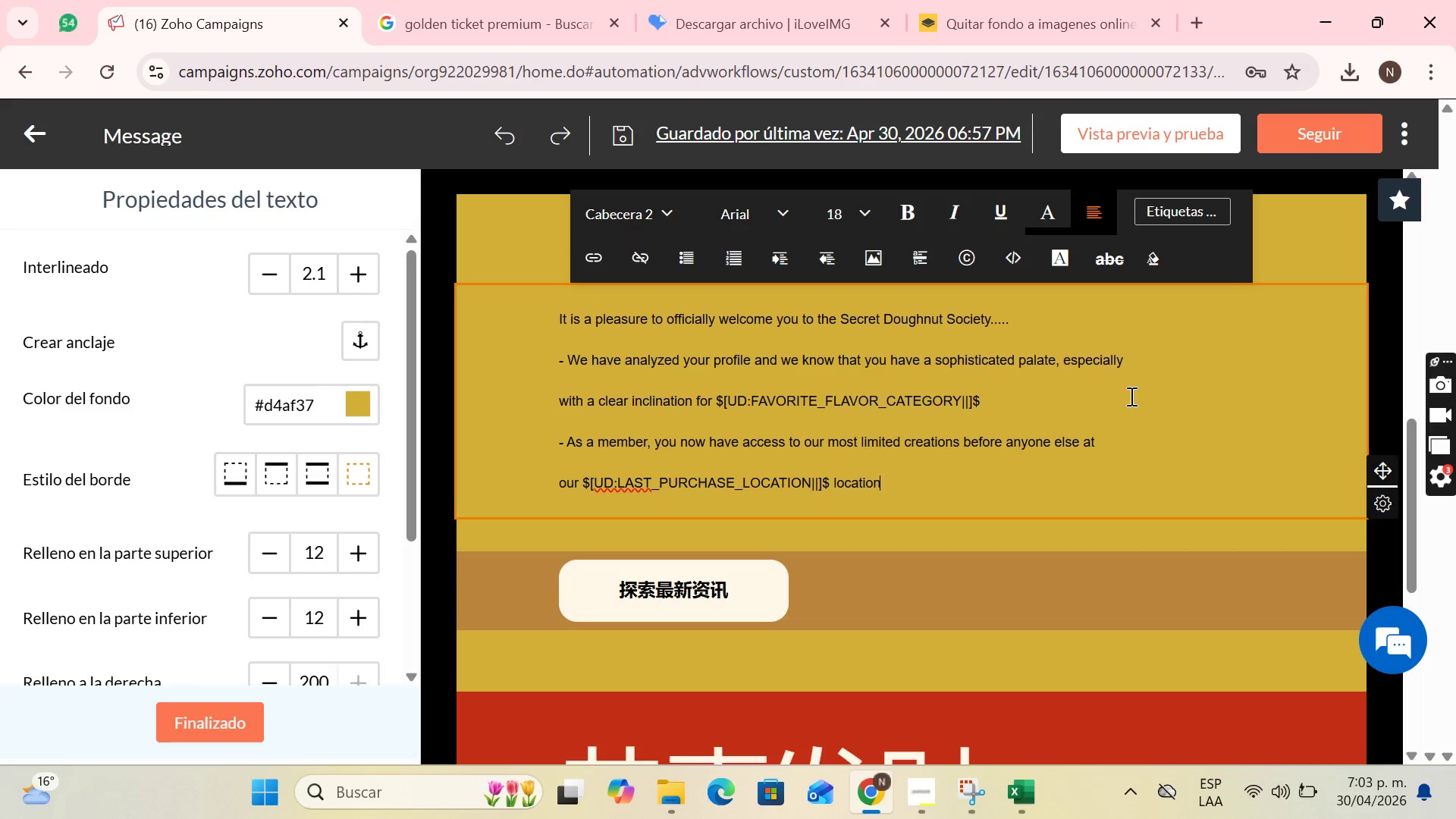 
wait(14.91)
 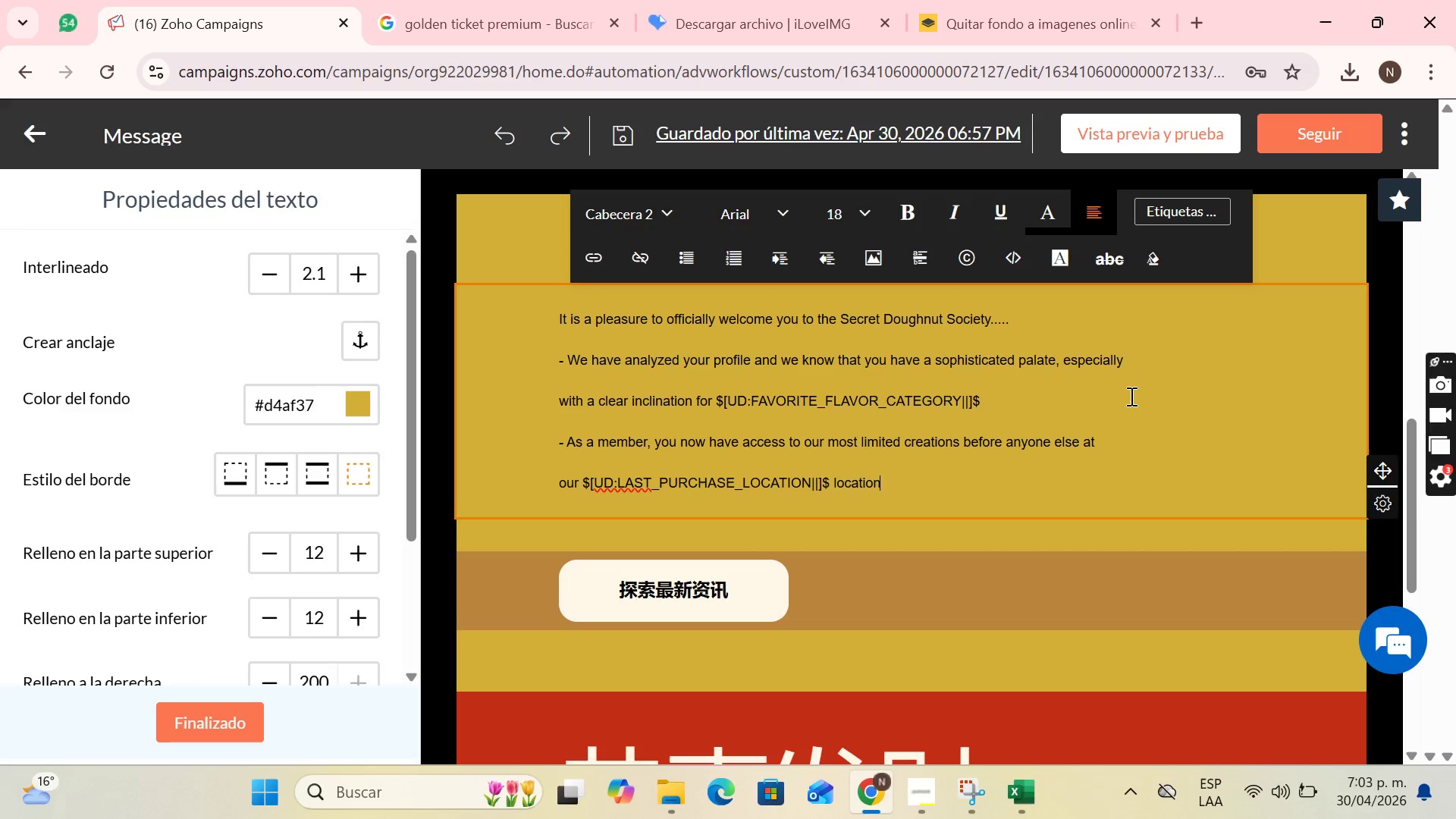 
scroll: coordinate [1089, 389], scroll_direction: down, amount: 4.0
 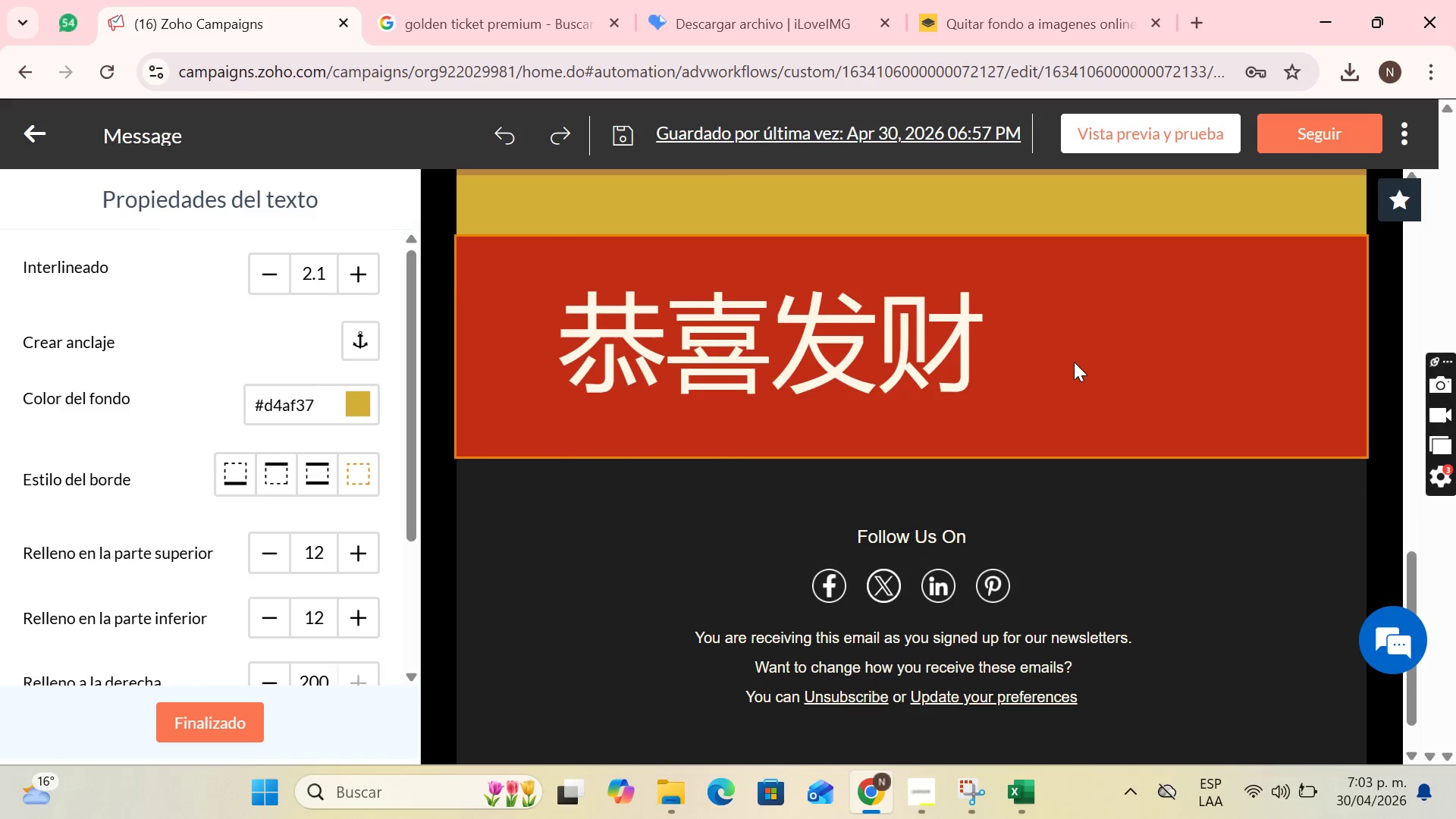 
scroll: coordinate [965, 359], scroll_direction: up, amount: 6.0
 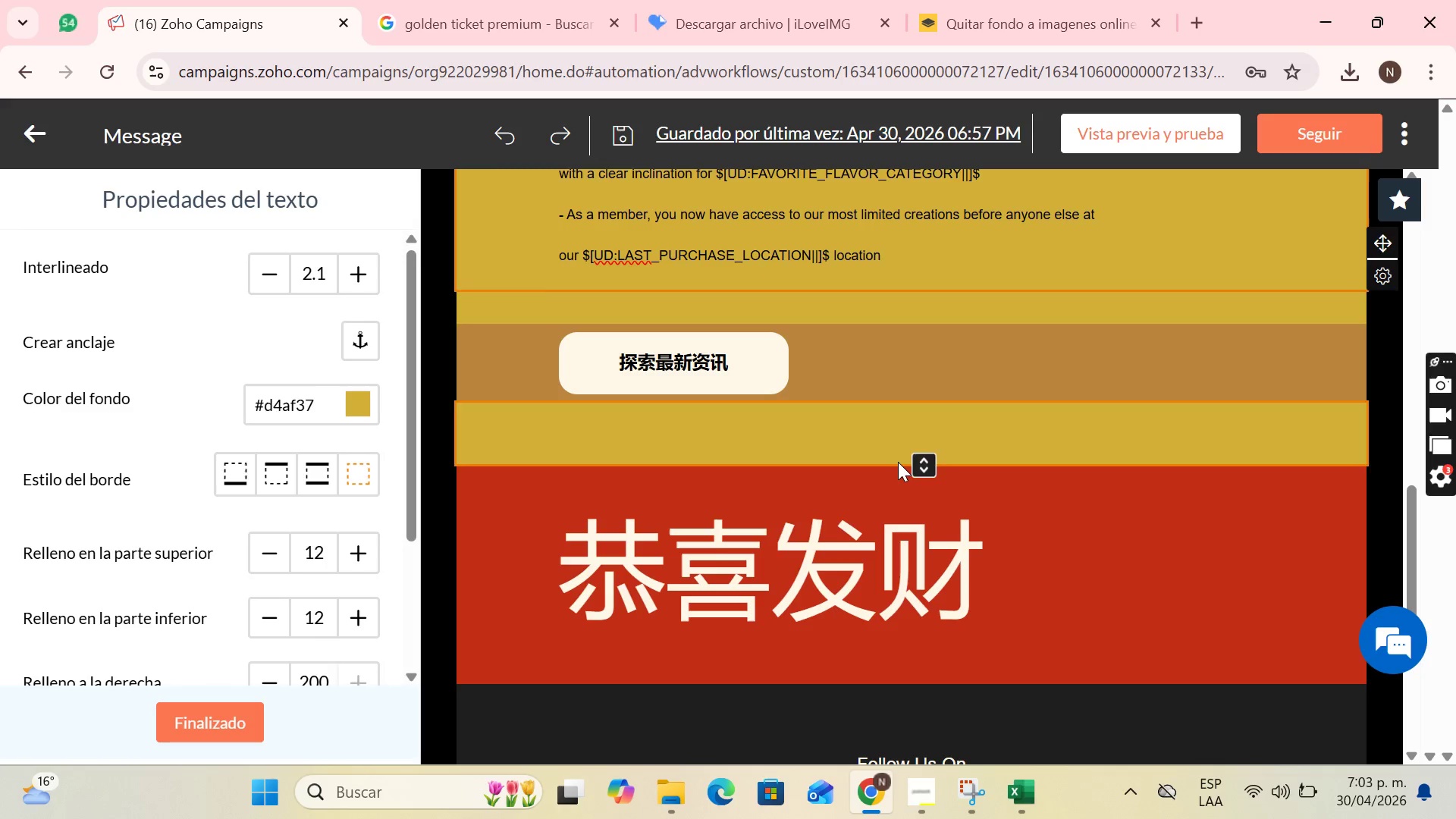 
left_click([927, 497])
 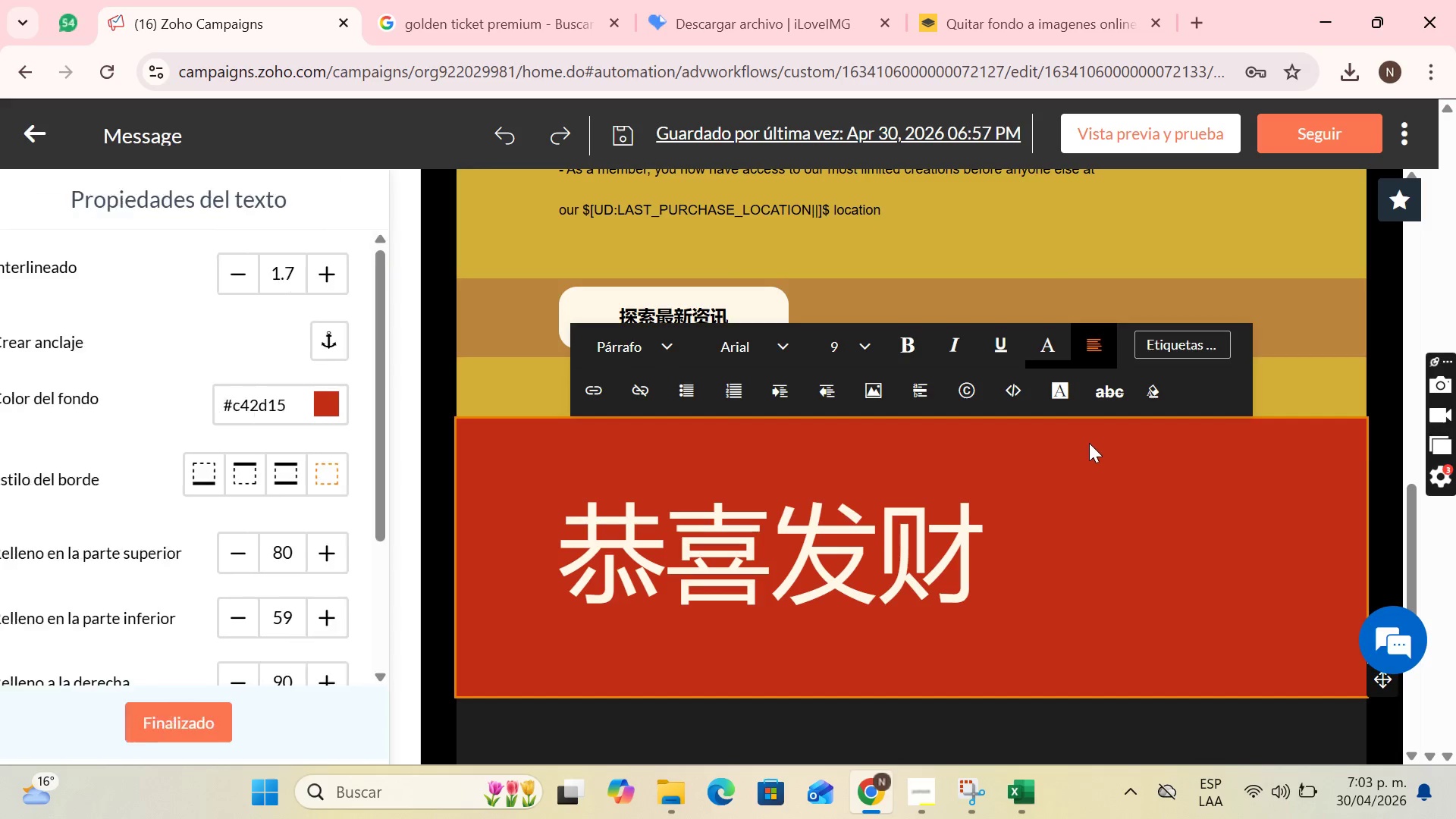 
scroll: coordinate [1078, 436], scroll_direction: up, amount: 1.0
 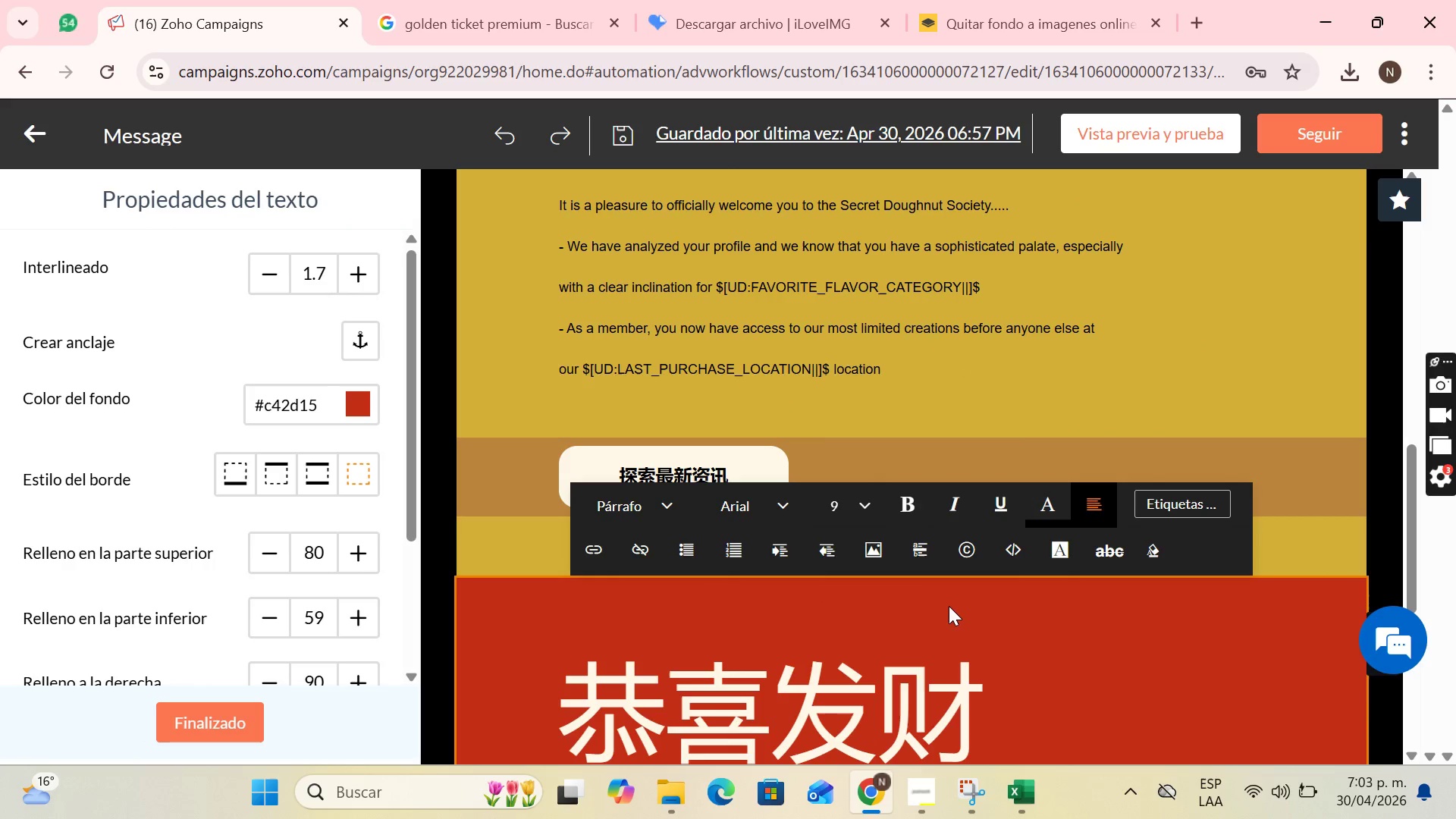 
left_click([949, 606])
 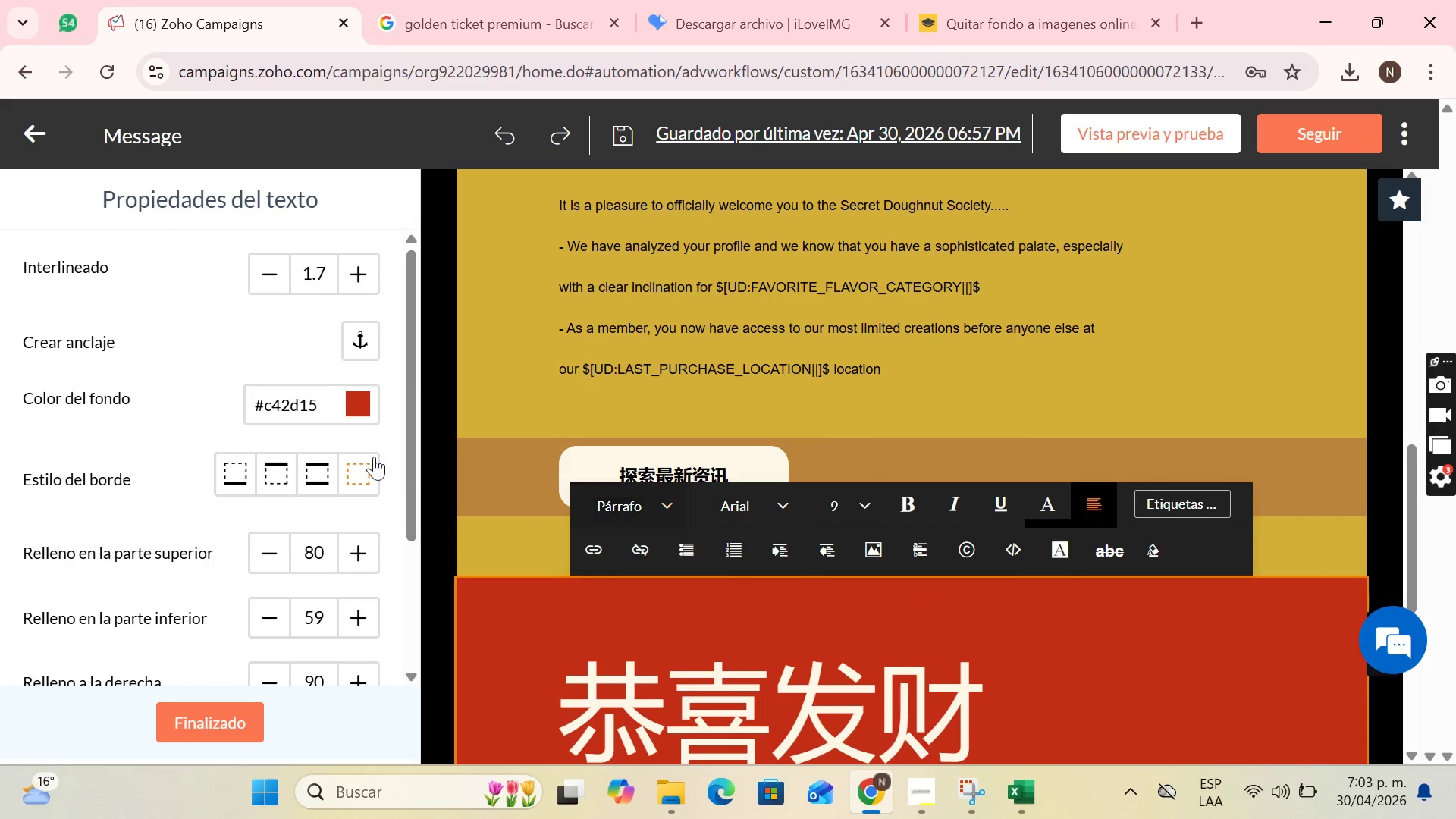 
left_click([359, 402])
 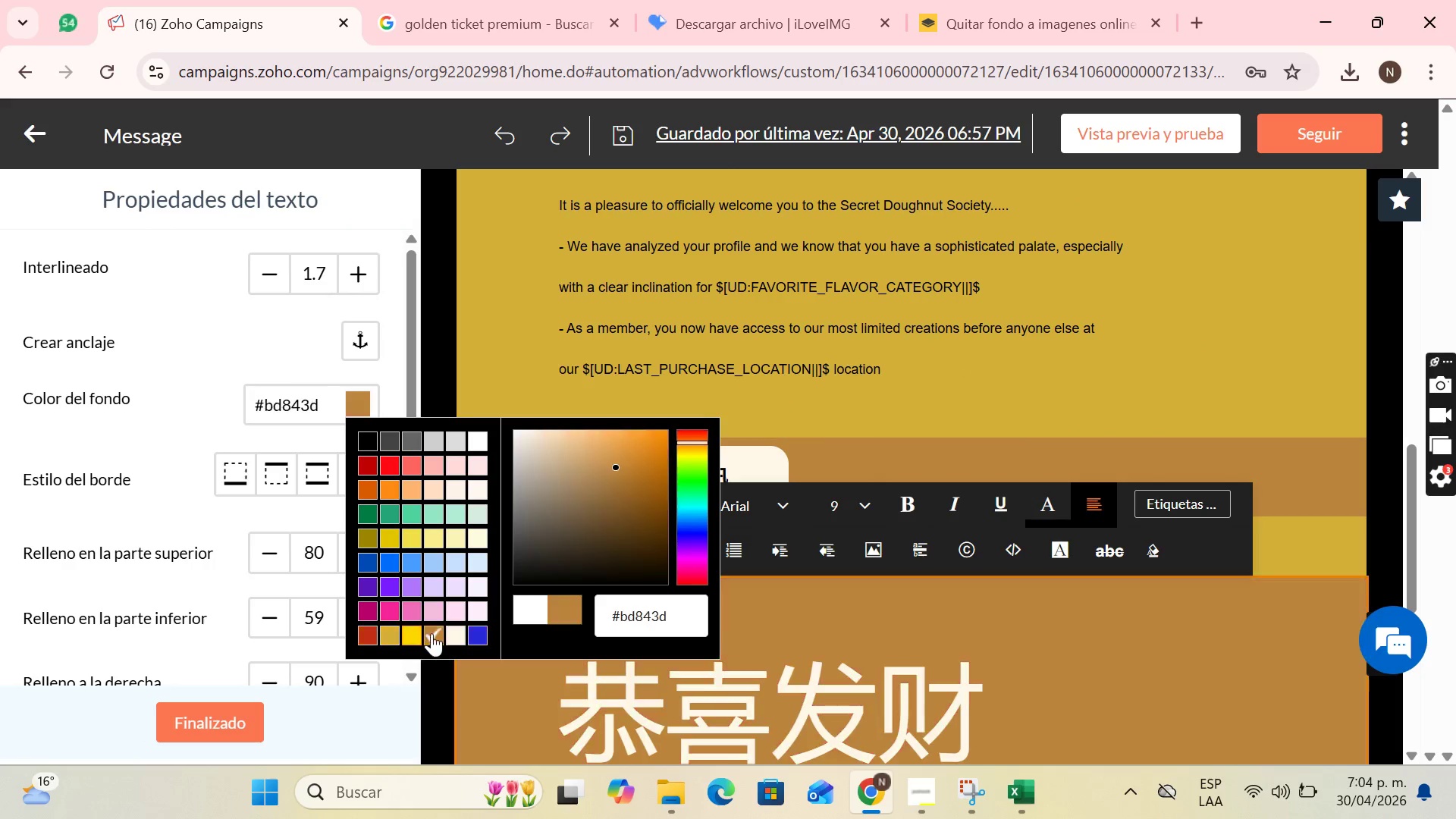 
left_click([985, 616])
 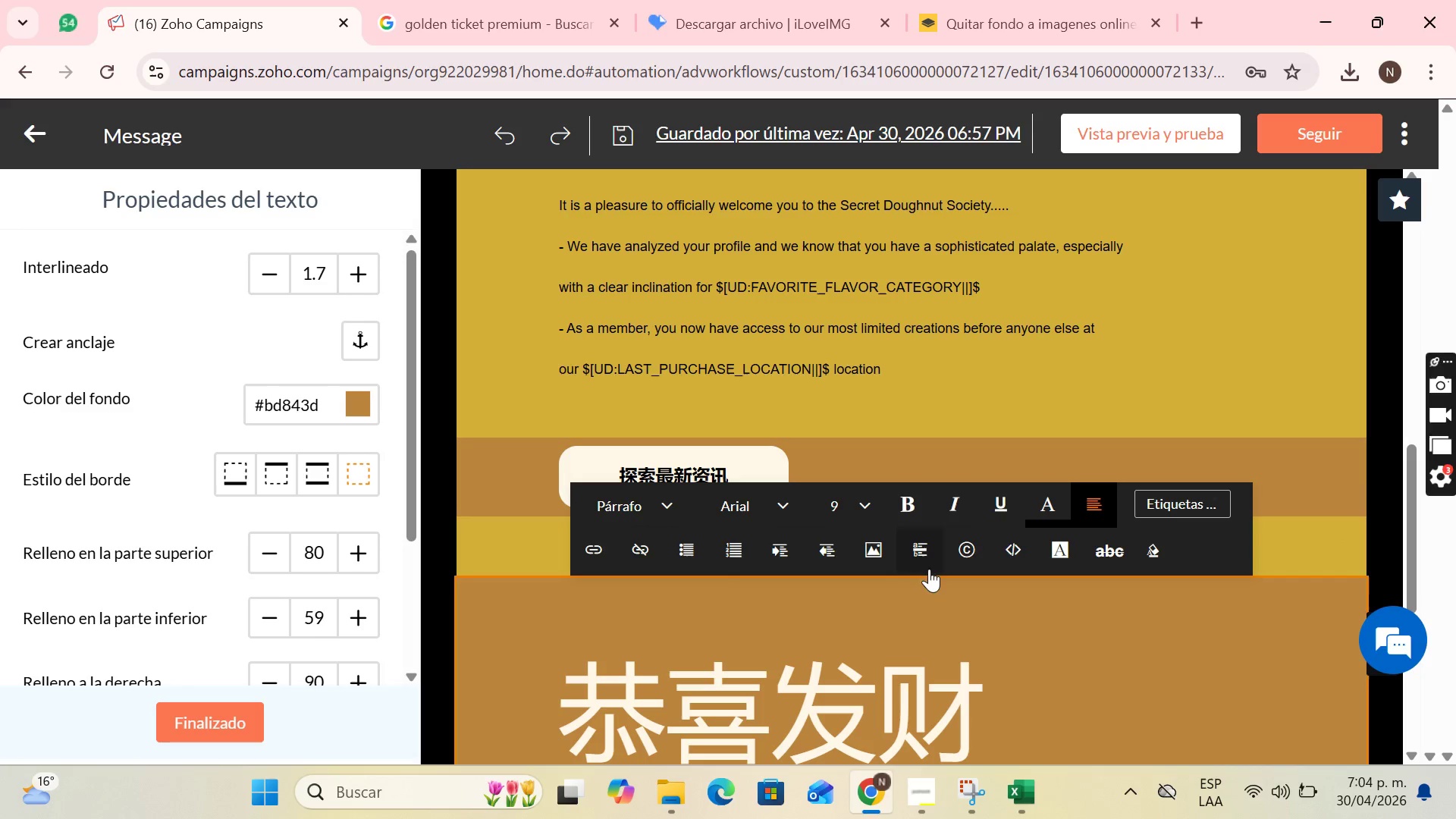 
left_click([909, 597])
 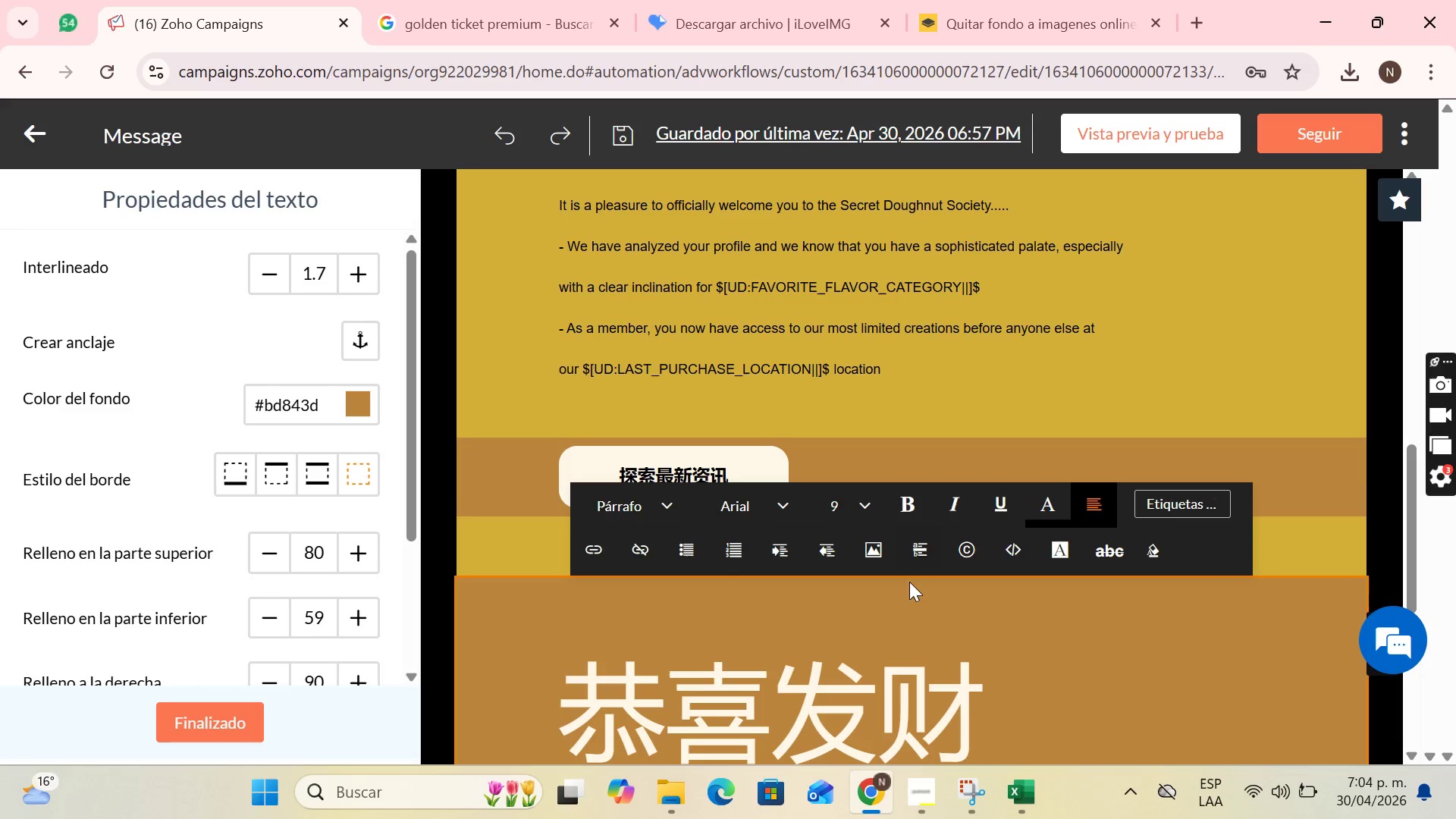 
scroll: coordinate [1194, 575], scroll_direction: down, amount: 2.0
 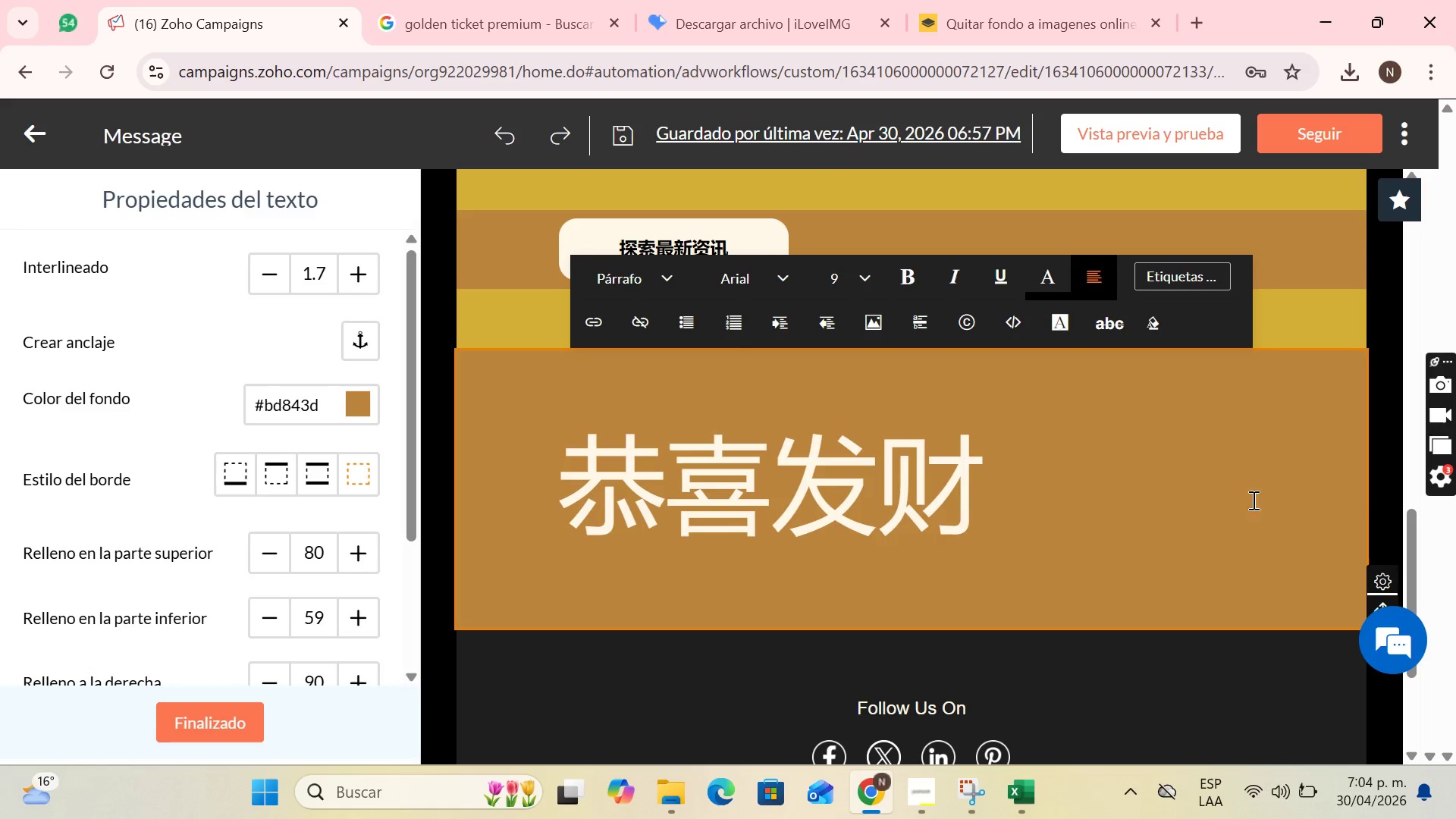 
left_click([1295, 469])
 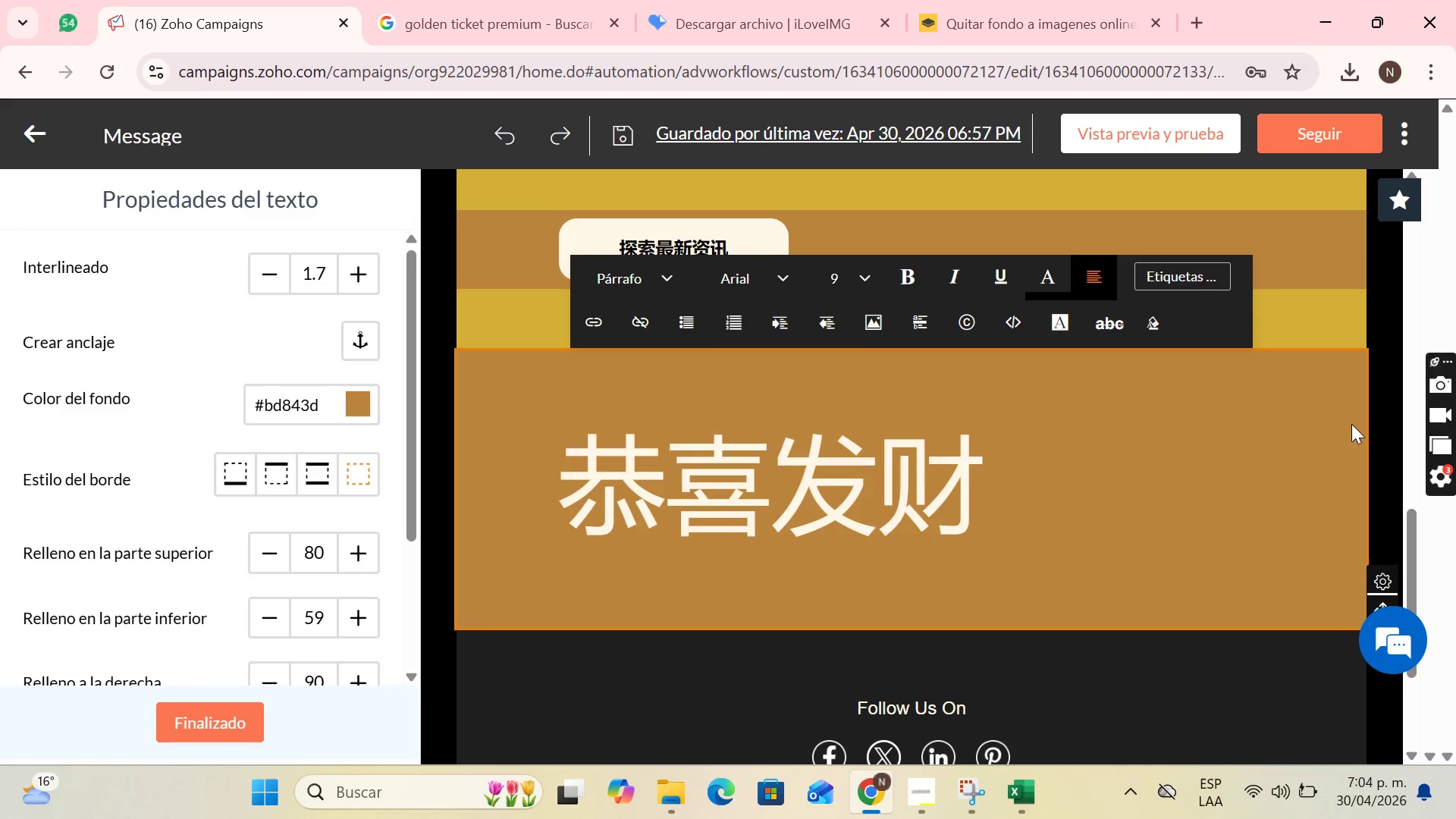 
scroll: coordinate [1354, 442], scroll_direction: down, amount: 1.0
 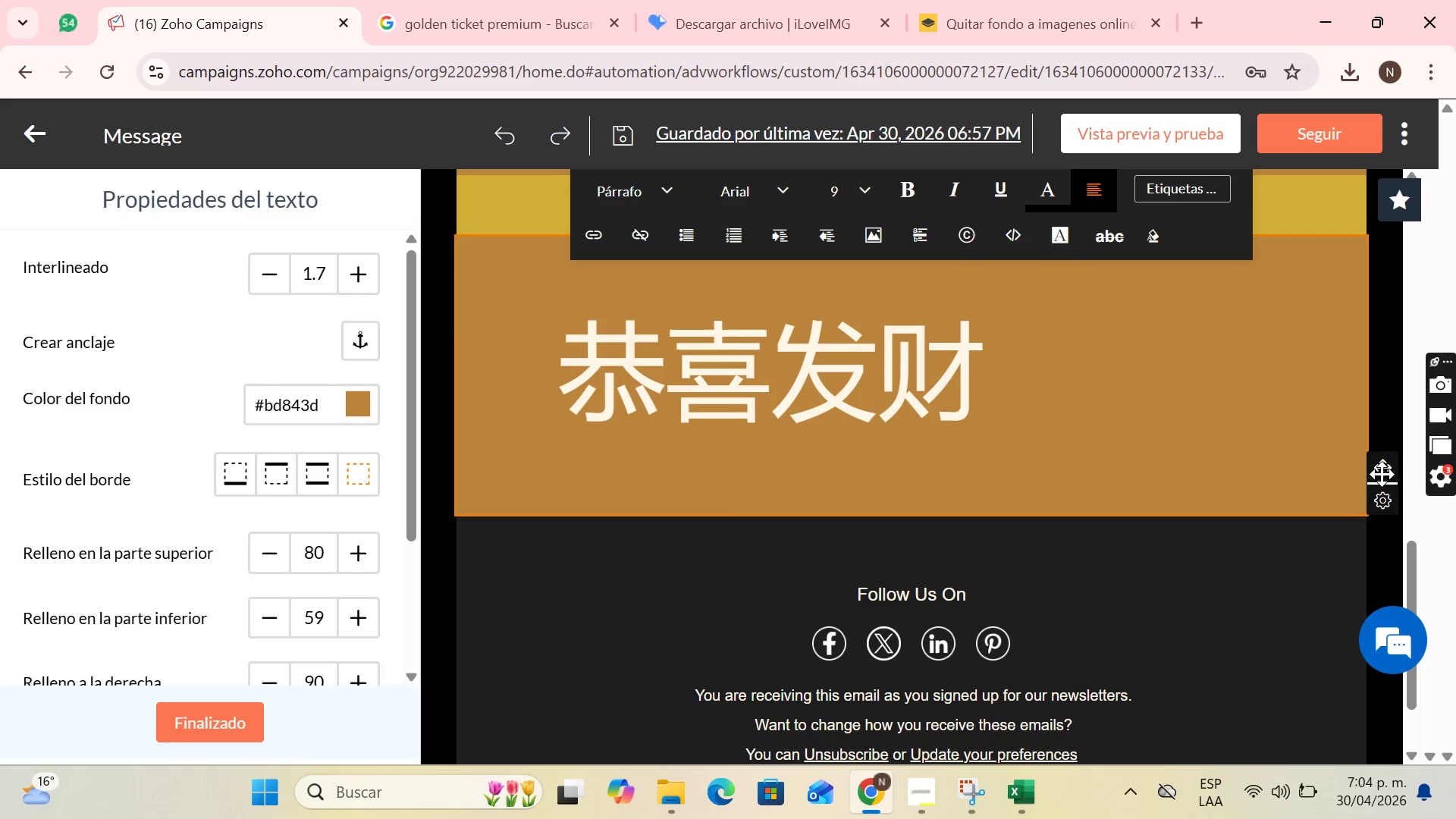 
left_click_drag(start_coordinate=[1380, 469], to_coordinate=[923, 240])
 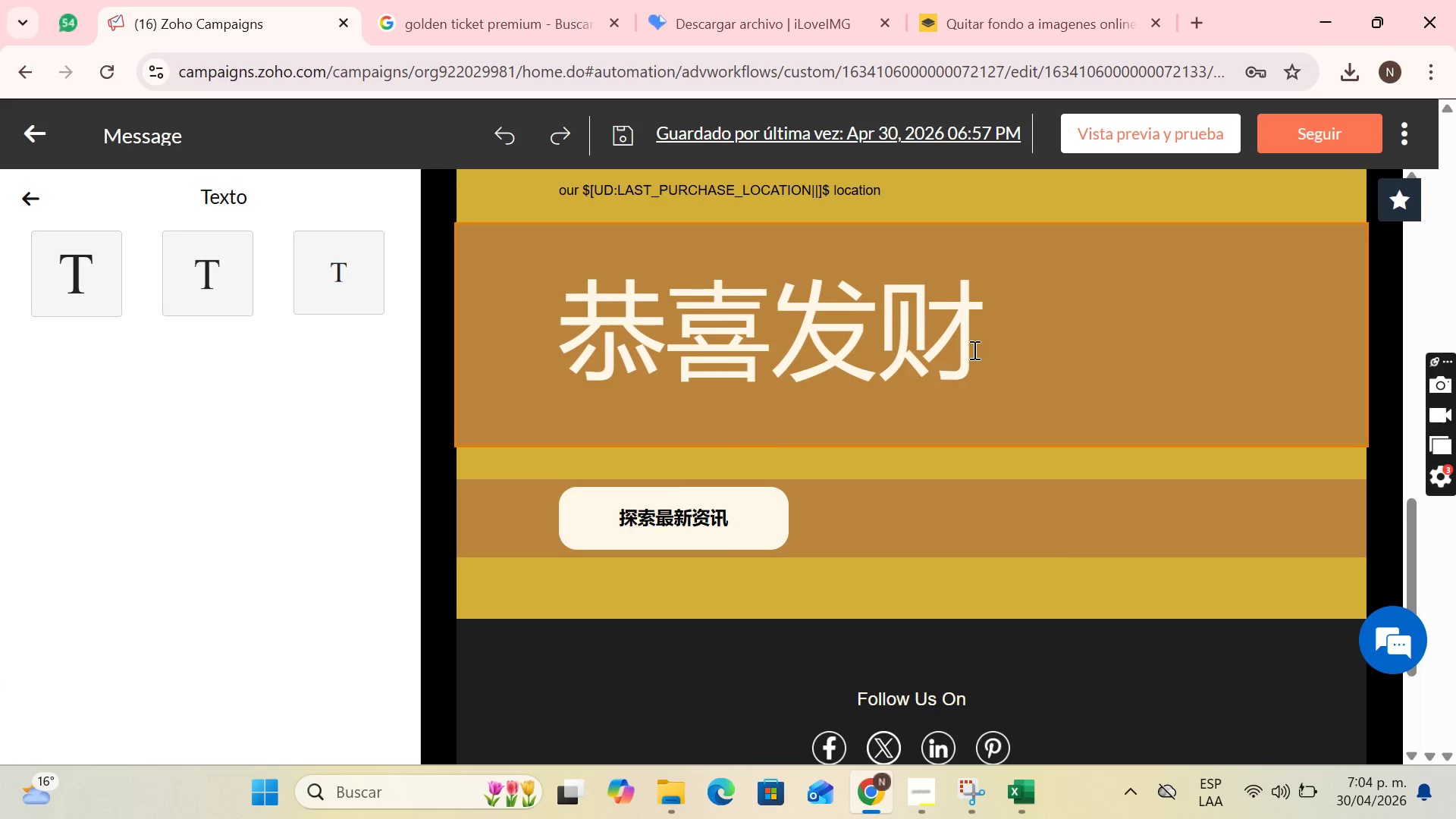 
scroll: coordinate [973, 351], scroll_direction: down, amount: 1.0
 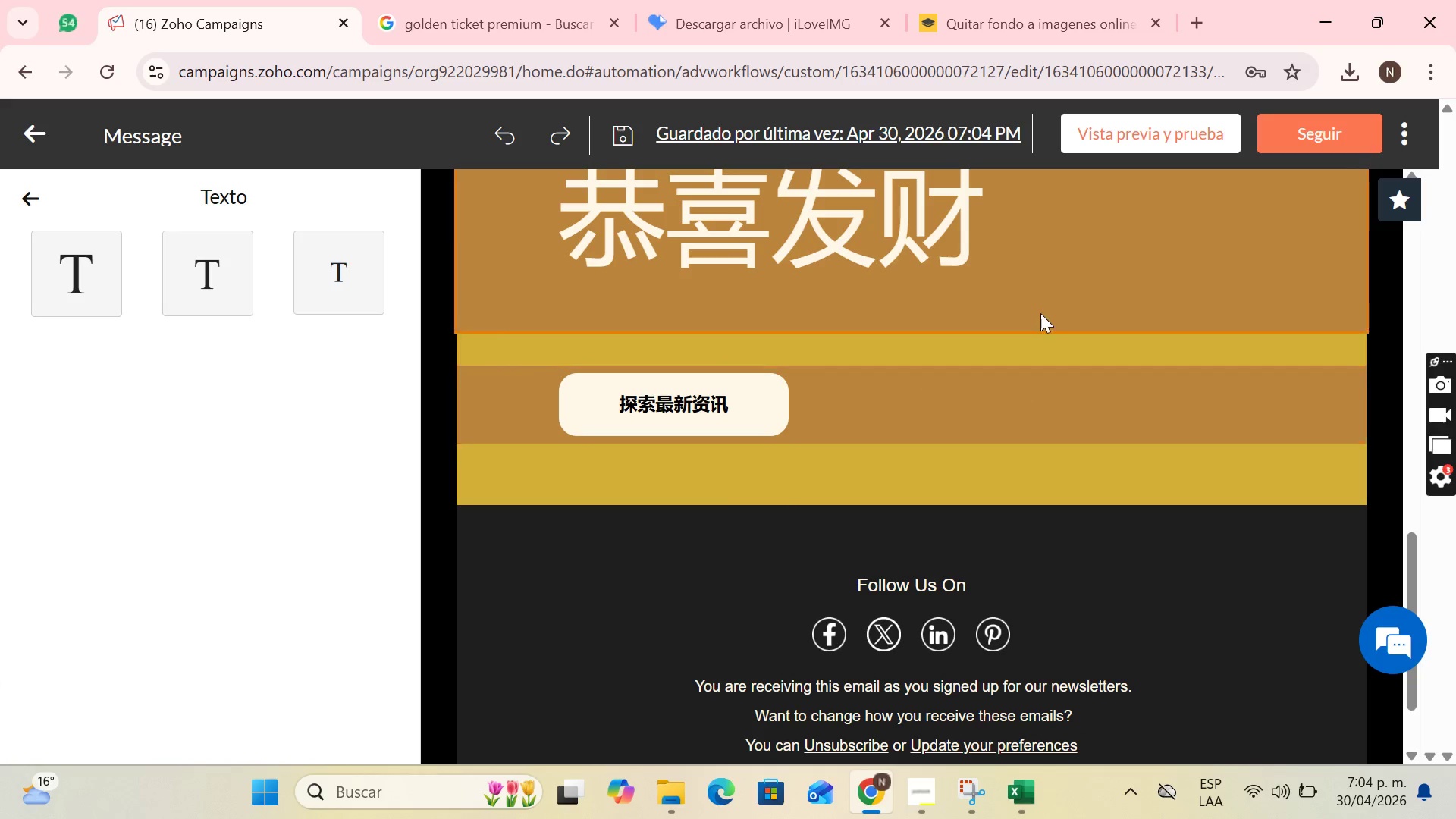 
scroll: coordinate [1041, 311], scroll_direction: up, amount: 1.0
 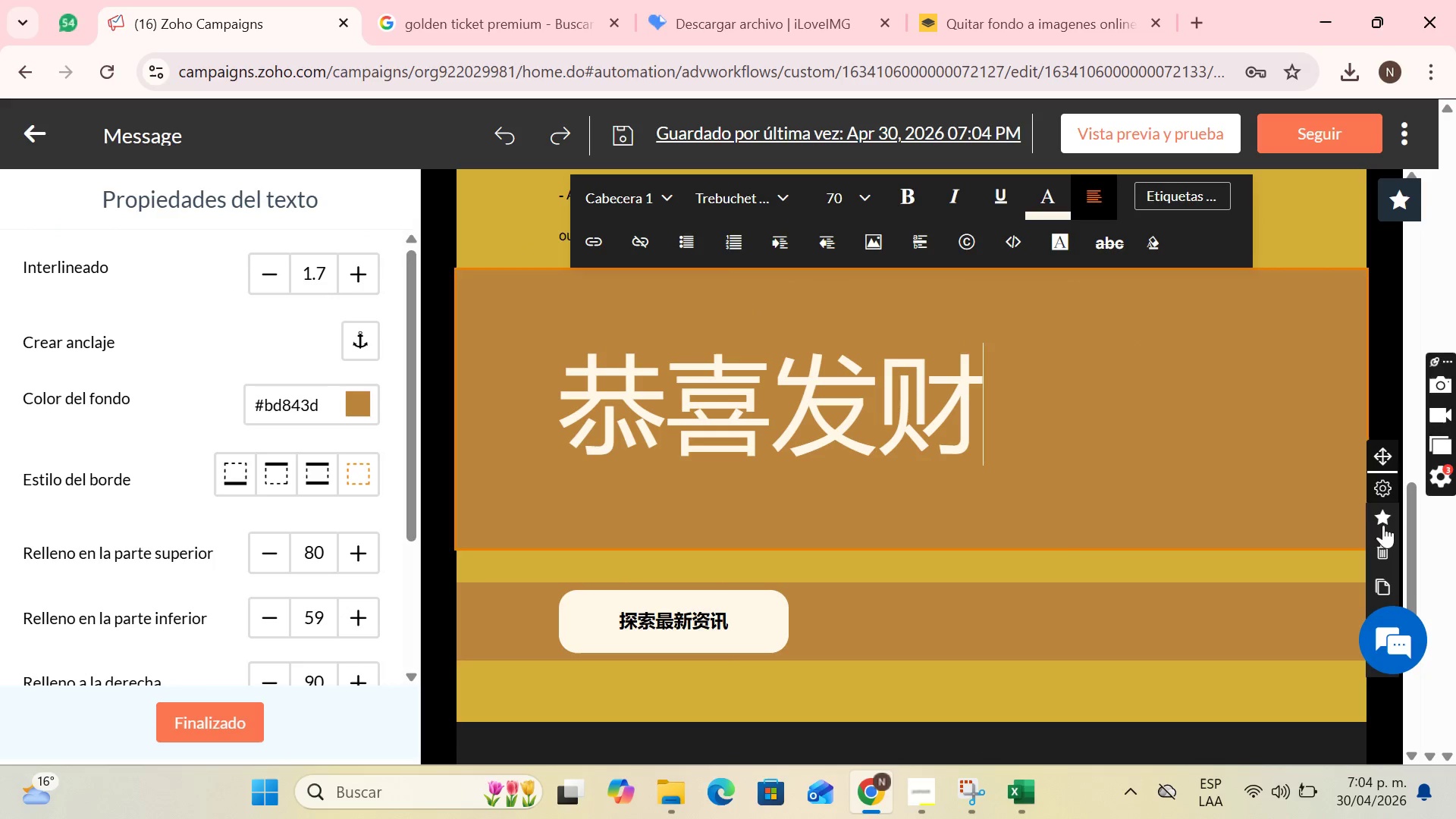 
left_click_drag(start_coordinate=[1379, 458], to_coordinate=[937, 270])
 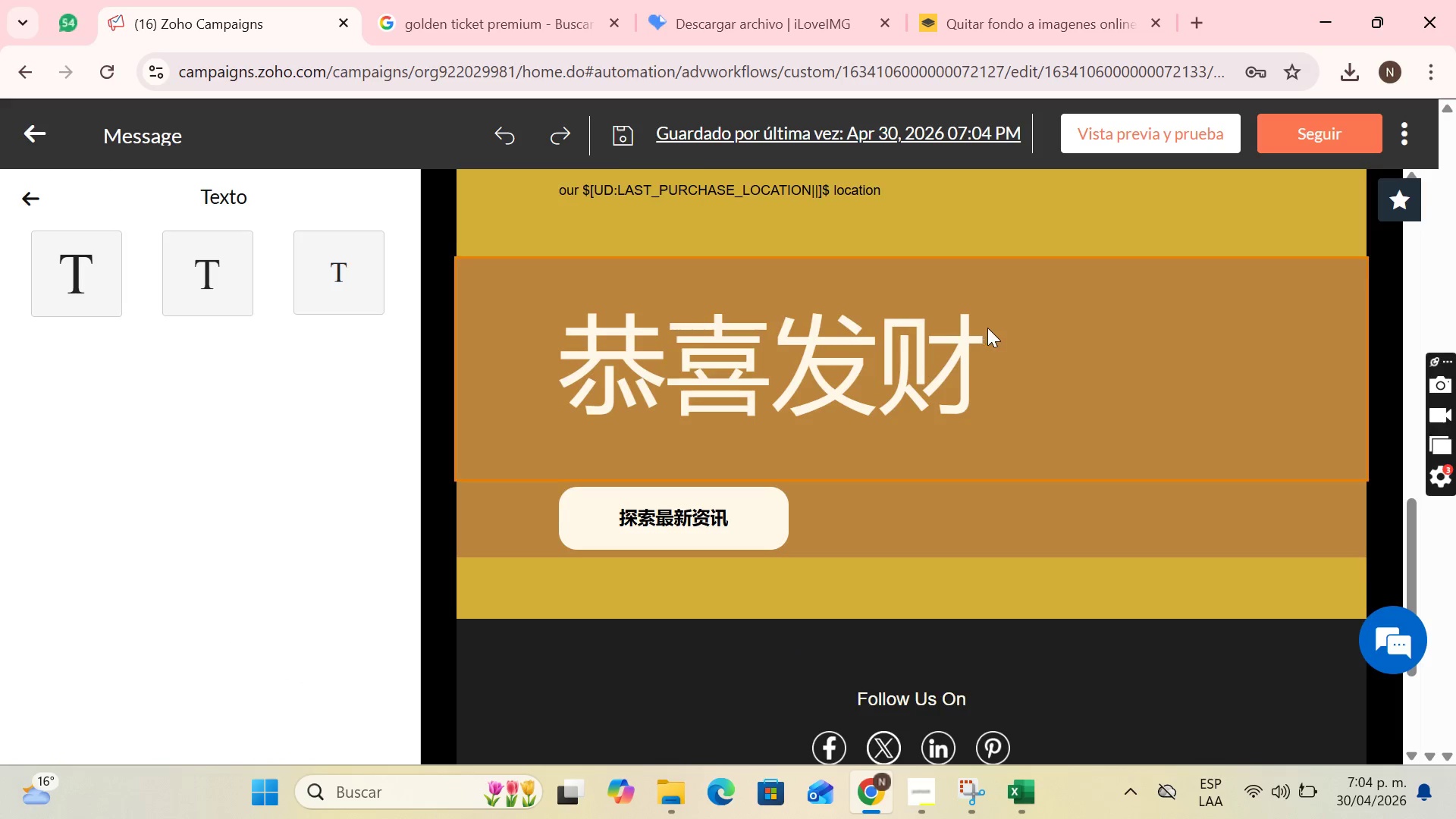 
scroll: coordinate [990, 328], scroll_direction: up, amount: 2.0
 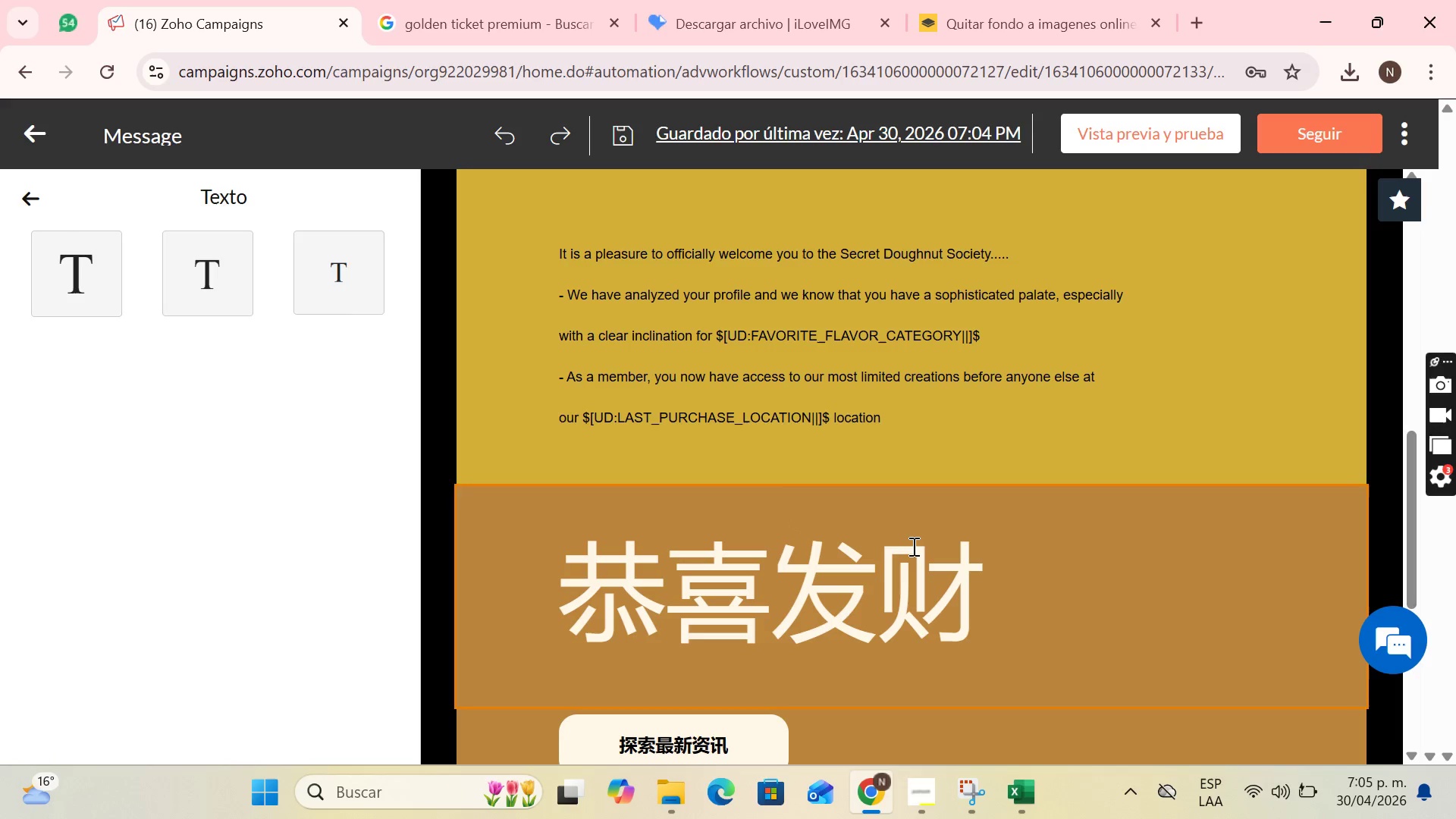 
wait(52.97)
 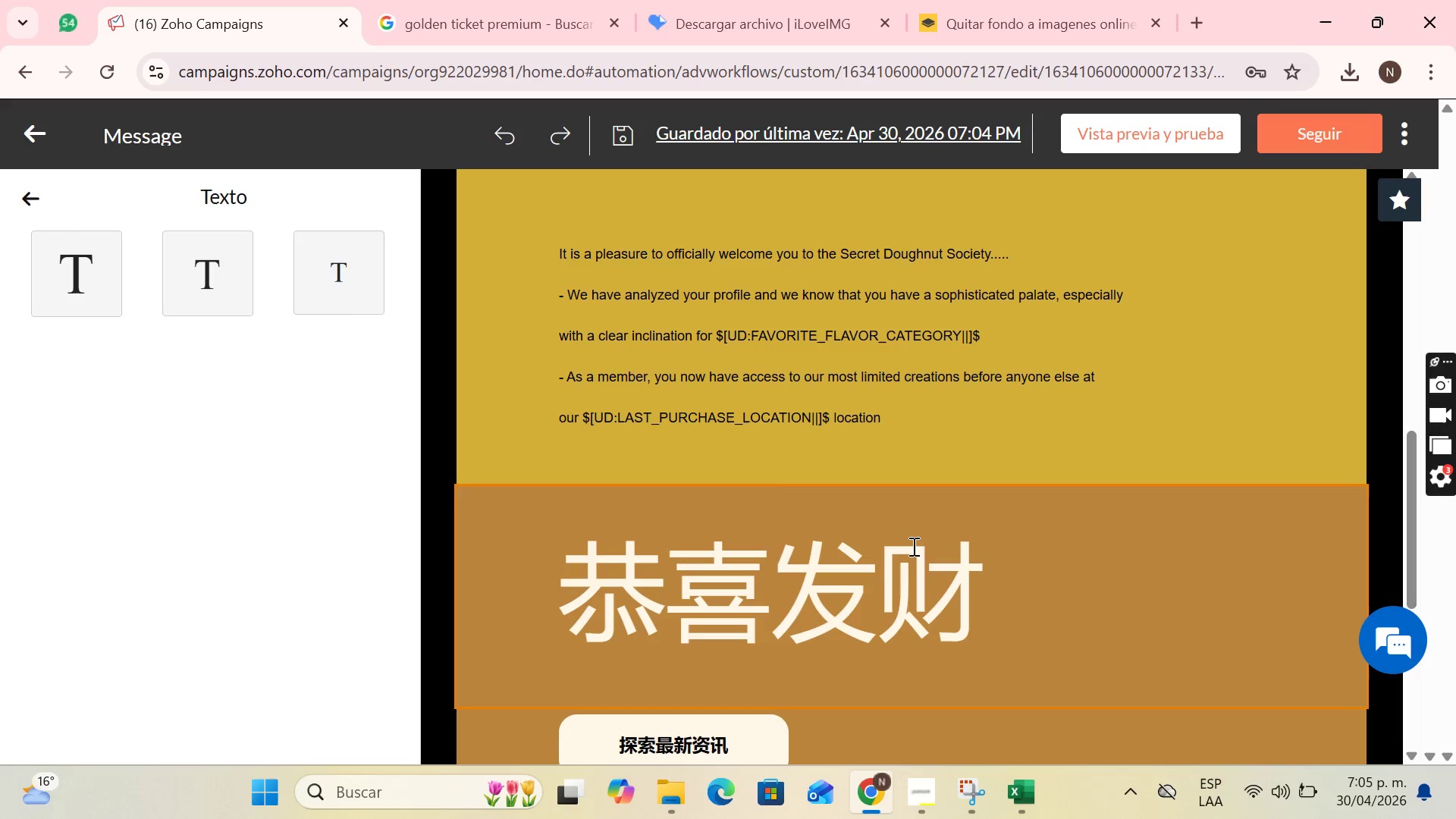 
left_click([955, 551])
 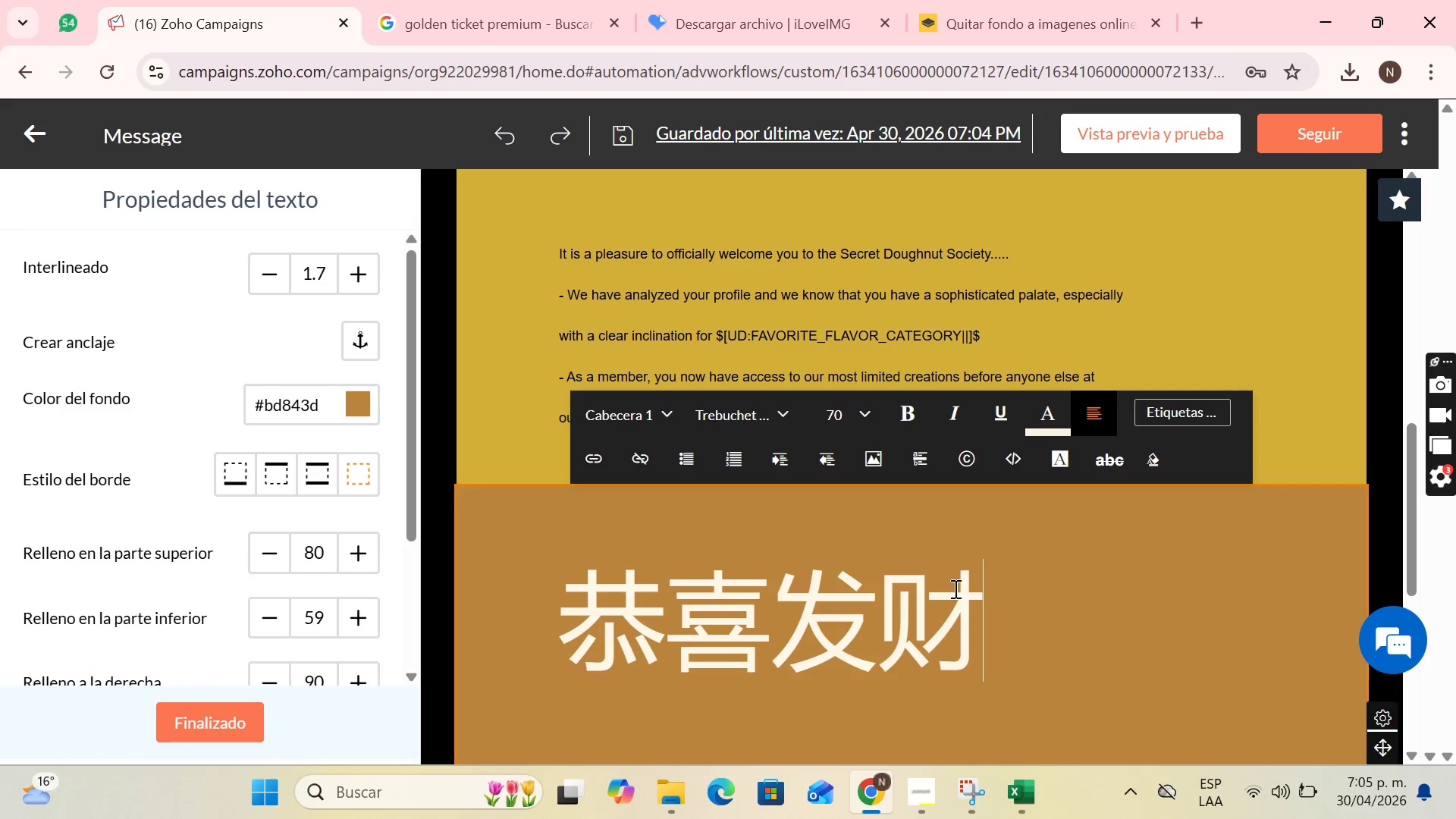 
wait(39.11)
 